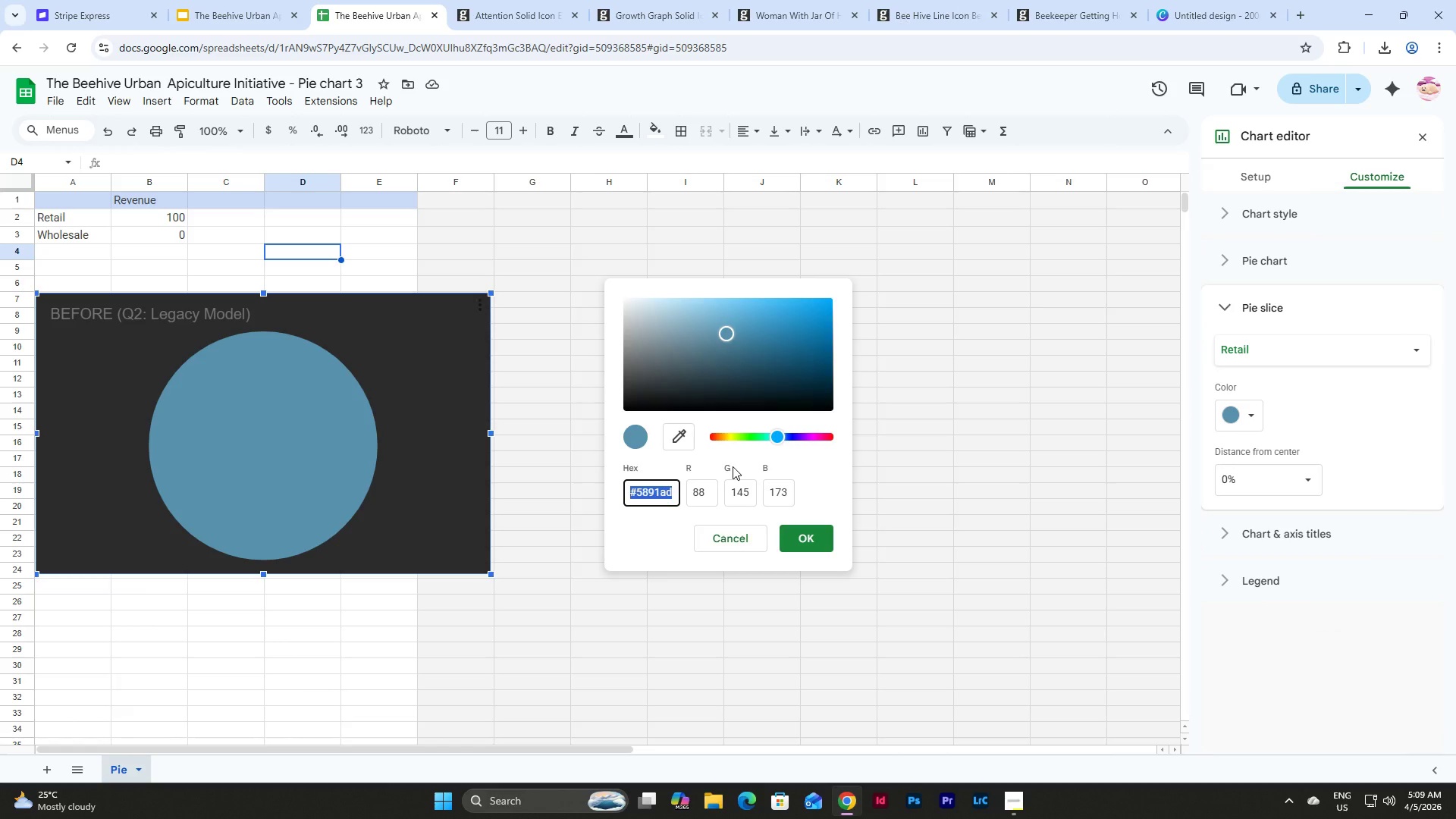 
wait(12.64)
 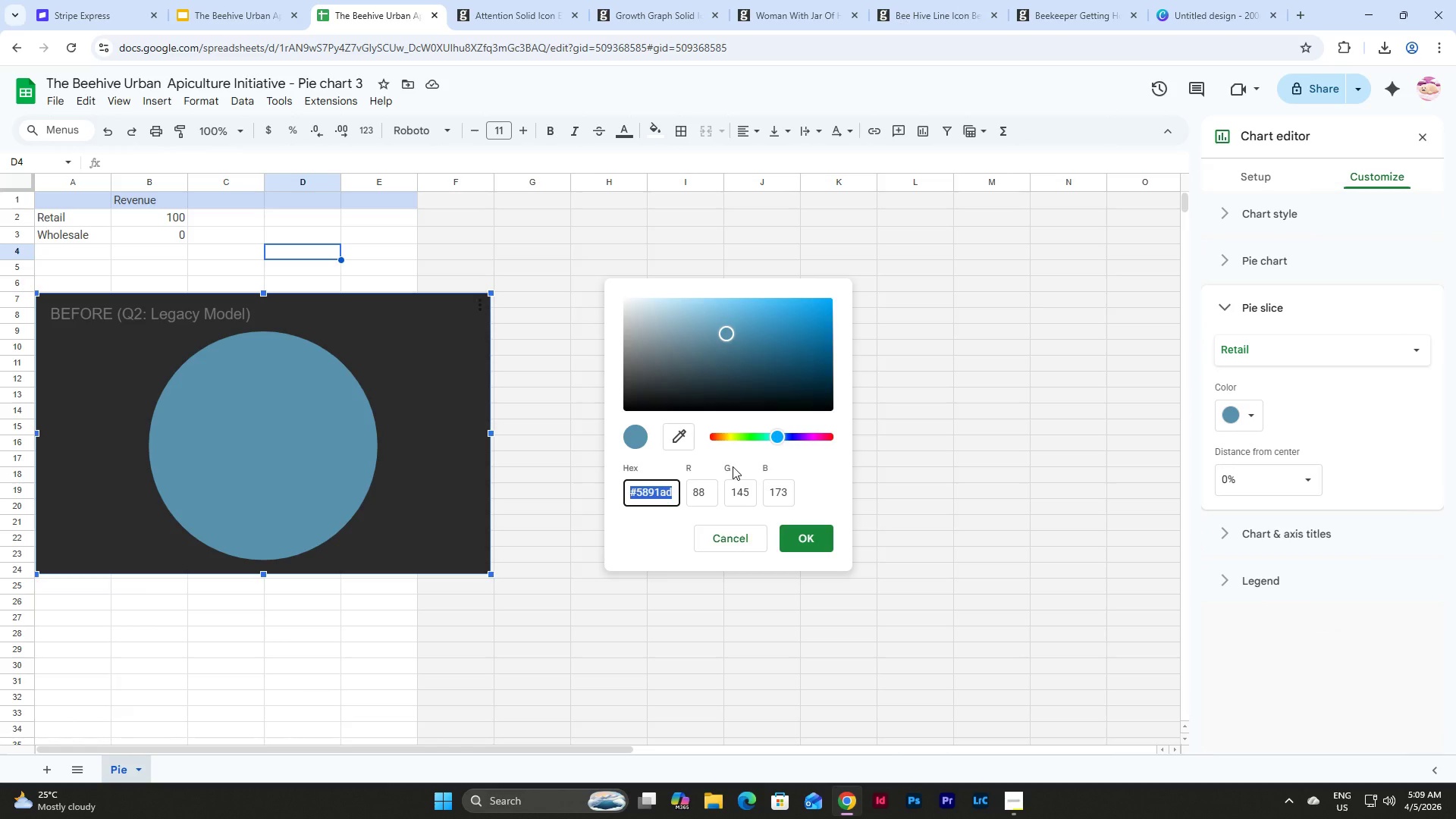 
key(D)
 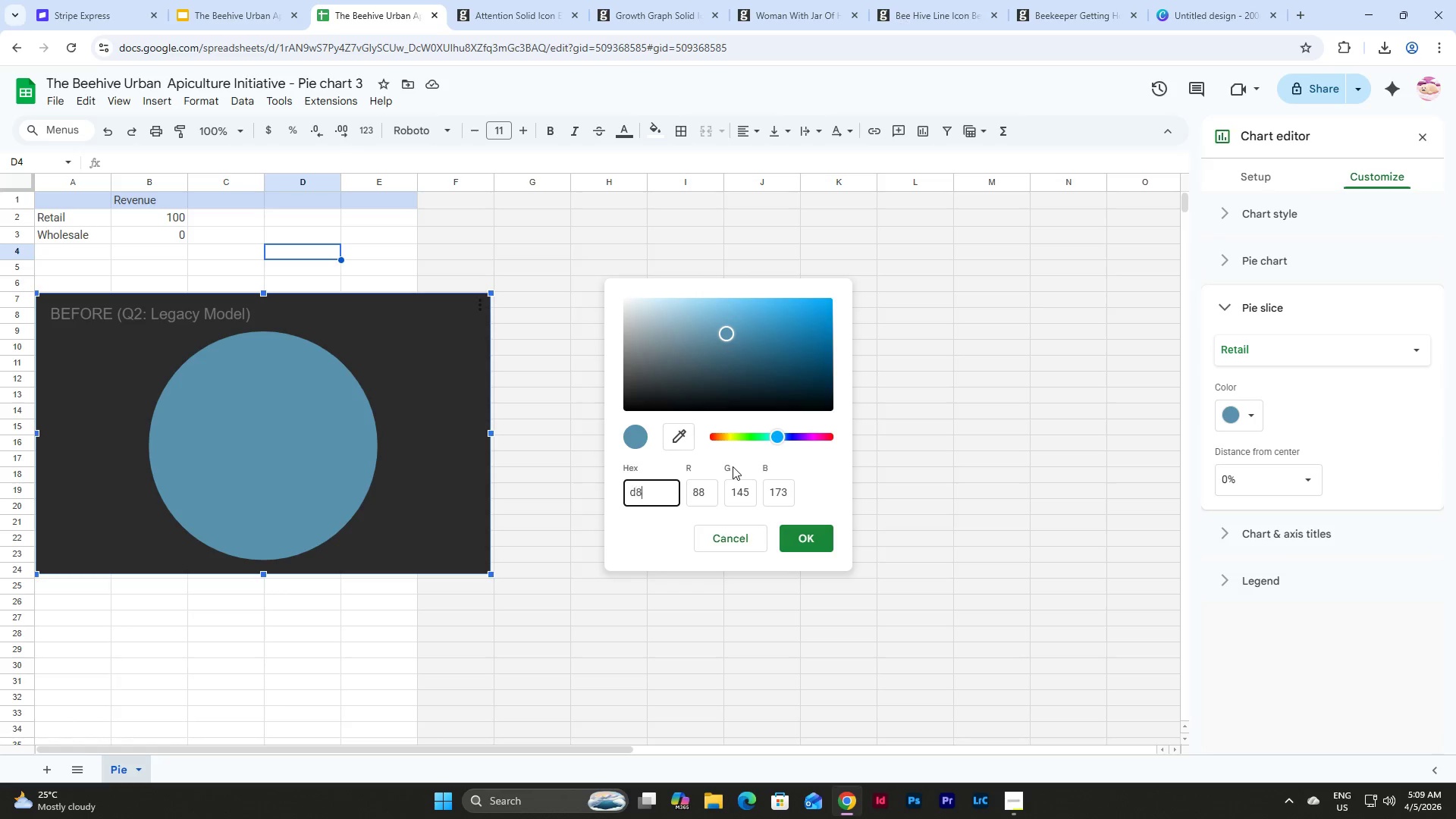 
key(Numpad8)
 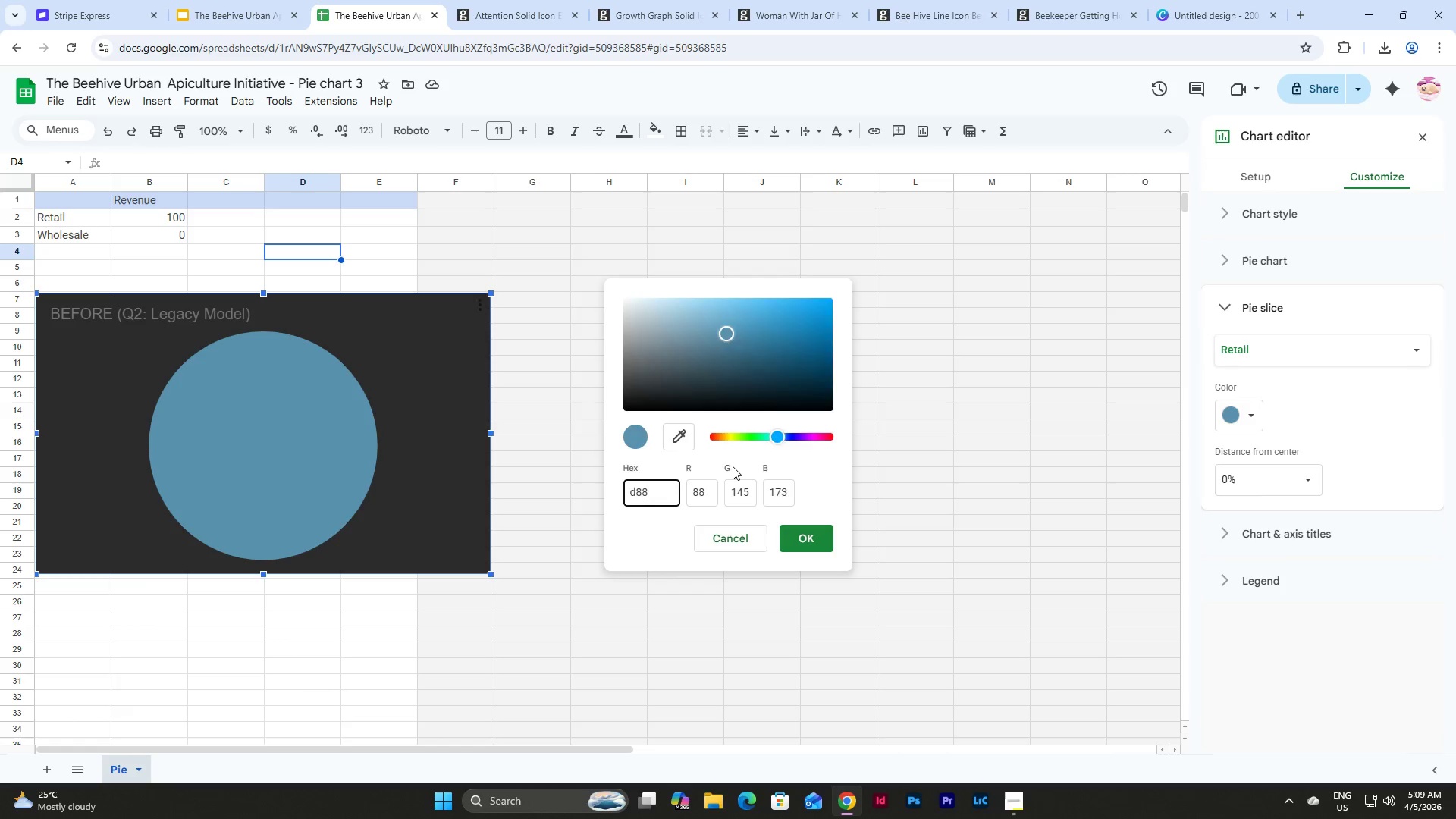 
key(Numpad8)
 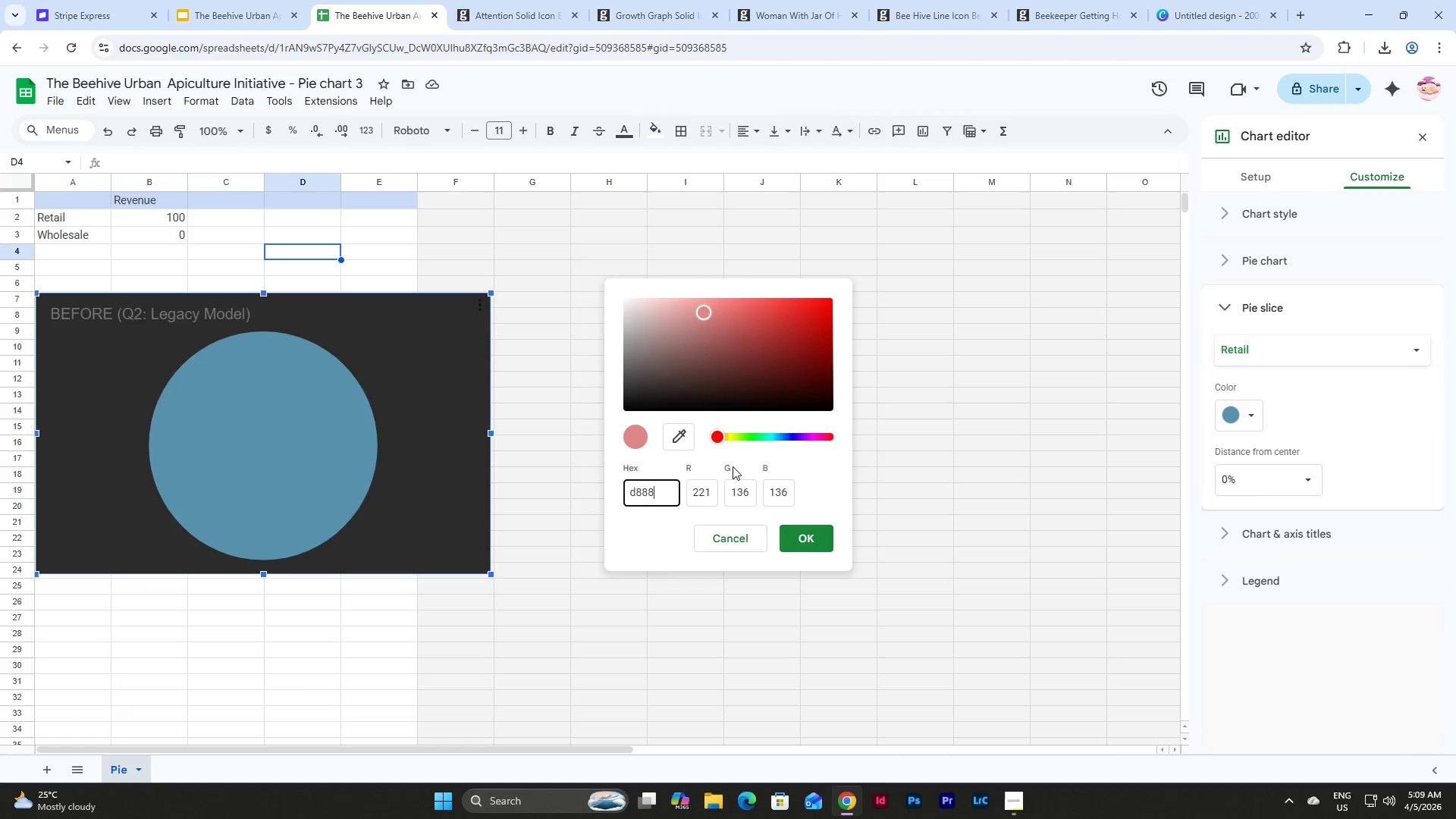 
key(Numpad8)
 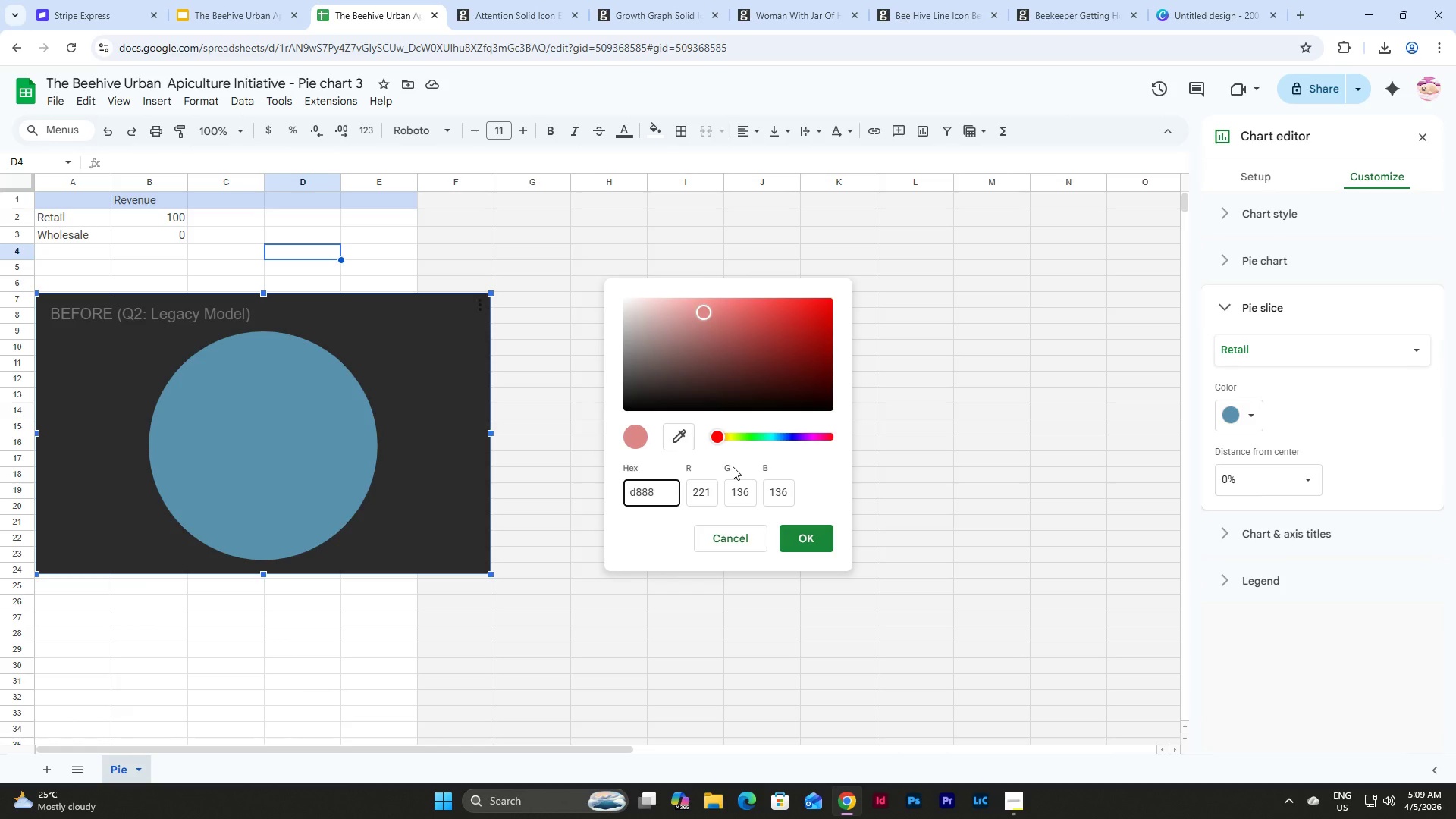 
wait(5.06)
 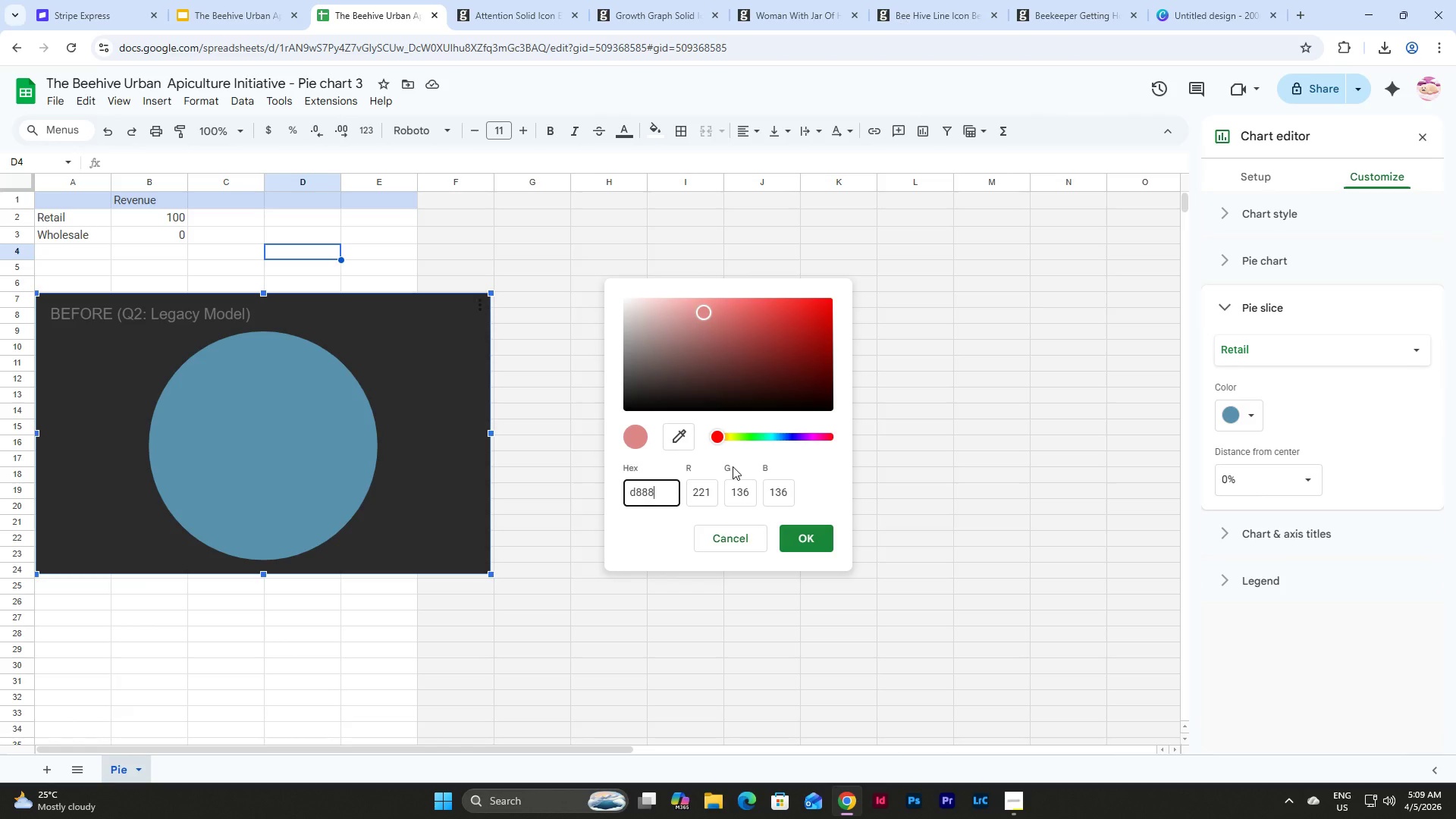 
key(Backspace)
 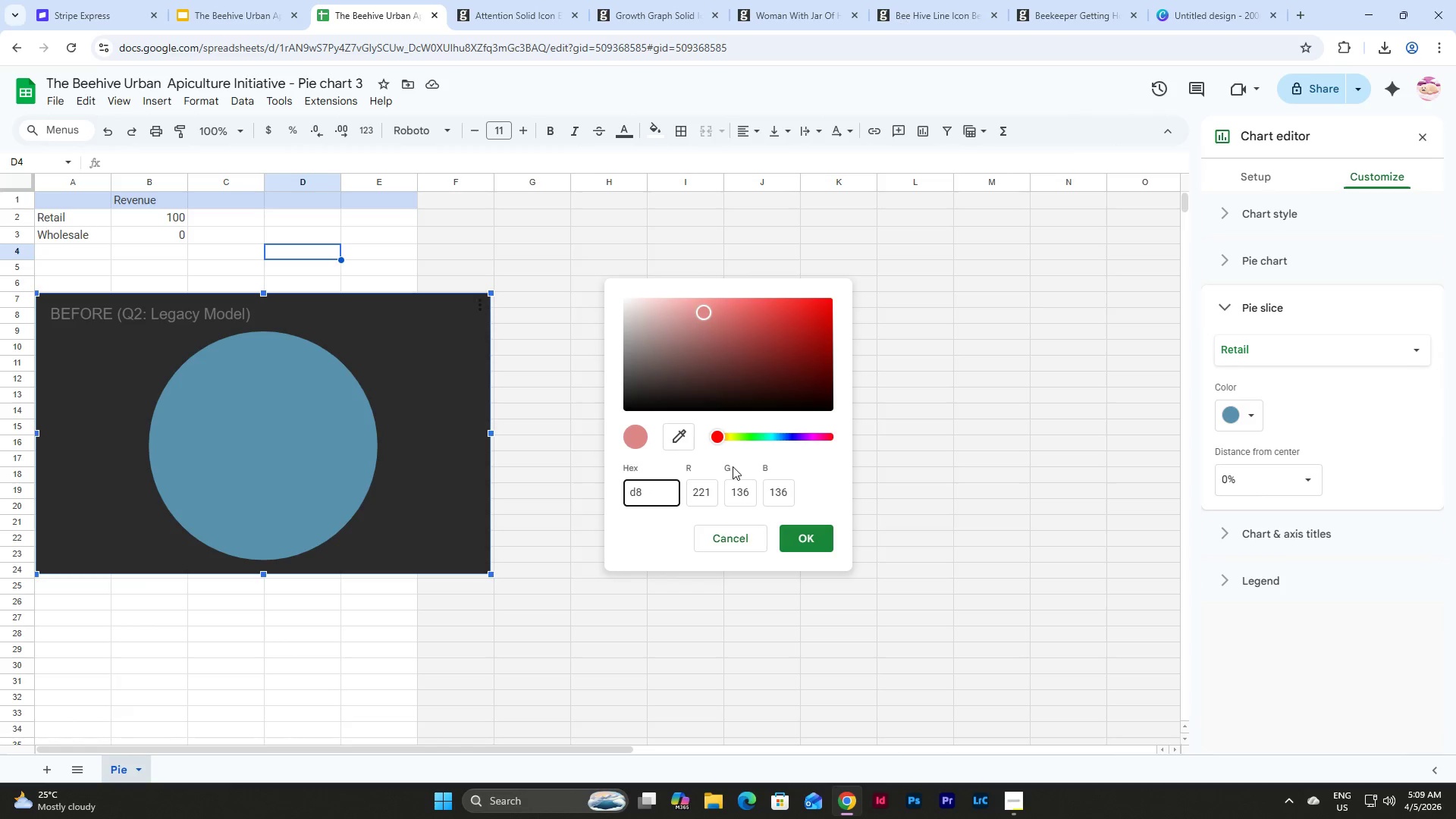 
key(Backspace)
 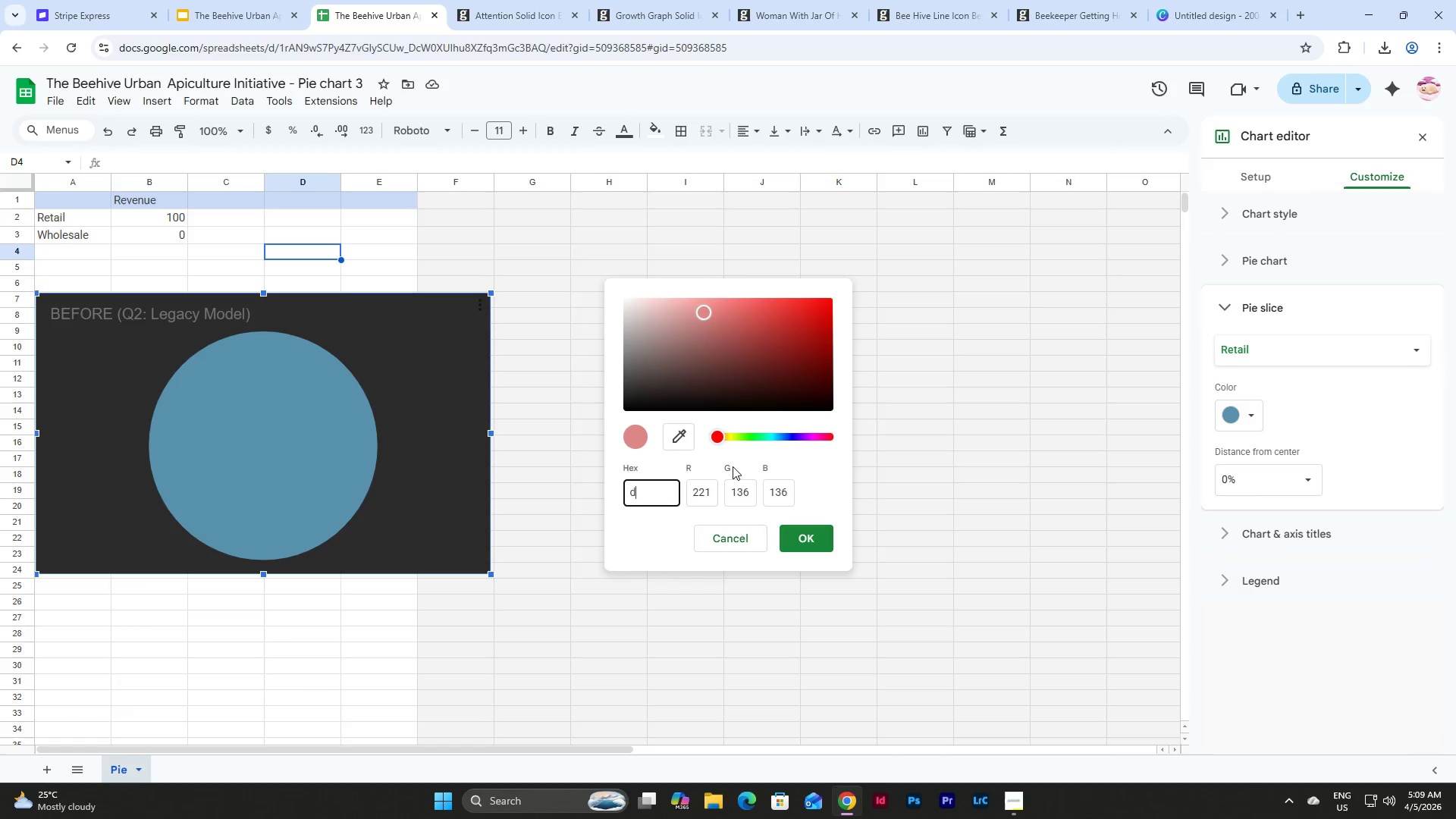 
key(Backspace)
 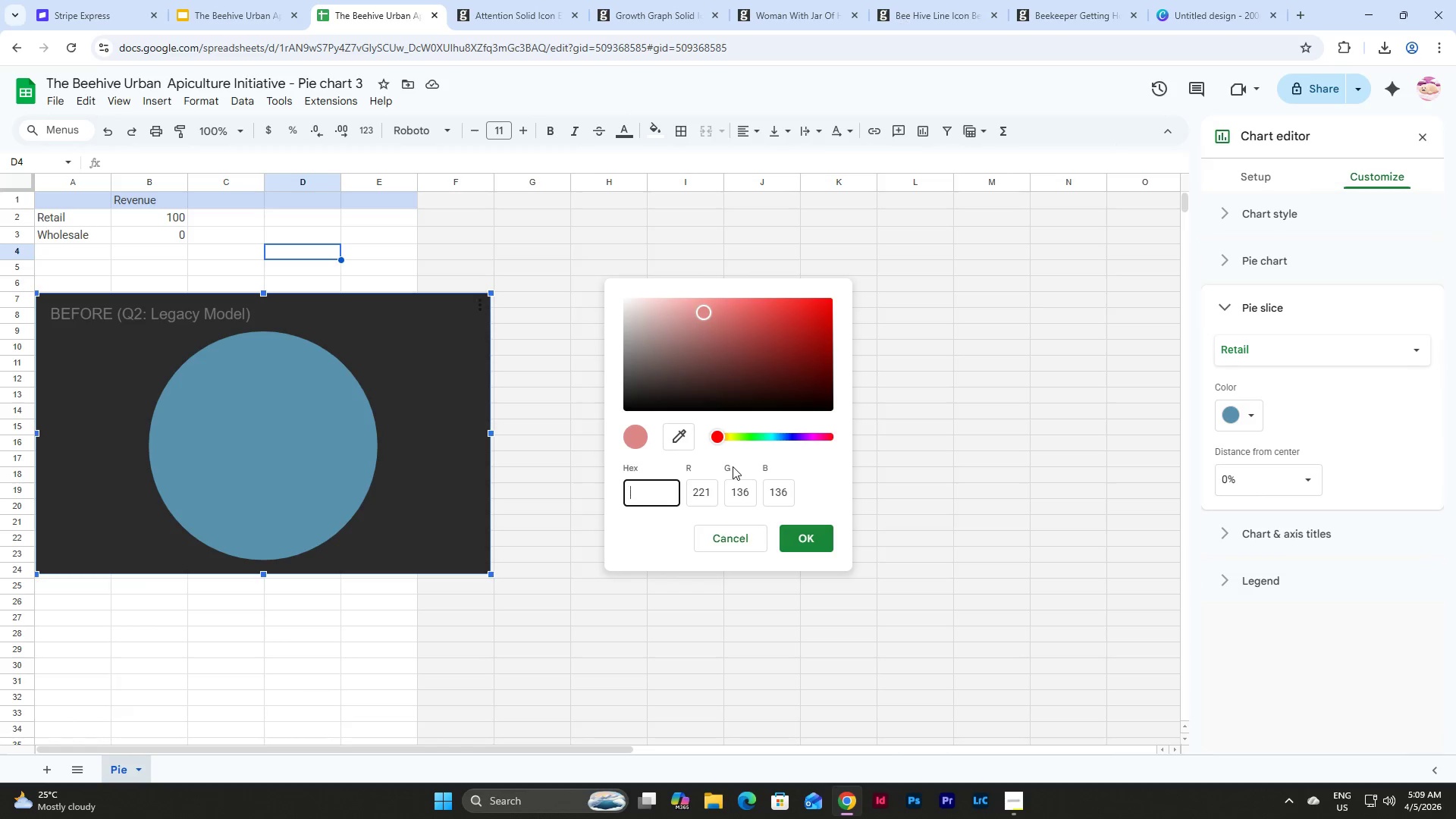 
key(Backspace)
 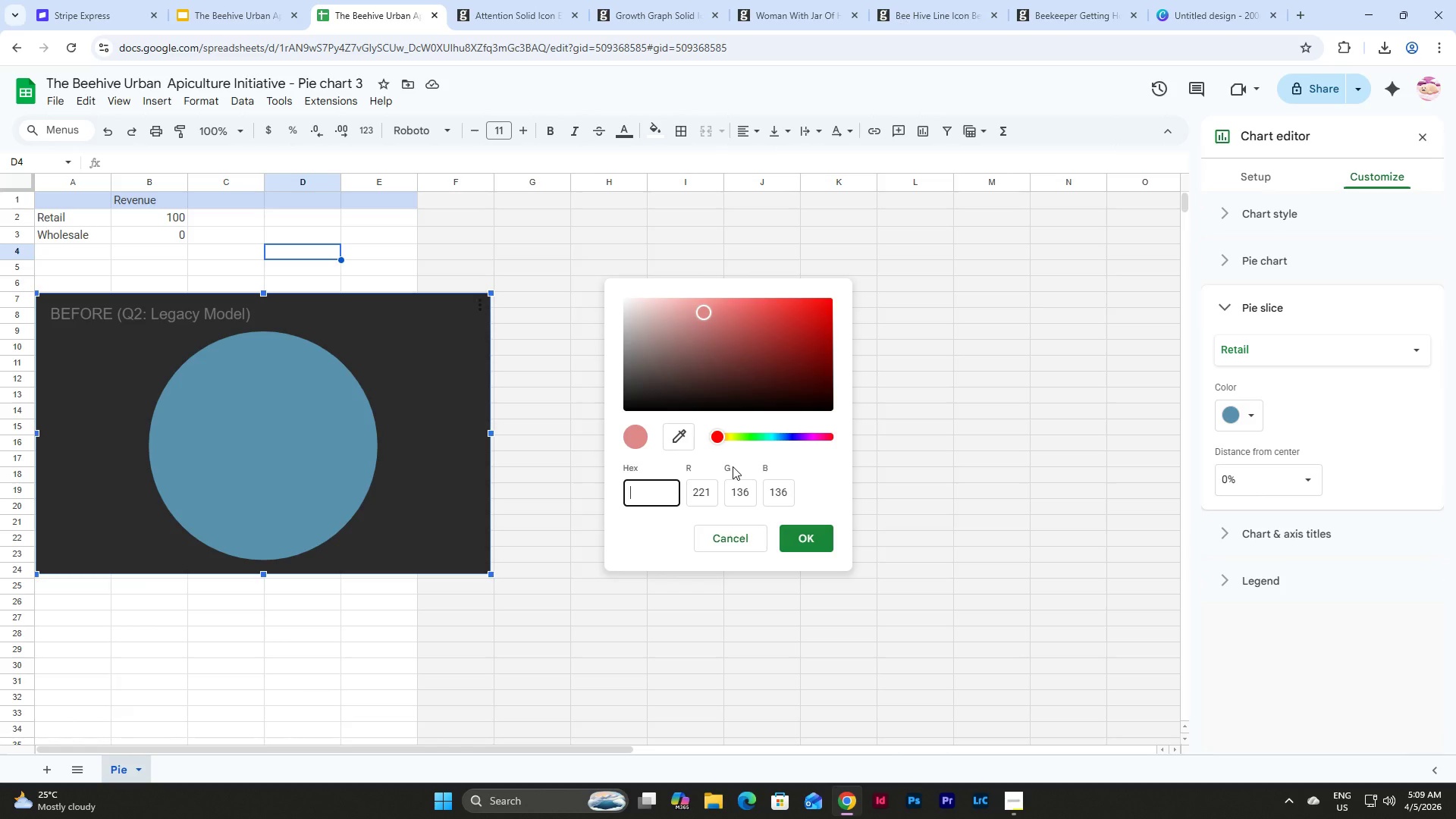 
wait(18.88)
 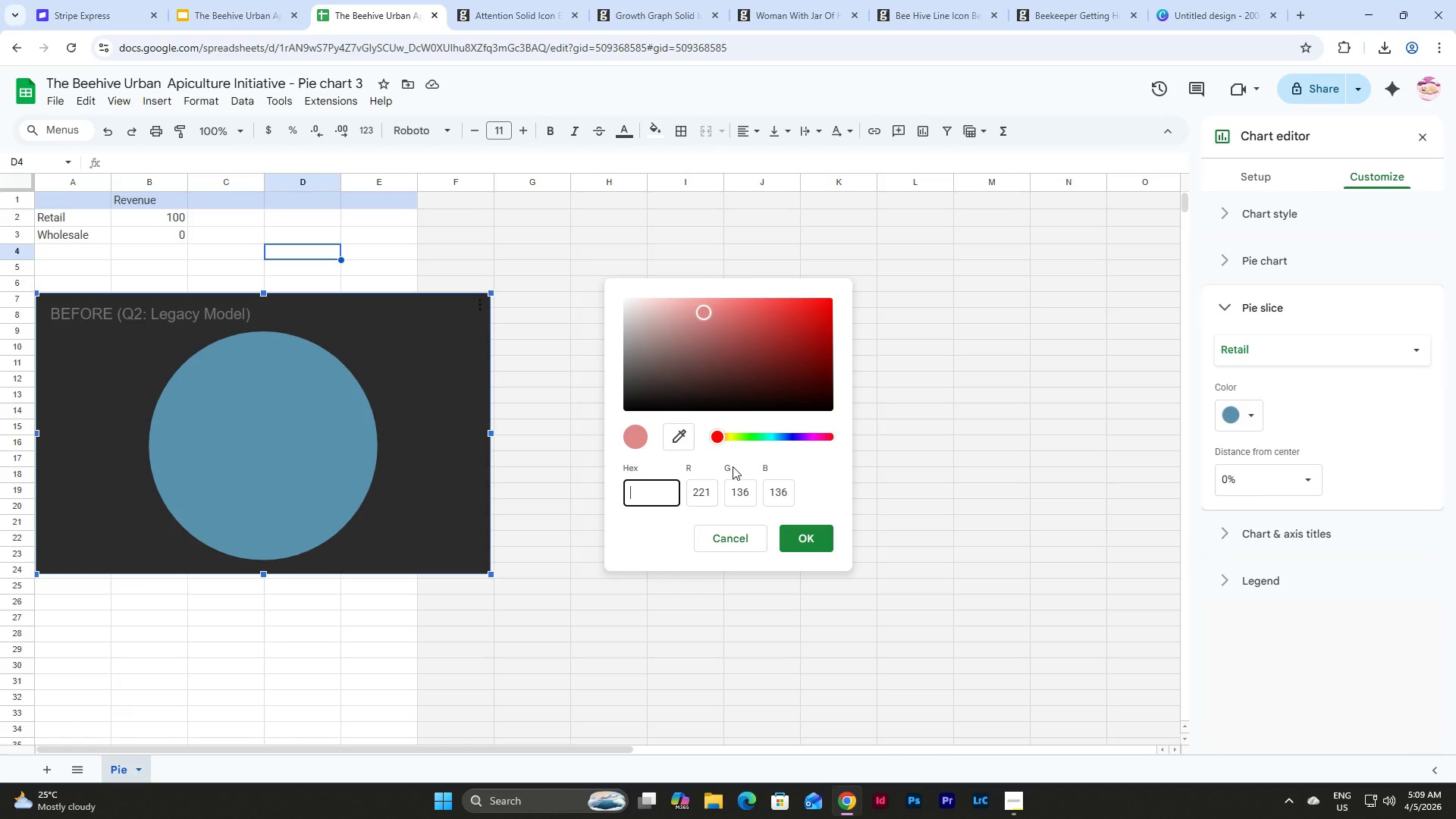 
left_click([256, 16])
 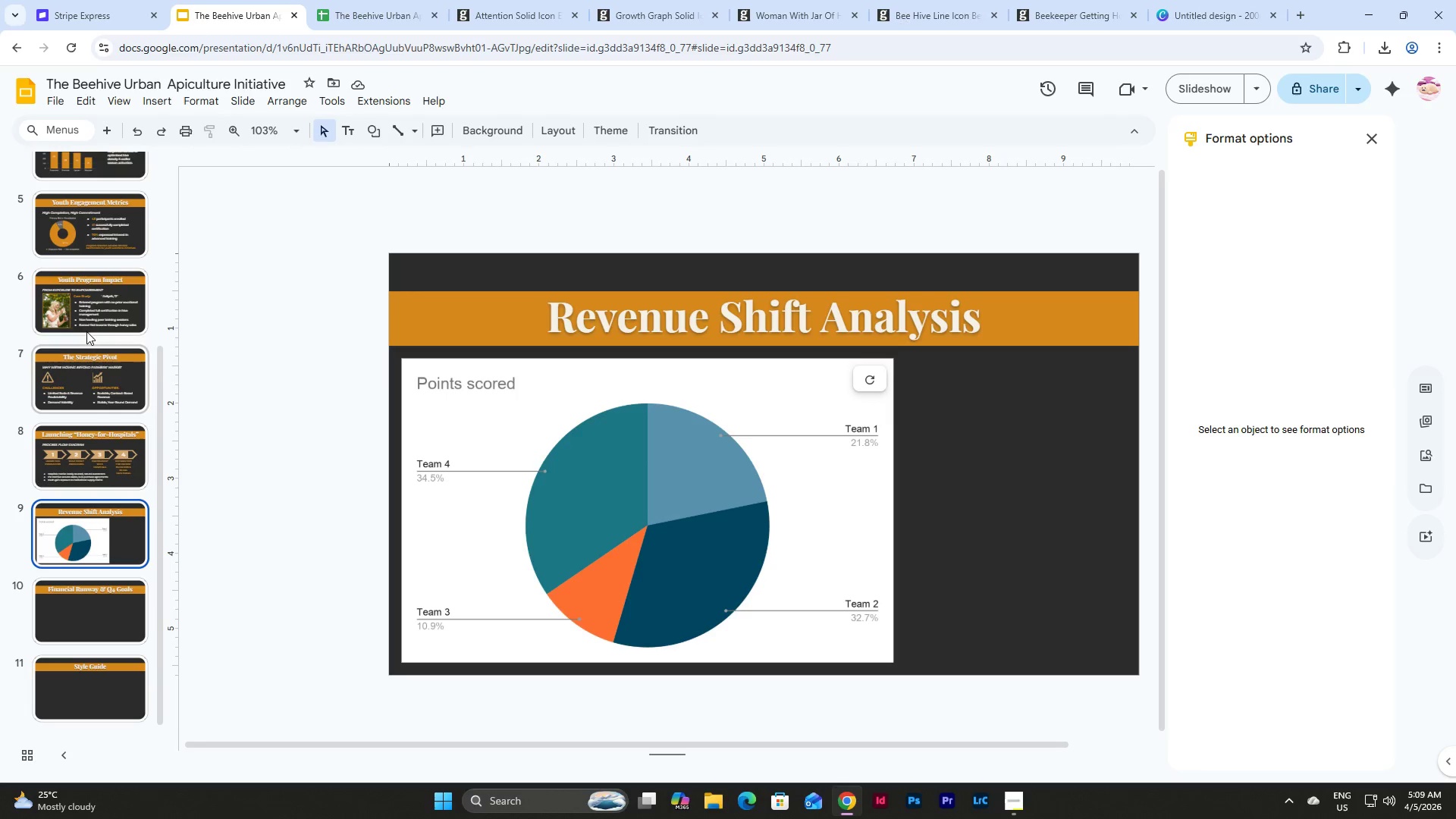 
left_click([100, 225])
 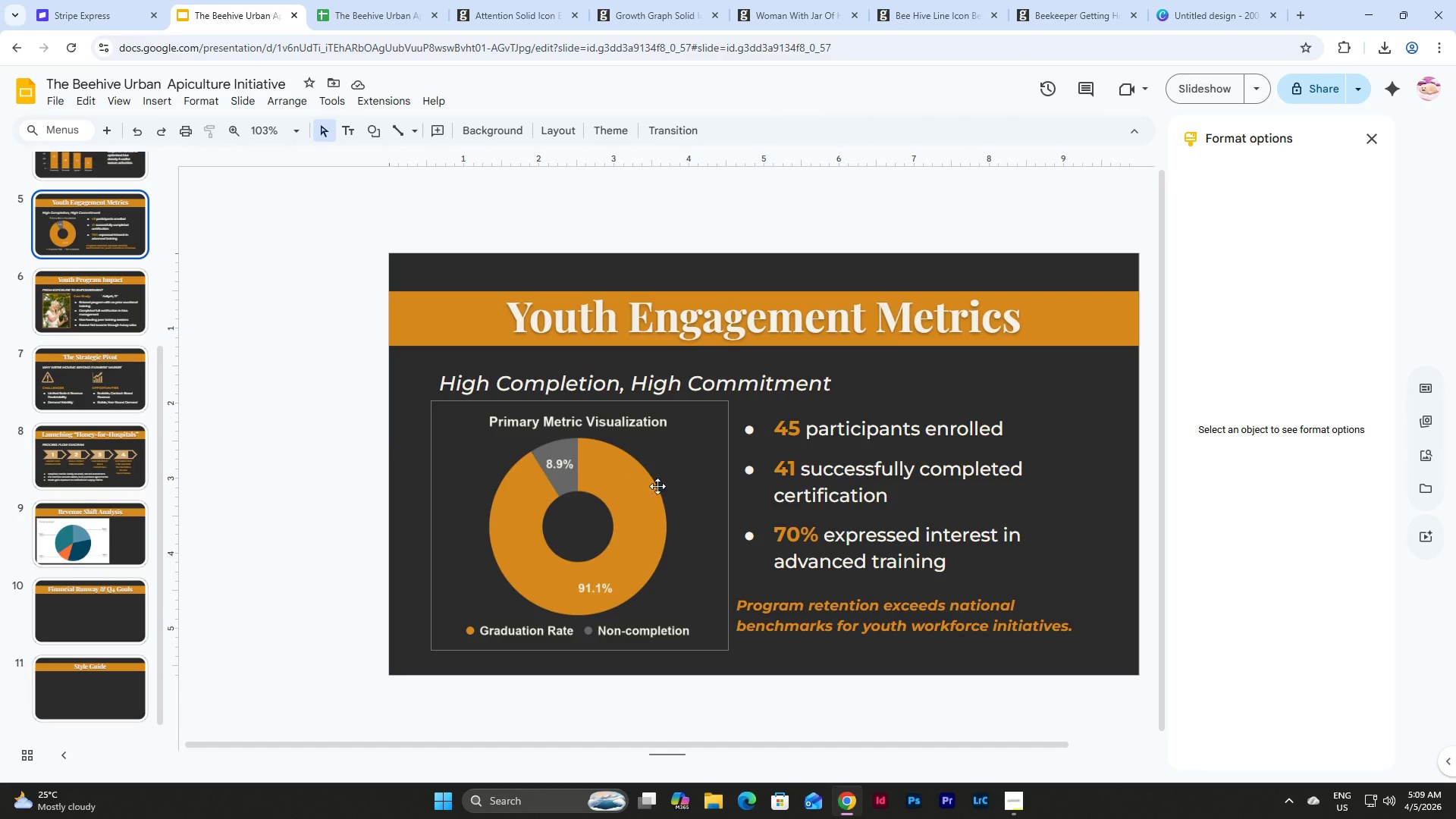 
left_click([648, 479])
 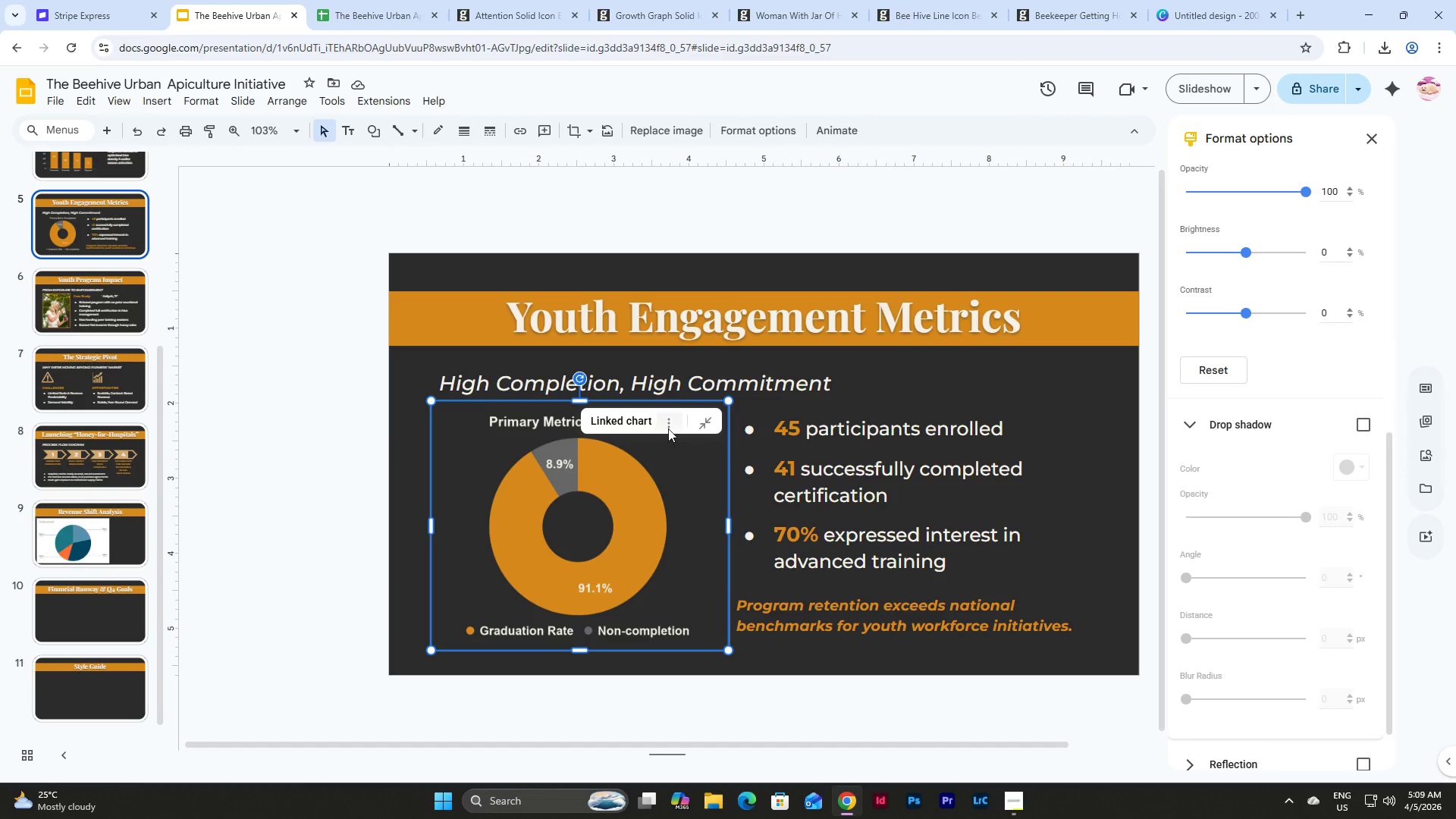 
left_click([667, 427])
 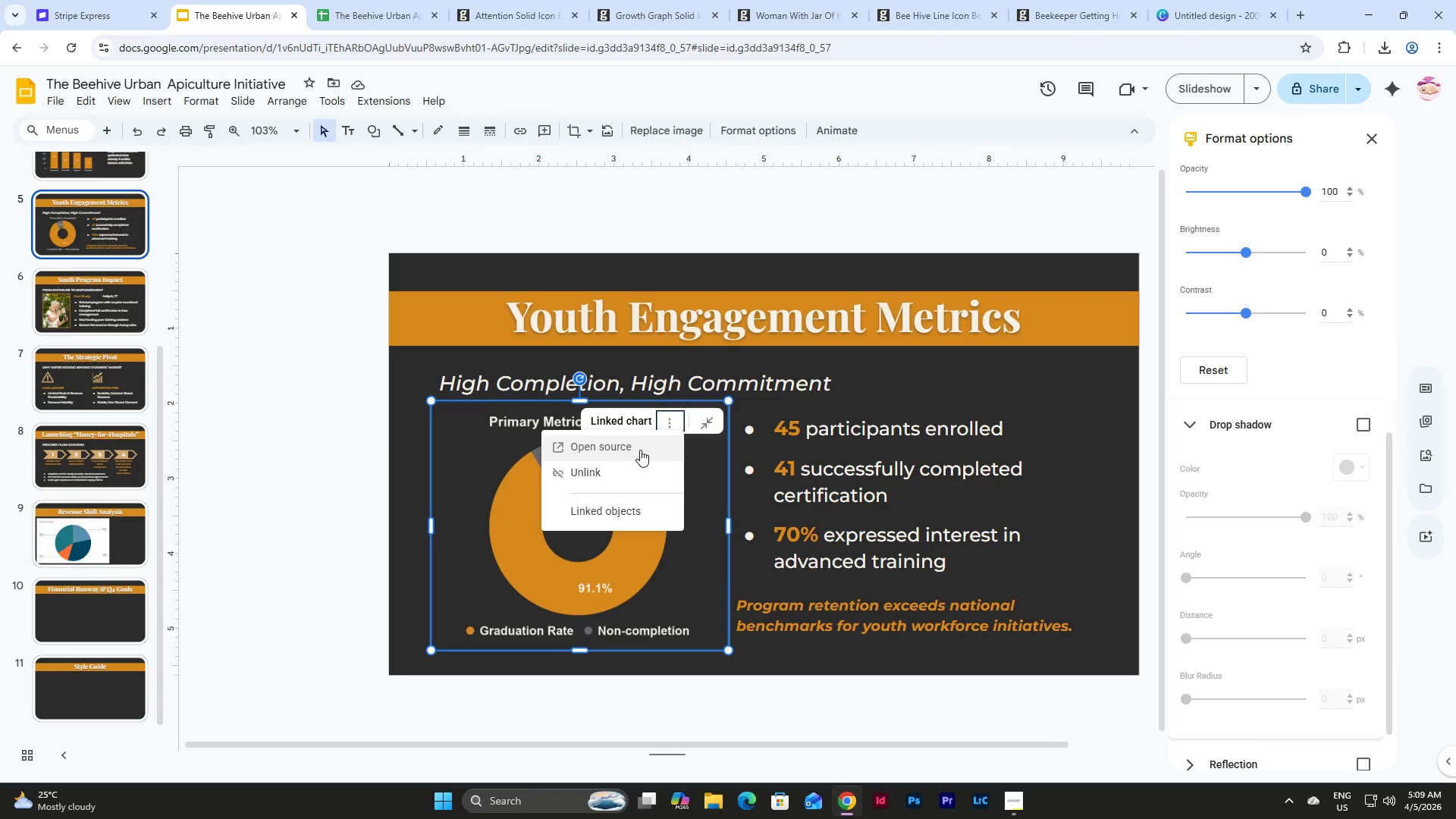 
left_click([640, 450])
 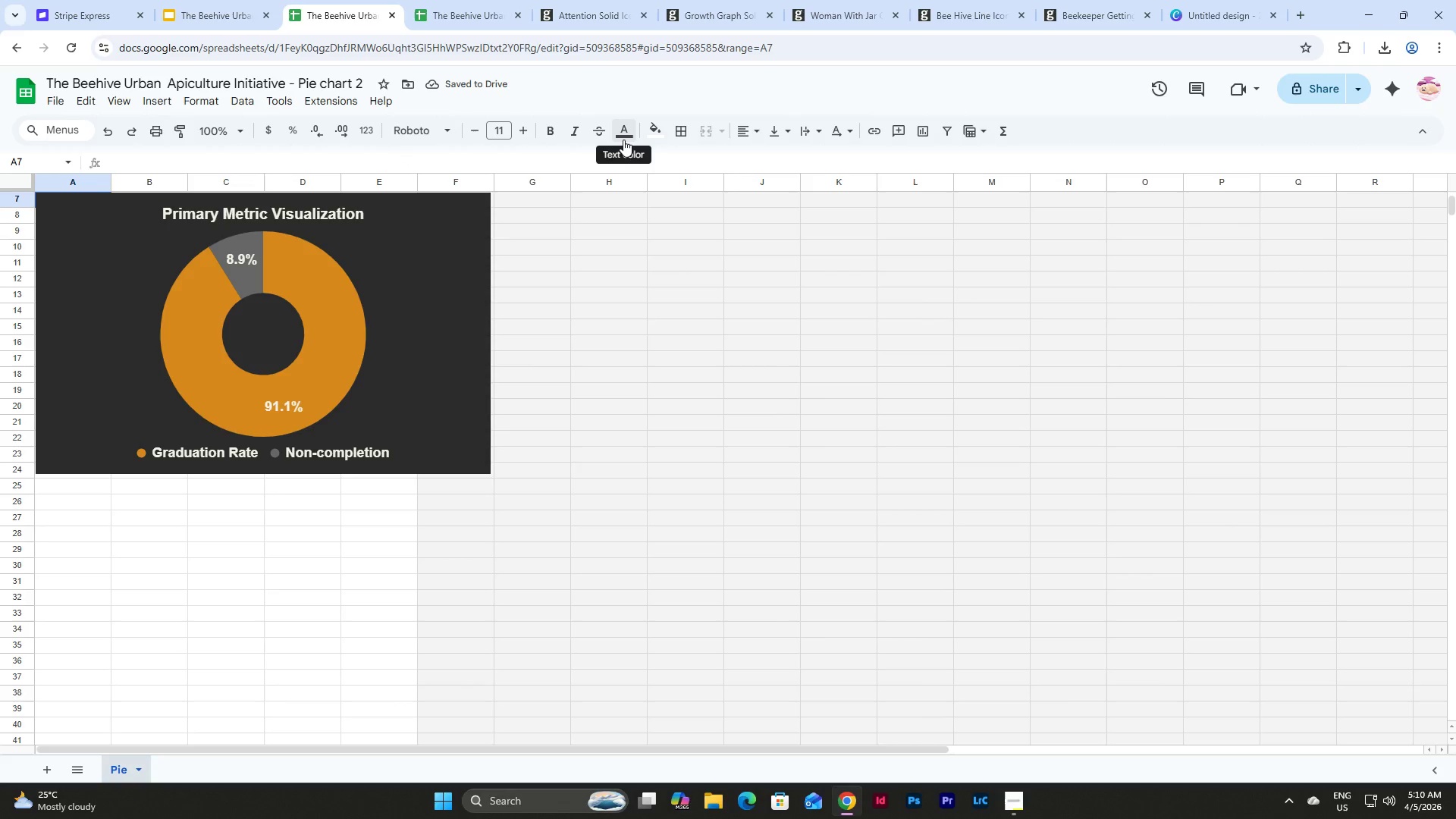 
double_click([460, 215])
 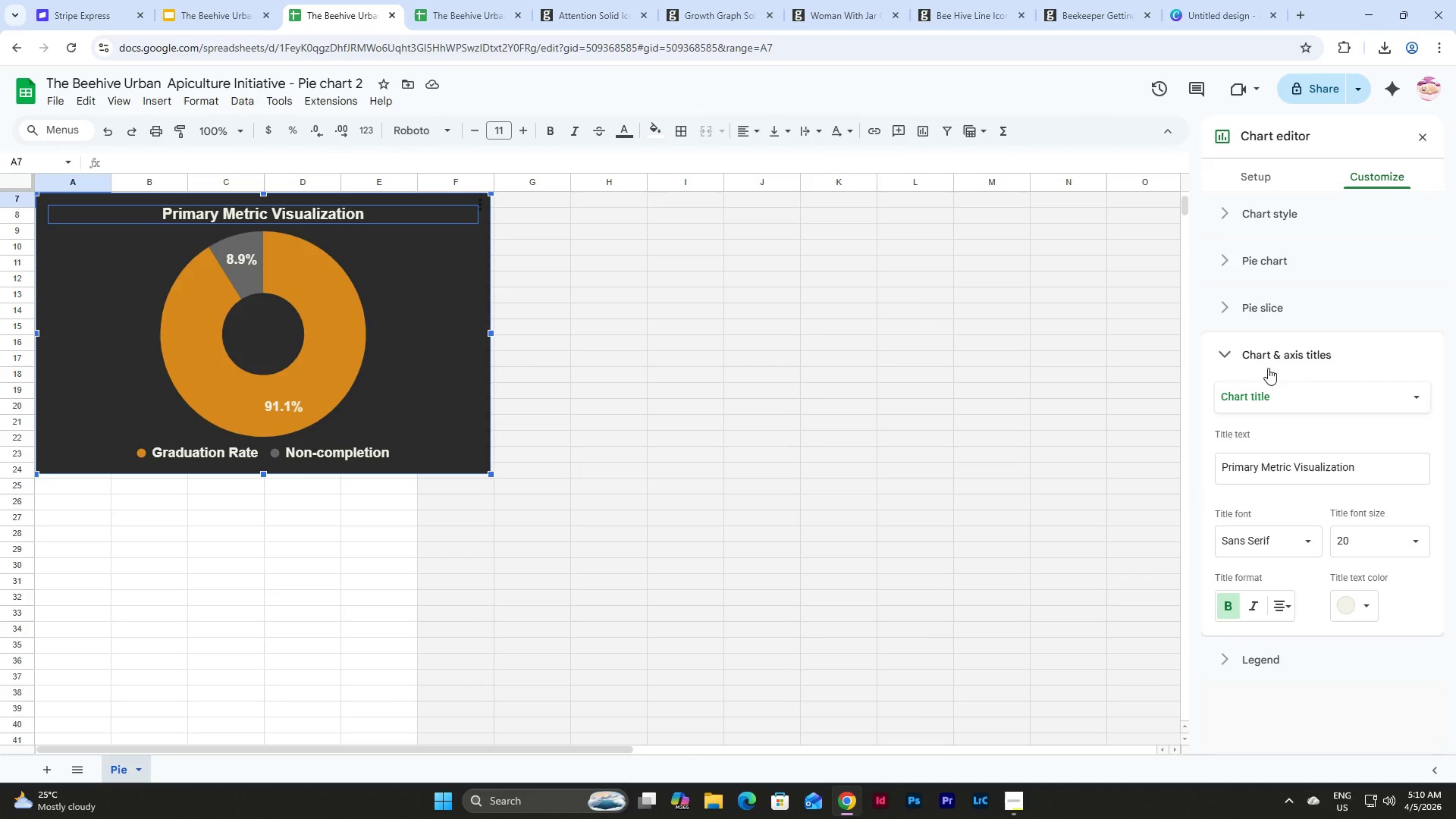 
left_click([1272, 351])
 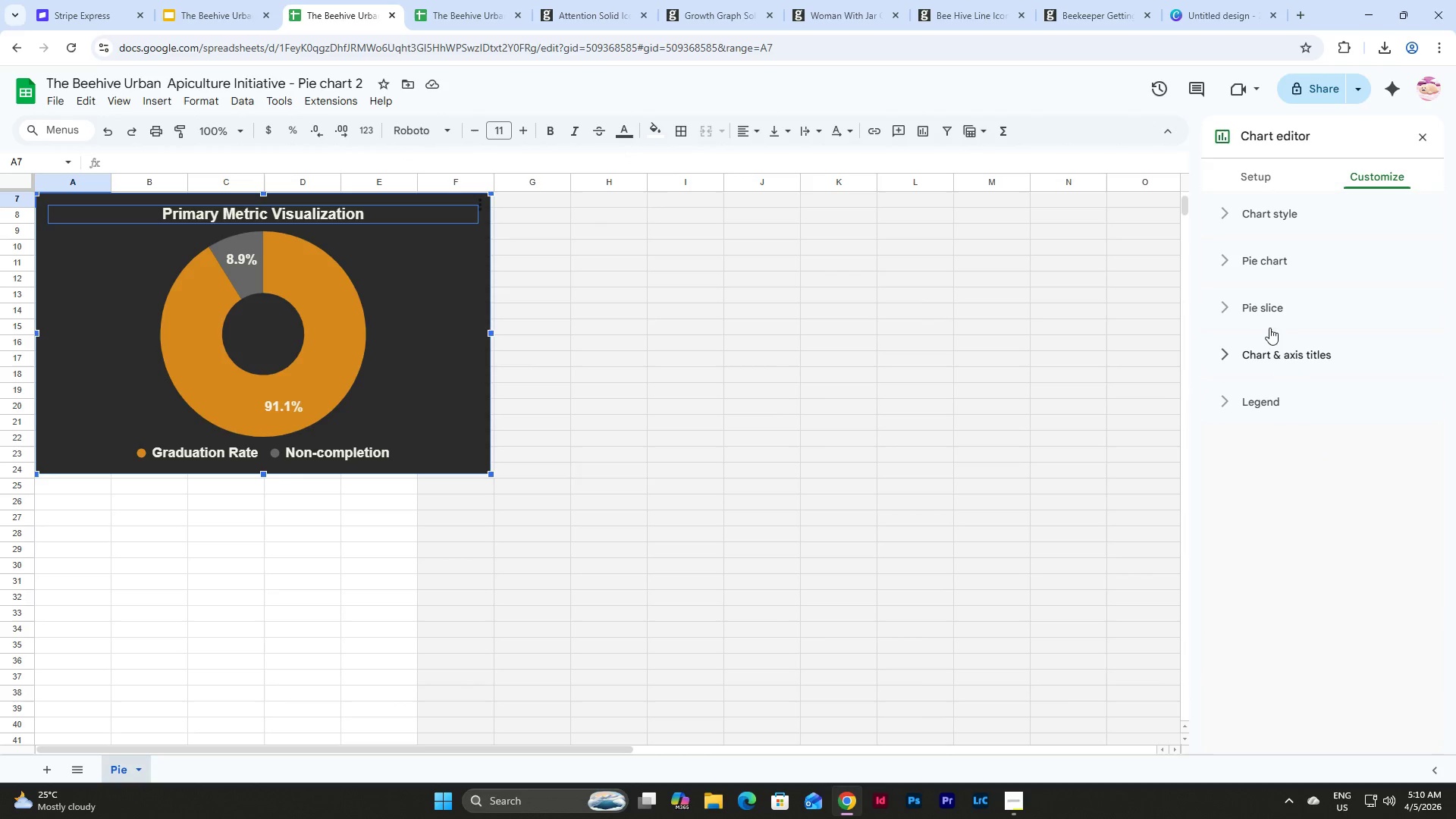 
left_click([1269, 316])
 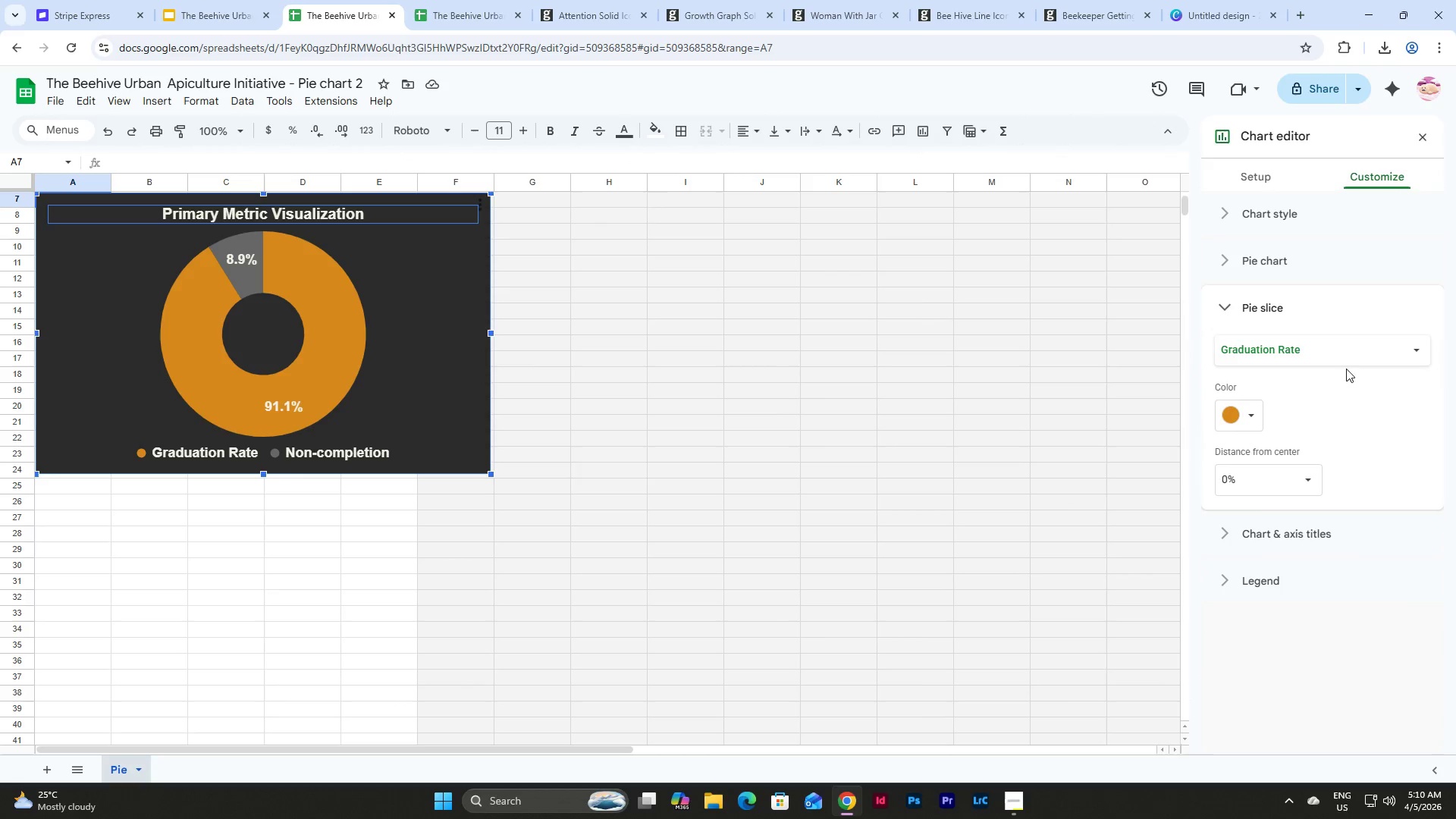 
left_click([1341, 346])
 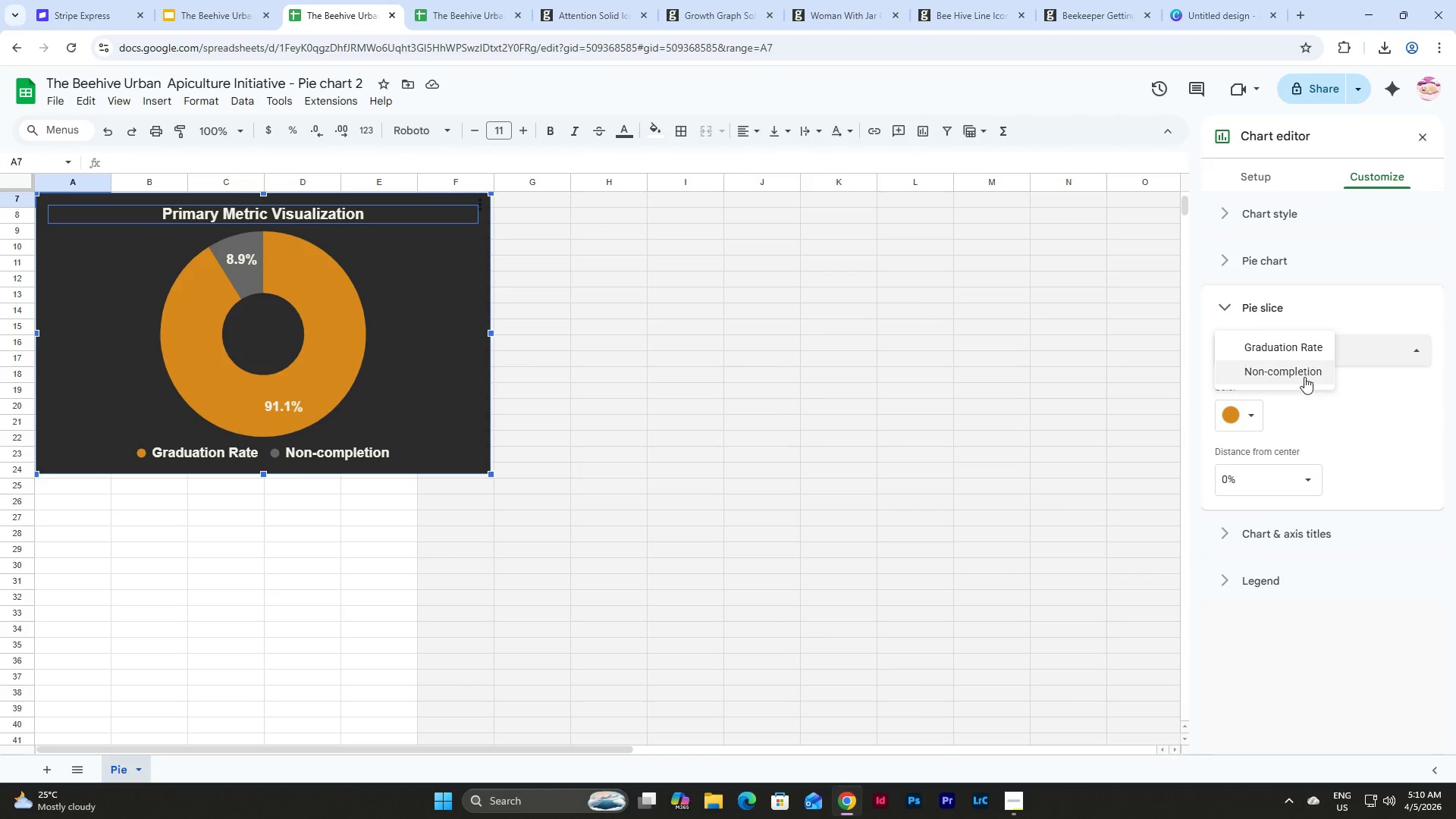 
left_click([1304, 376])
 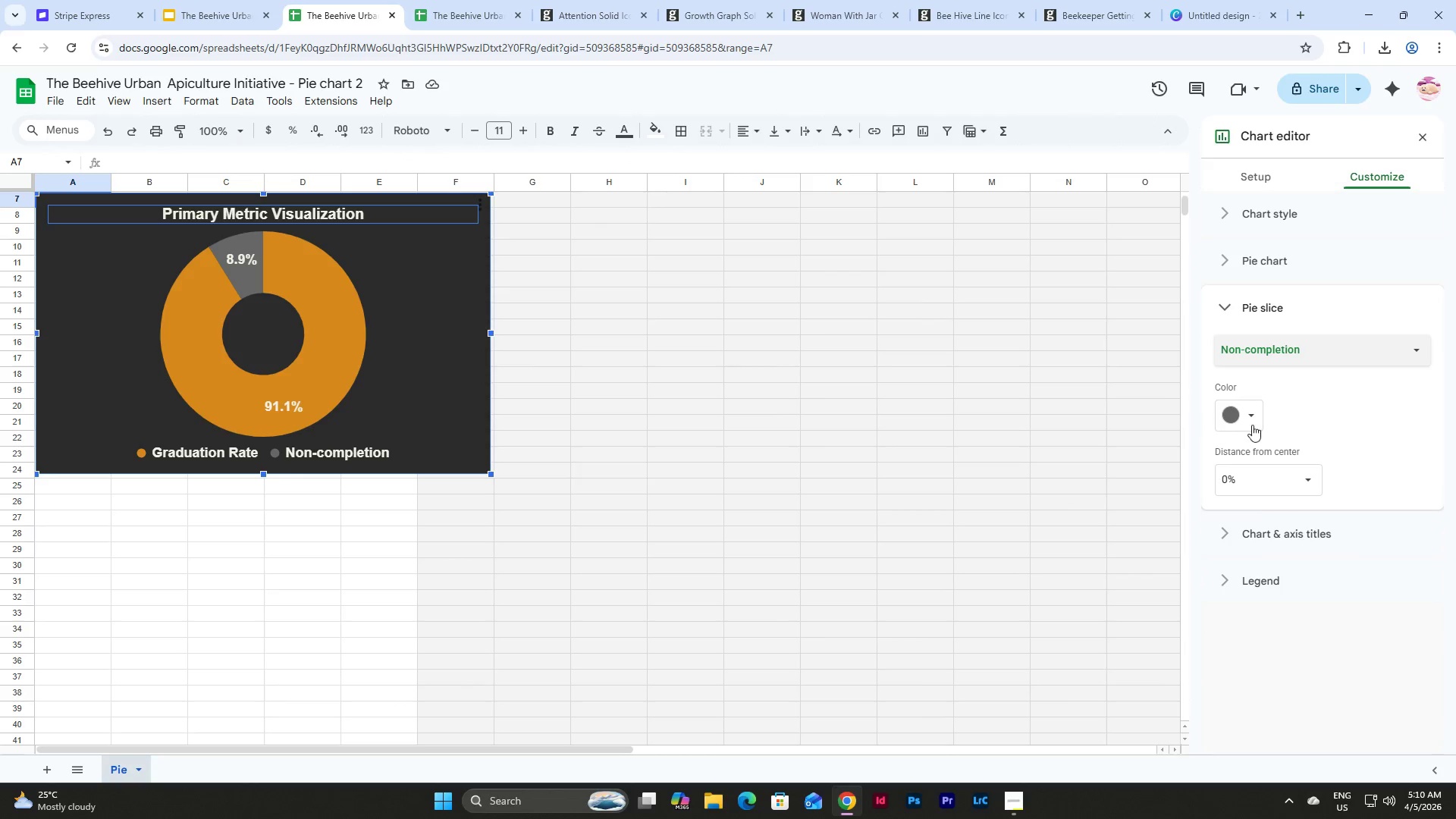 
left_click([1251, 413])
 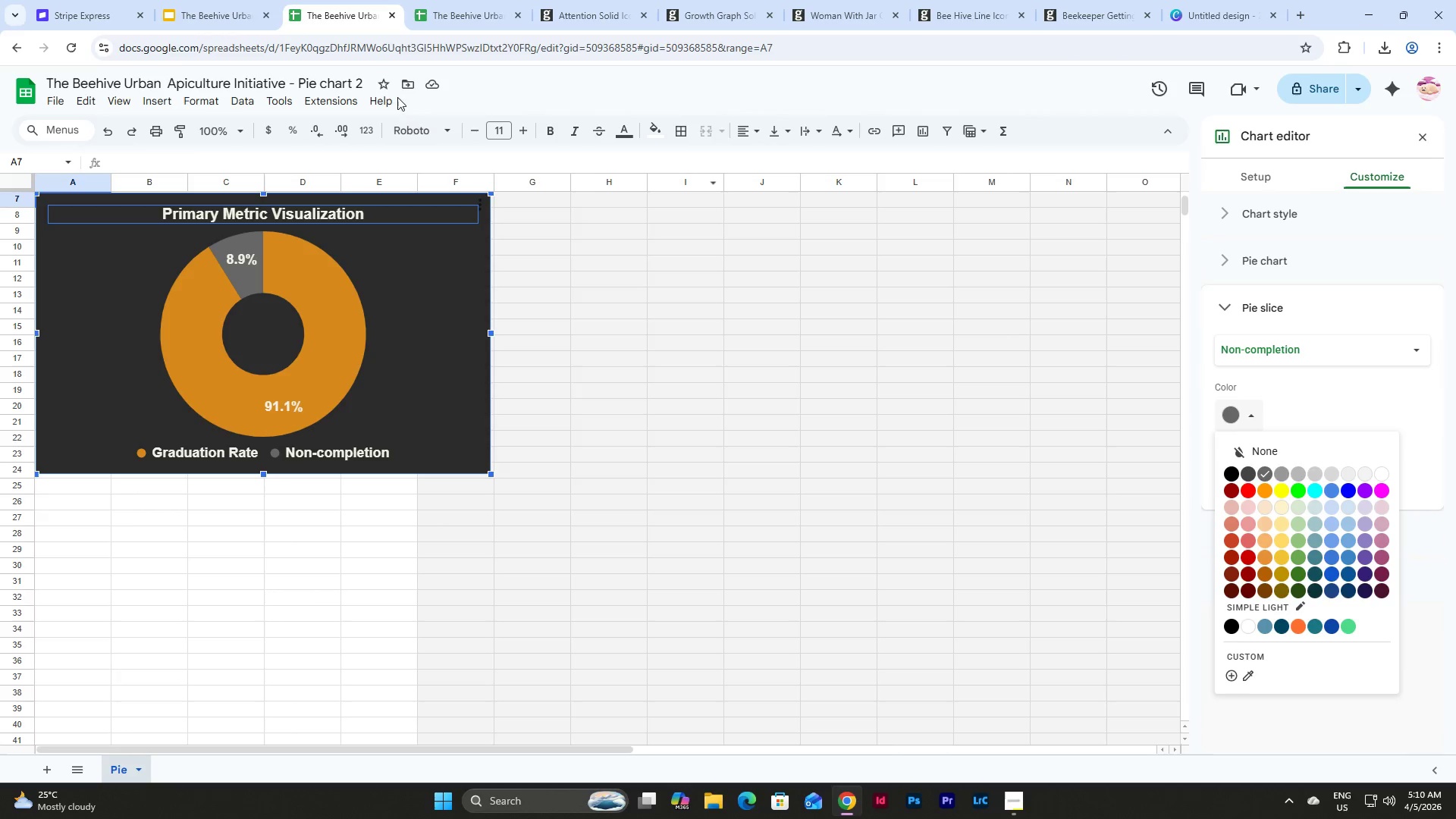 
left_click([217, 10])
 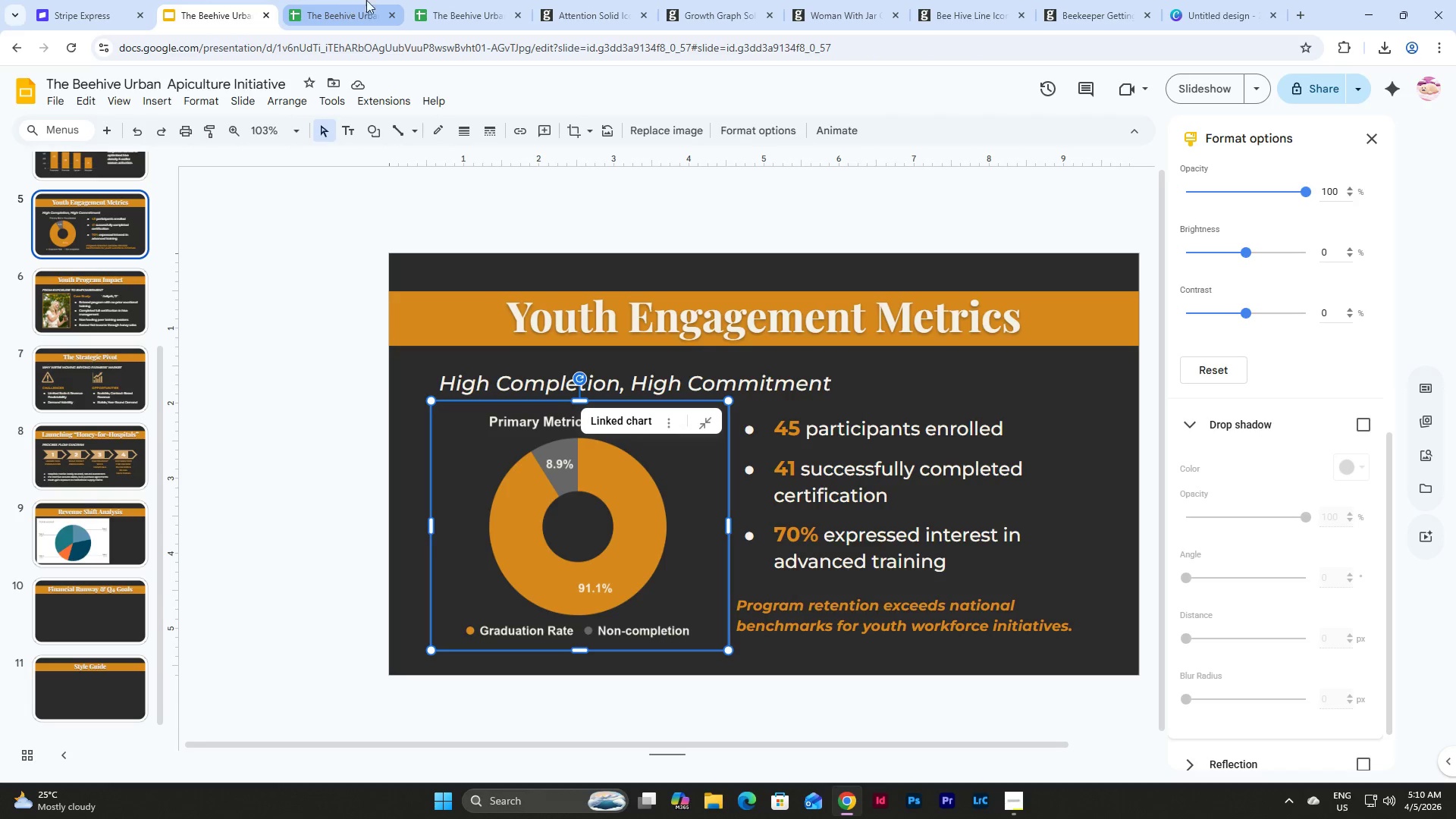 
left_click([394, 12])
 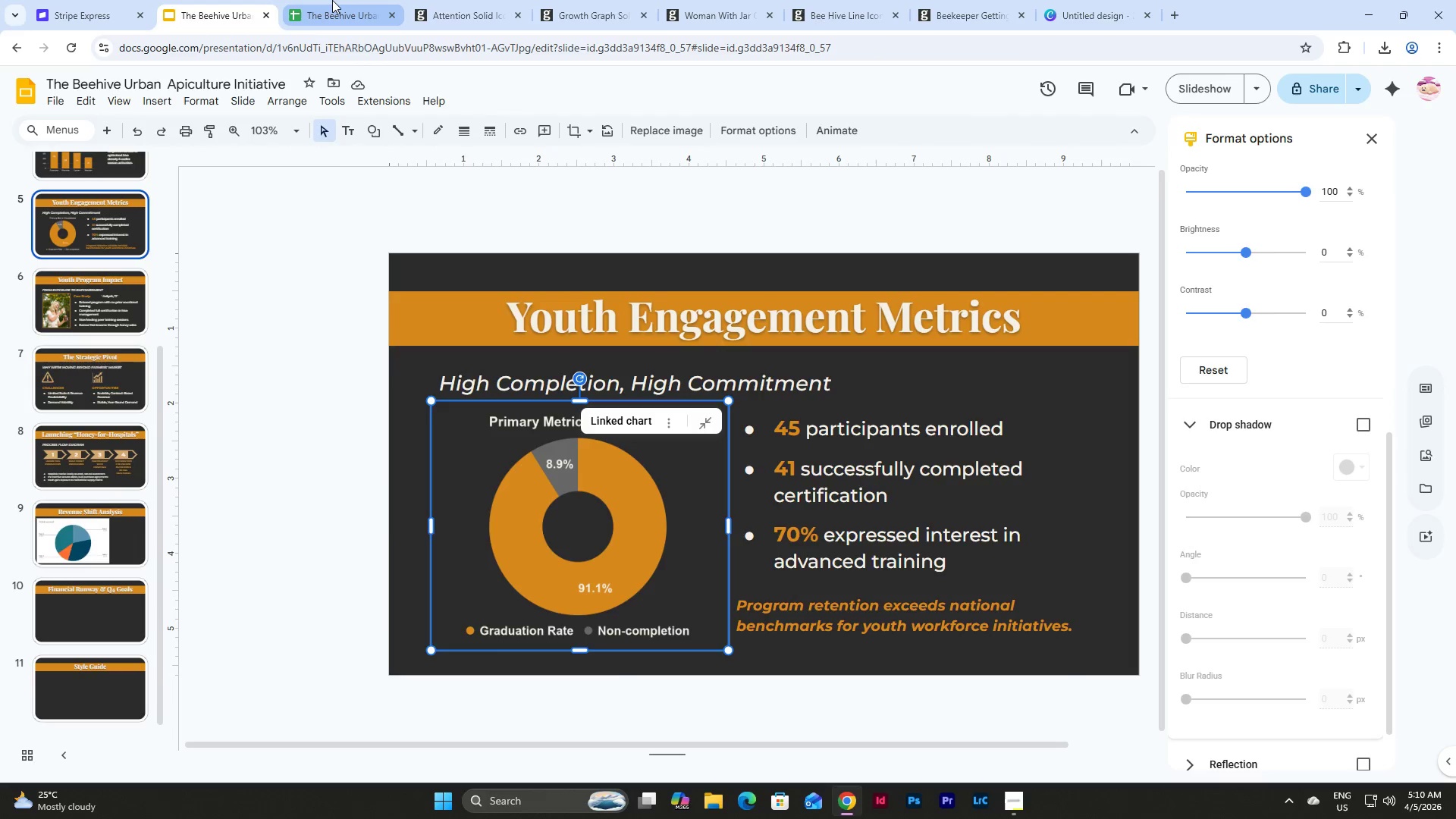 
left_click([332, 0])
 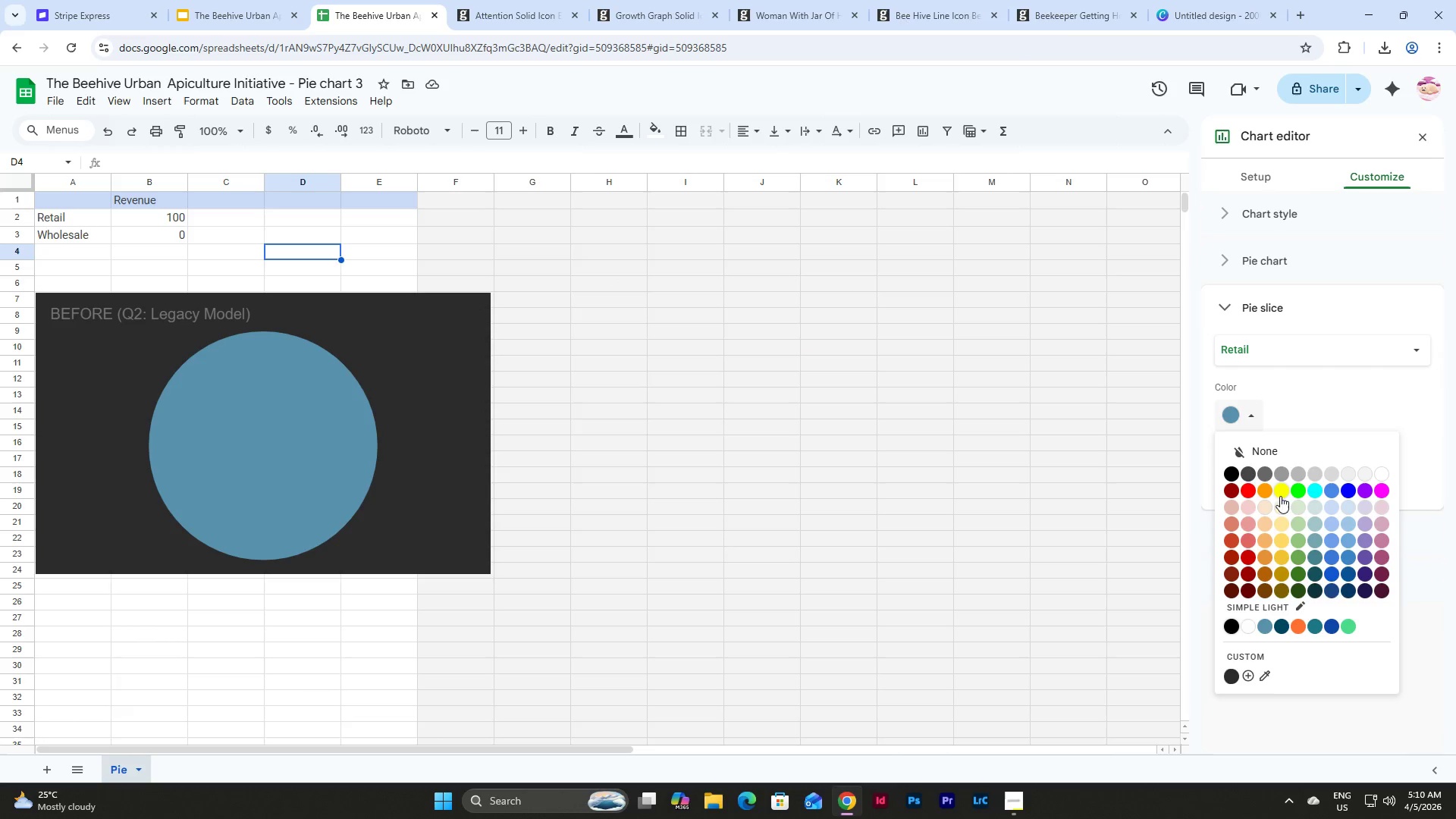 
wait(5.92)
 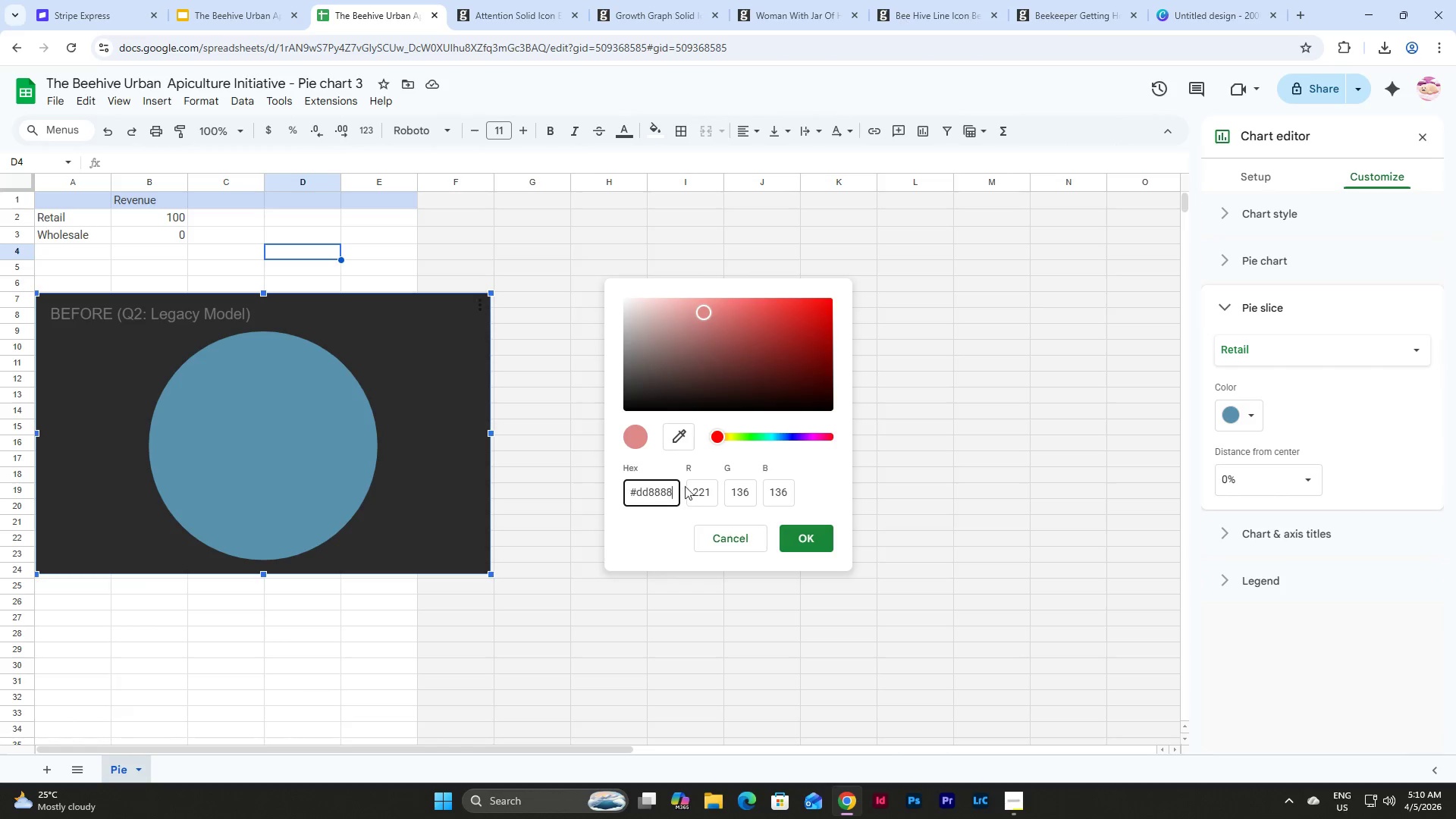 
left_click([1267, 475])
 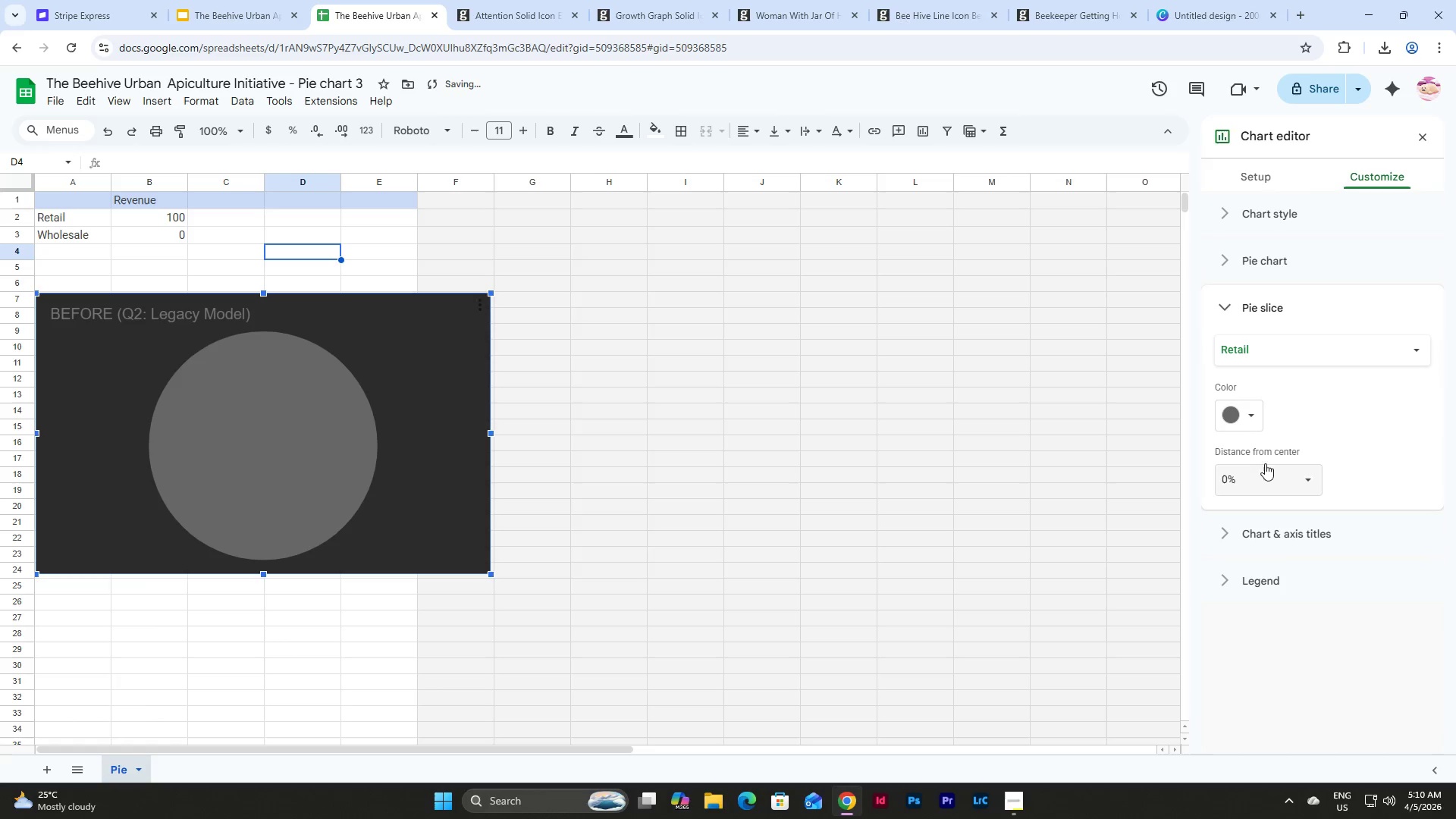 
mouse_move([1261, 428])
 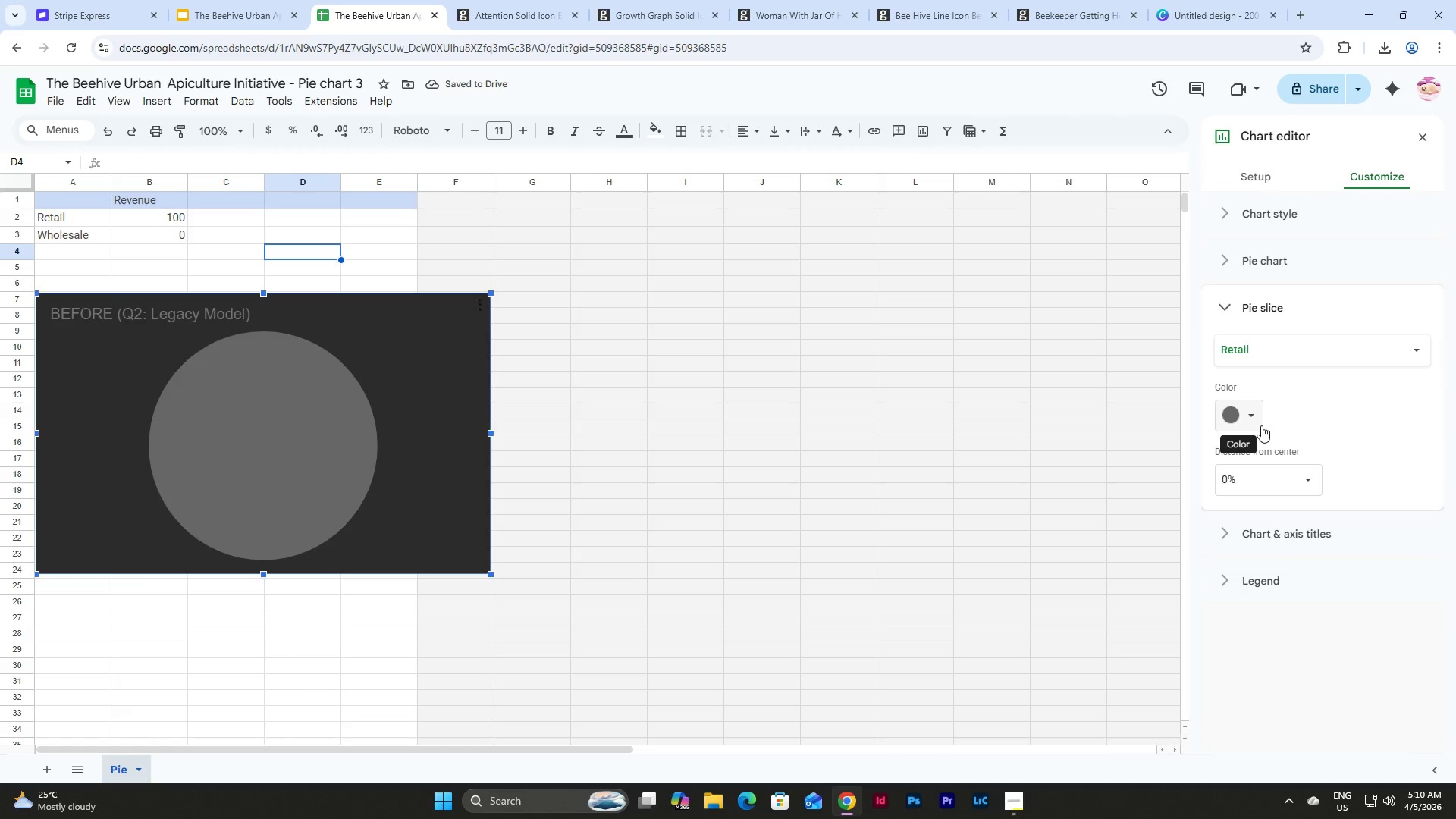 
left_click([1261, 425])
 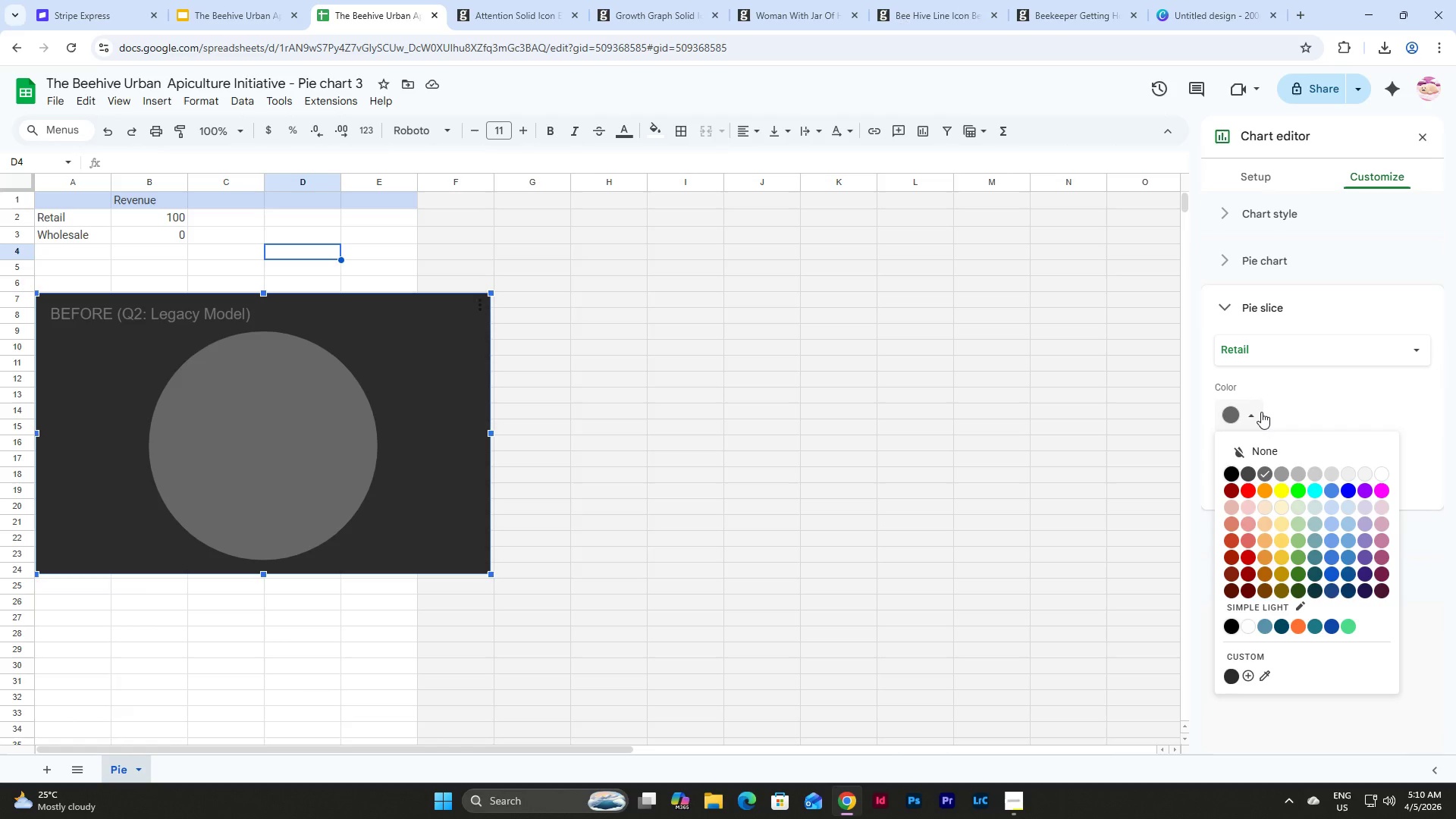 
left_click([1261, 412])
 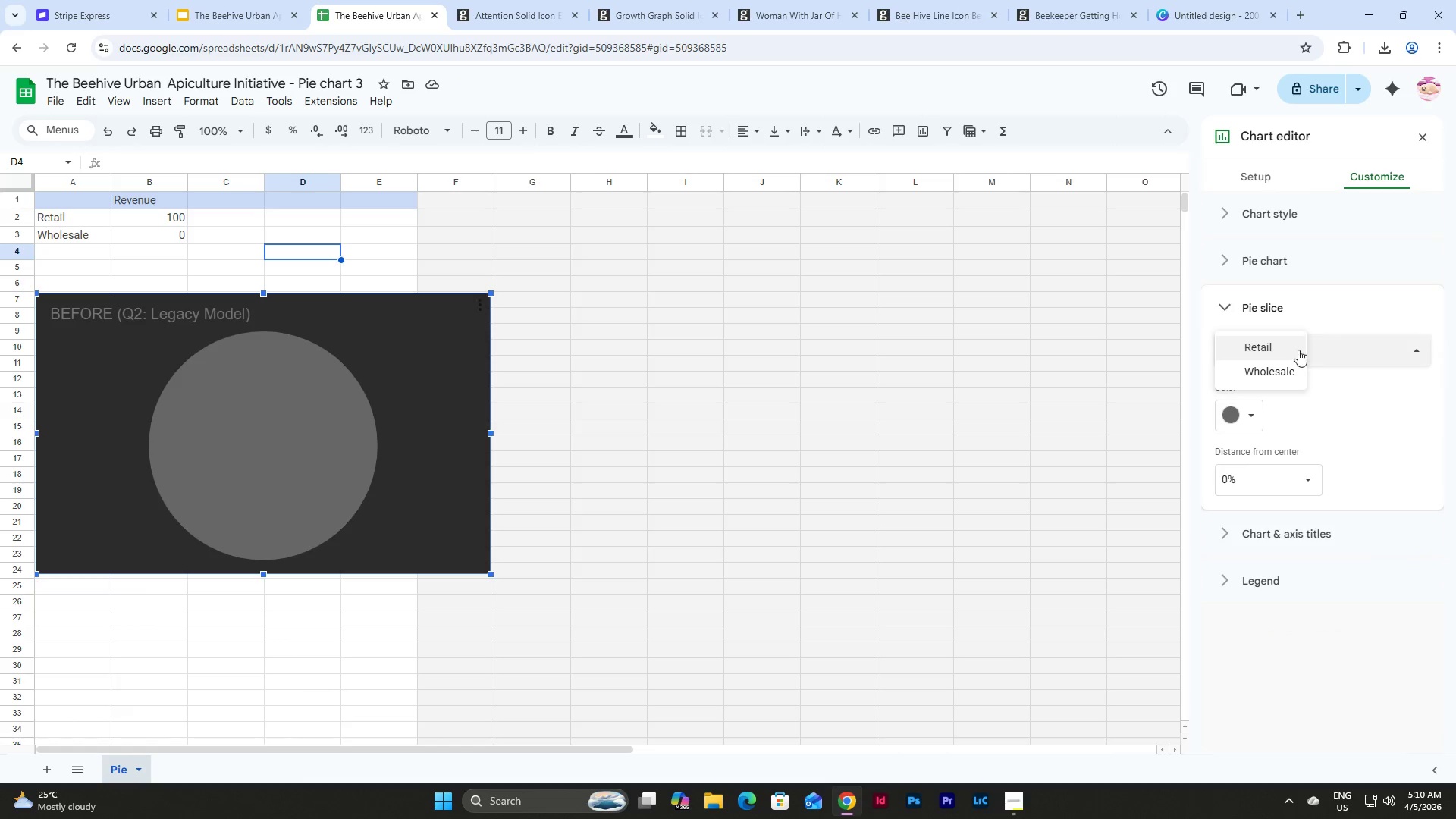 
double_click([1279, 377])
 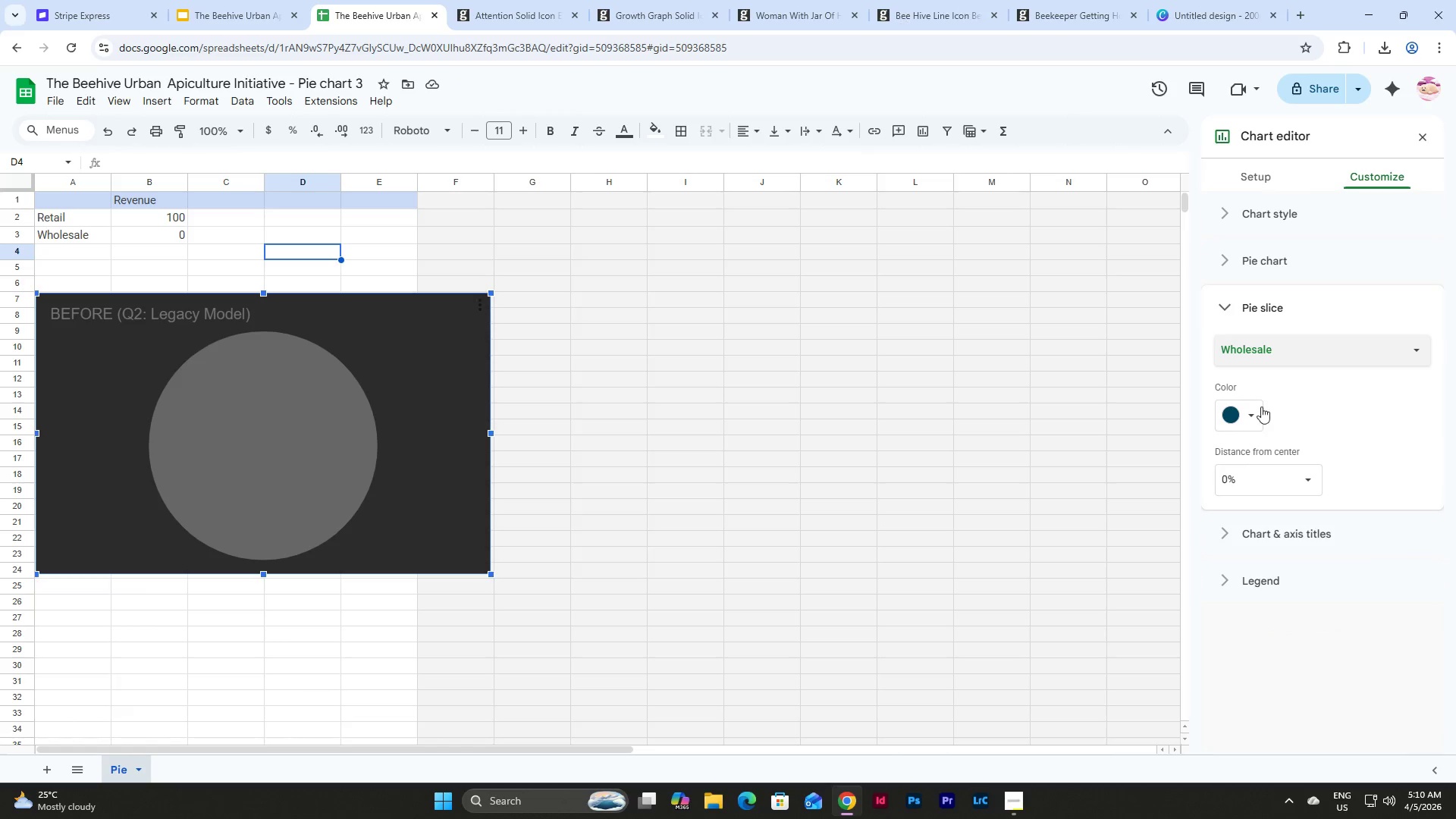 
left_click([1244, 422])
 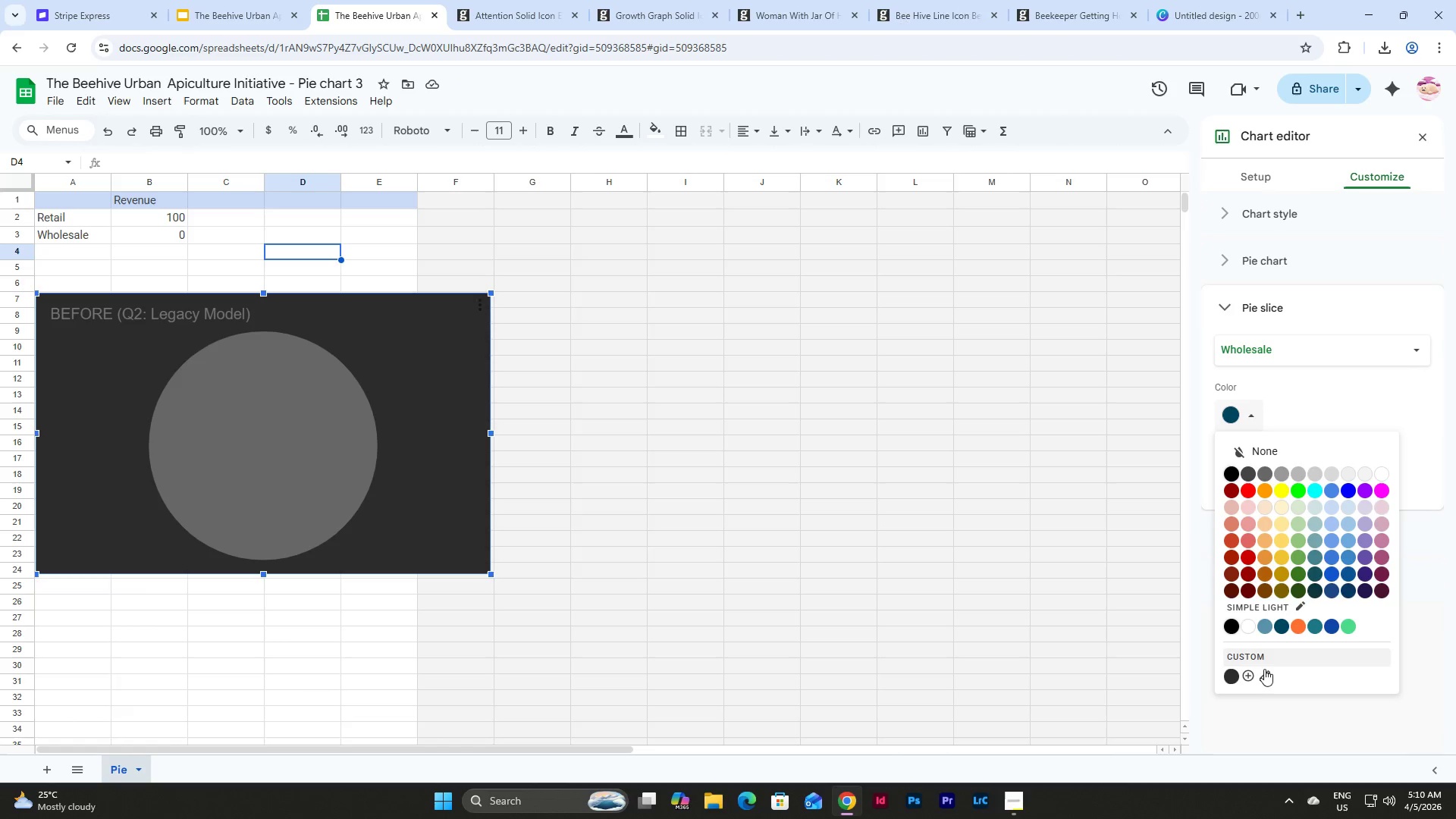 
left_click([1250, 676])
 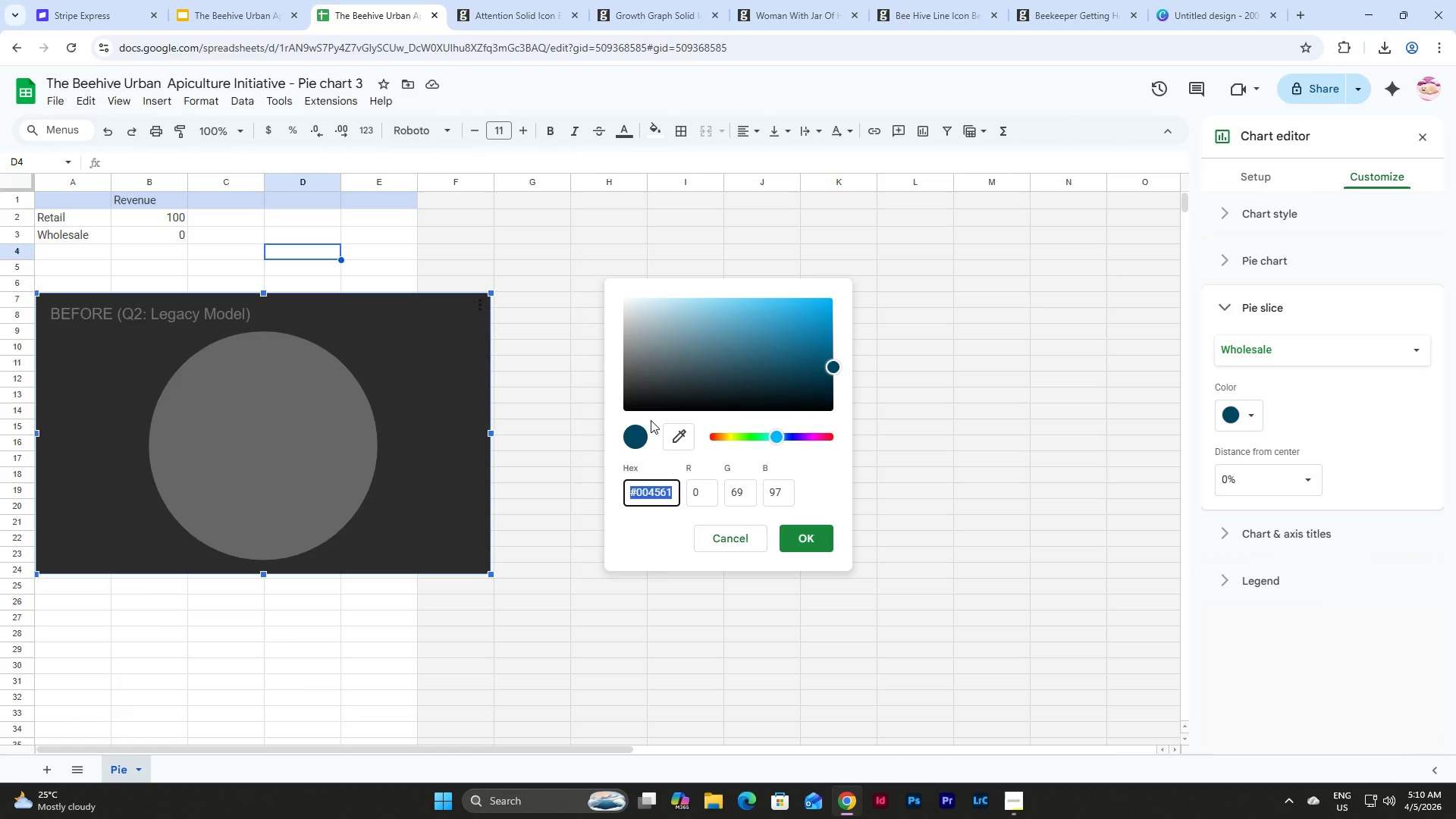 
wait(8.12)
 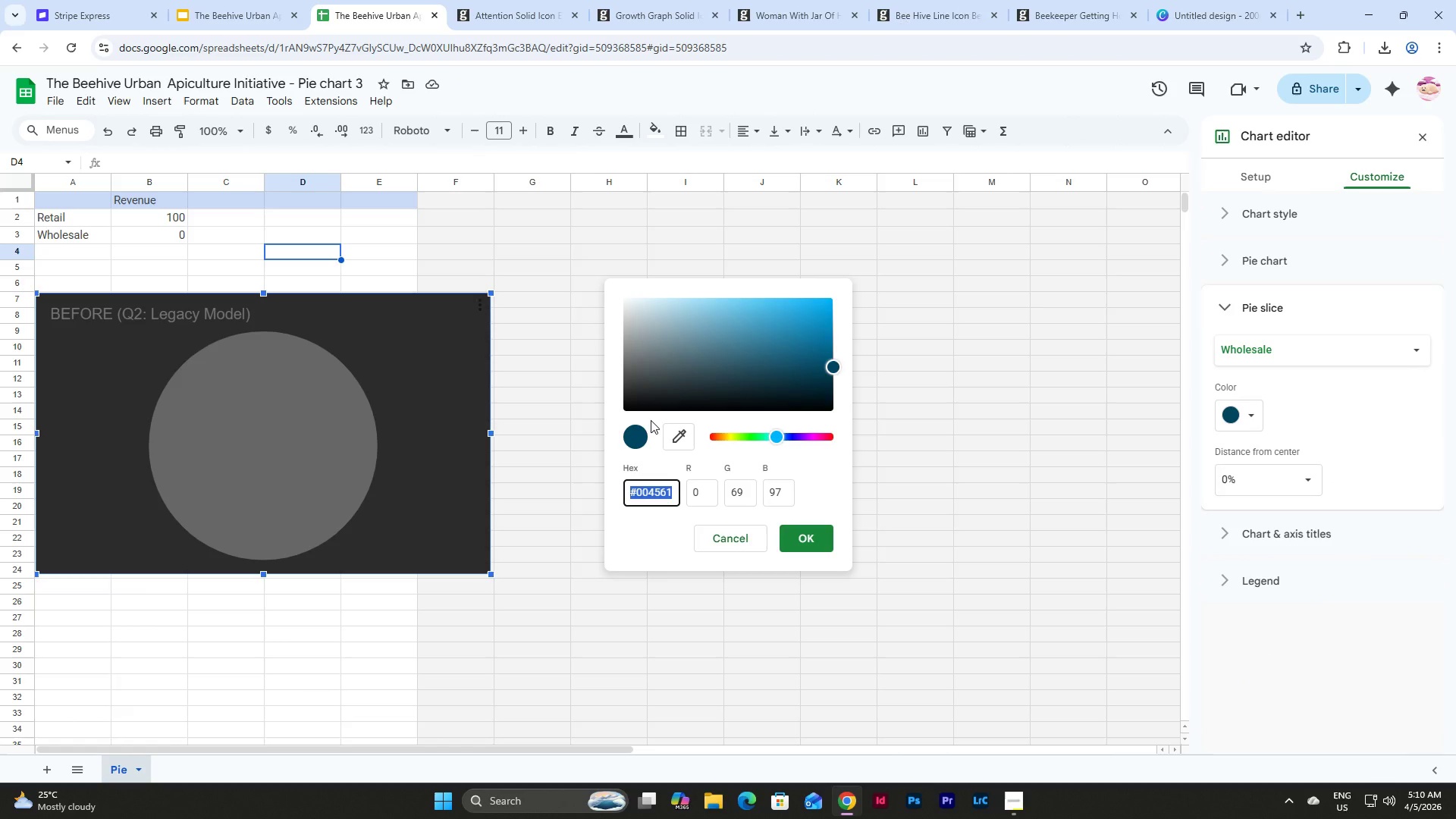 
key(D)
 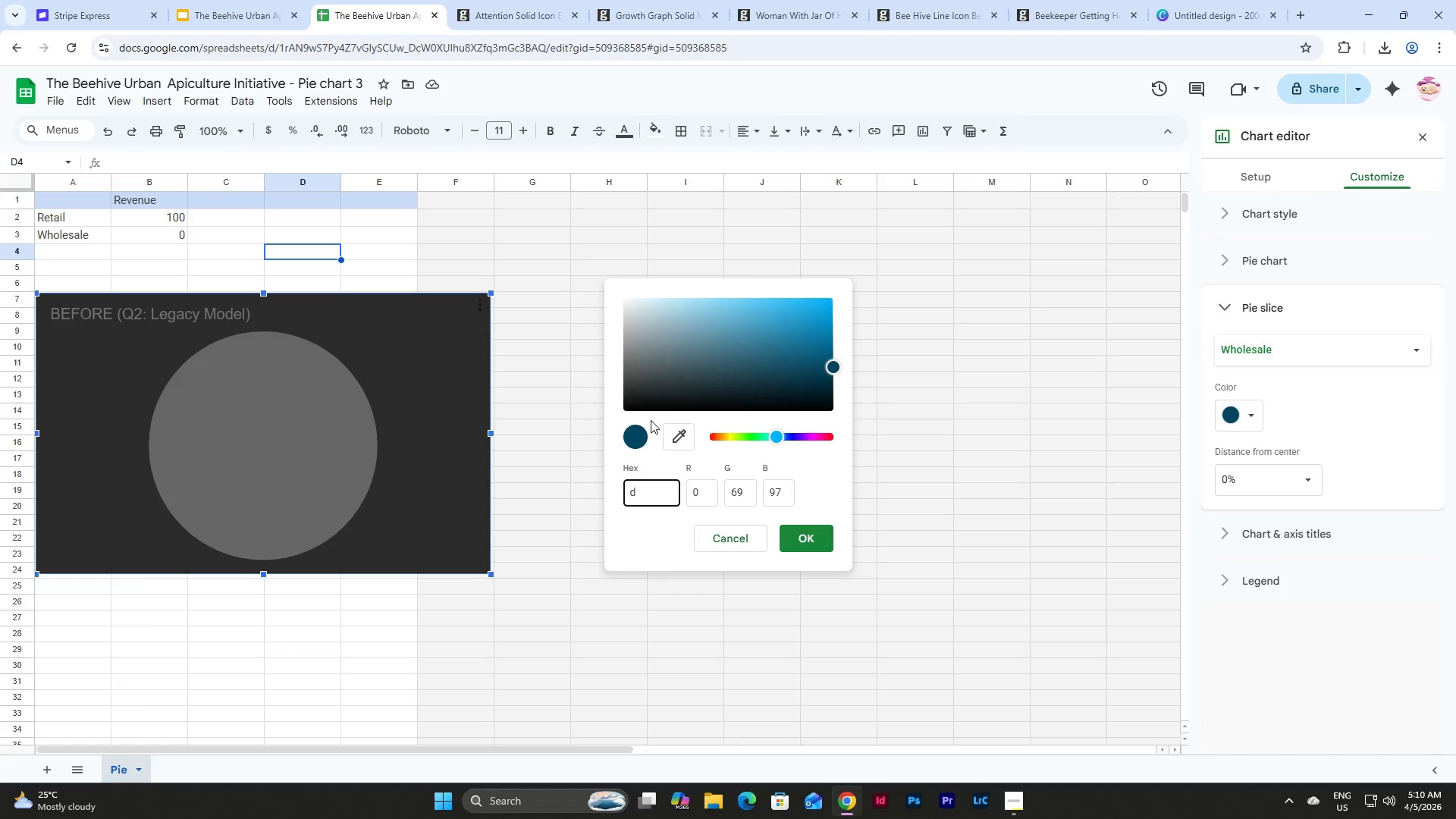 
key(Numpad8)
 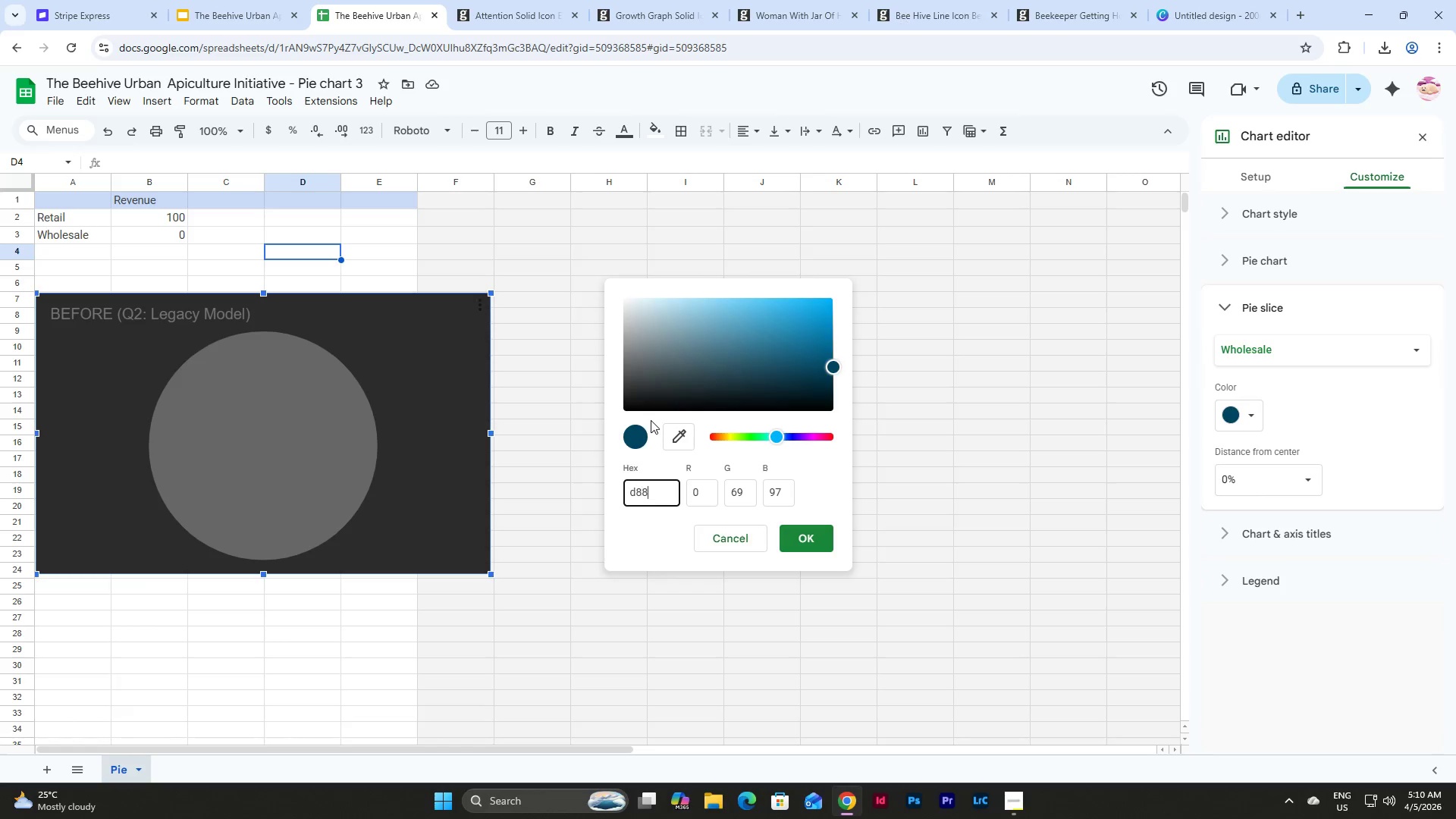 
key(Numpad8)
 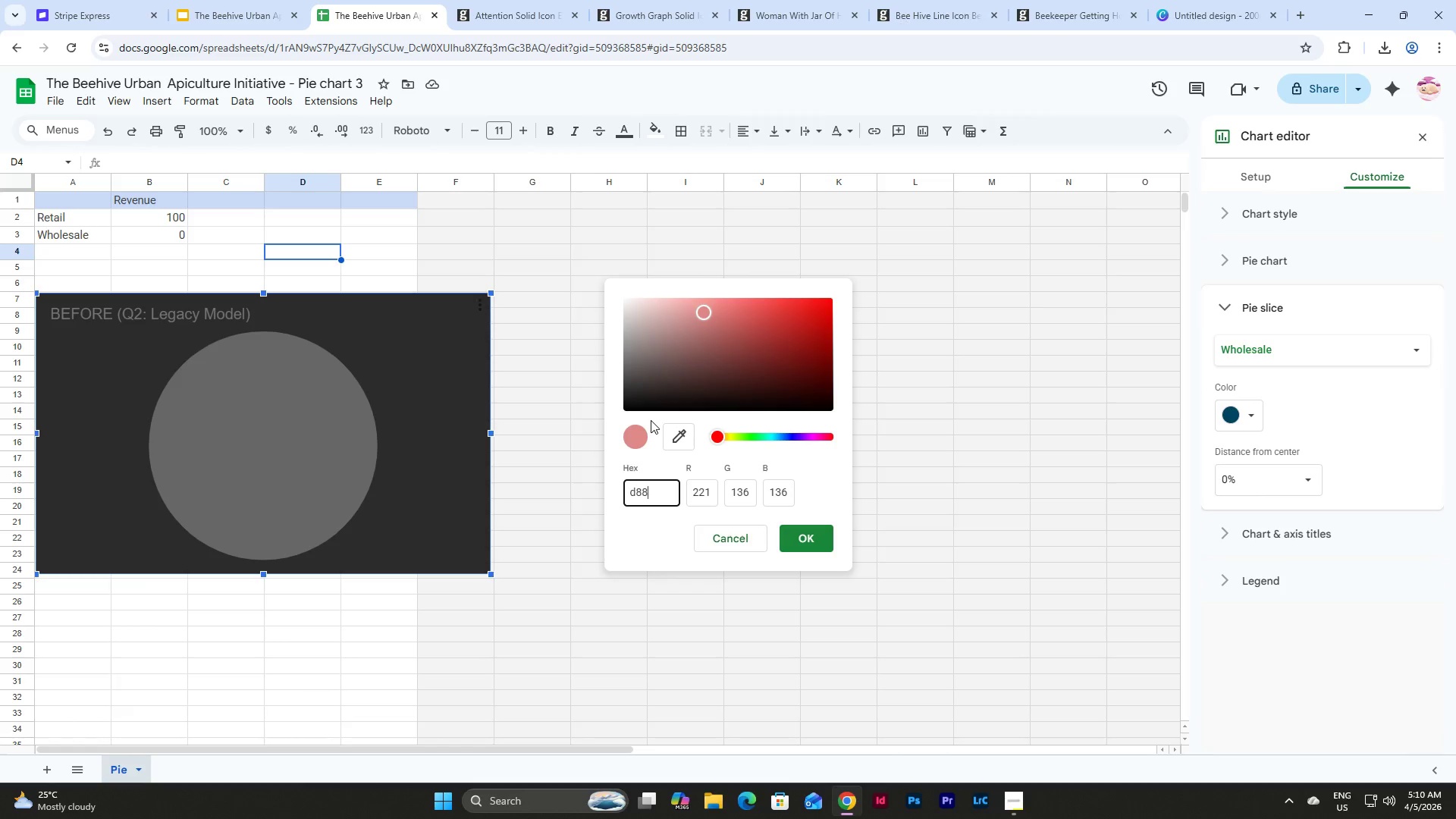 
key(Numpad9)
 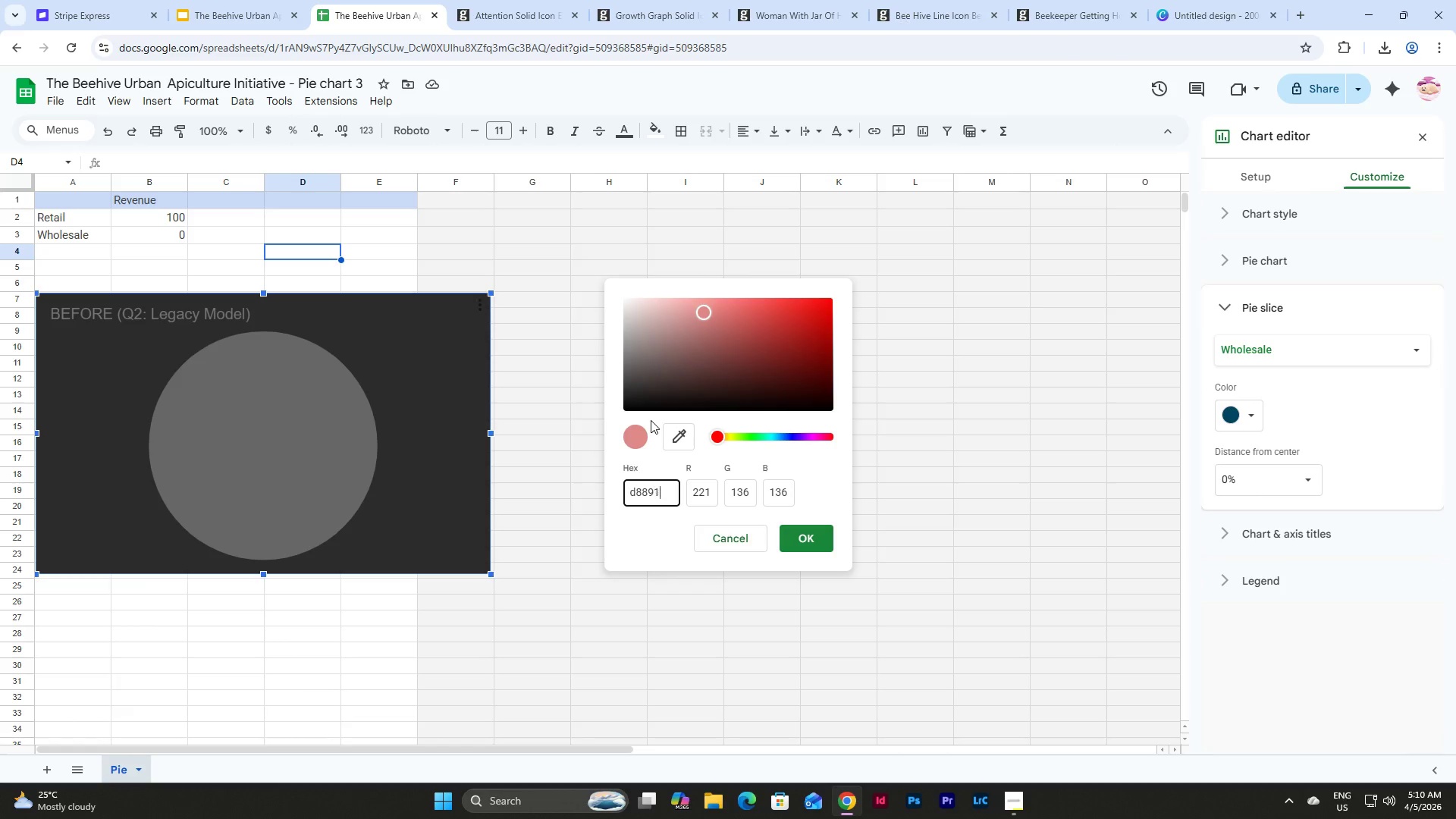 
key(Numpad1)
 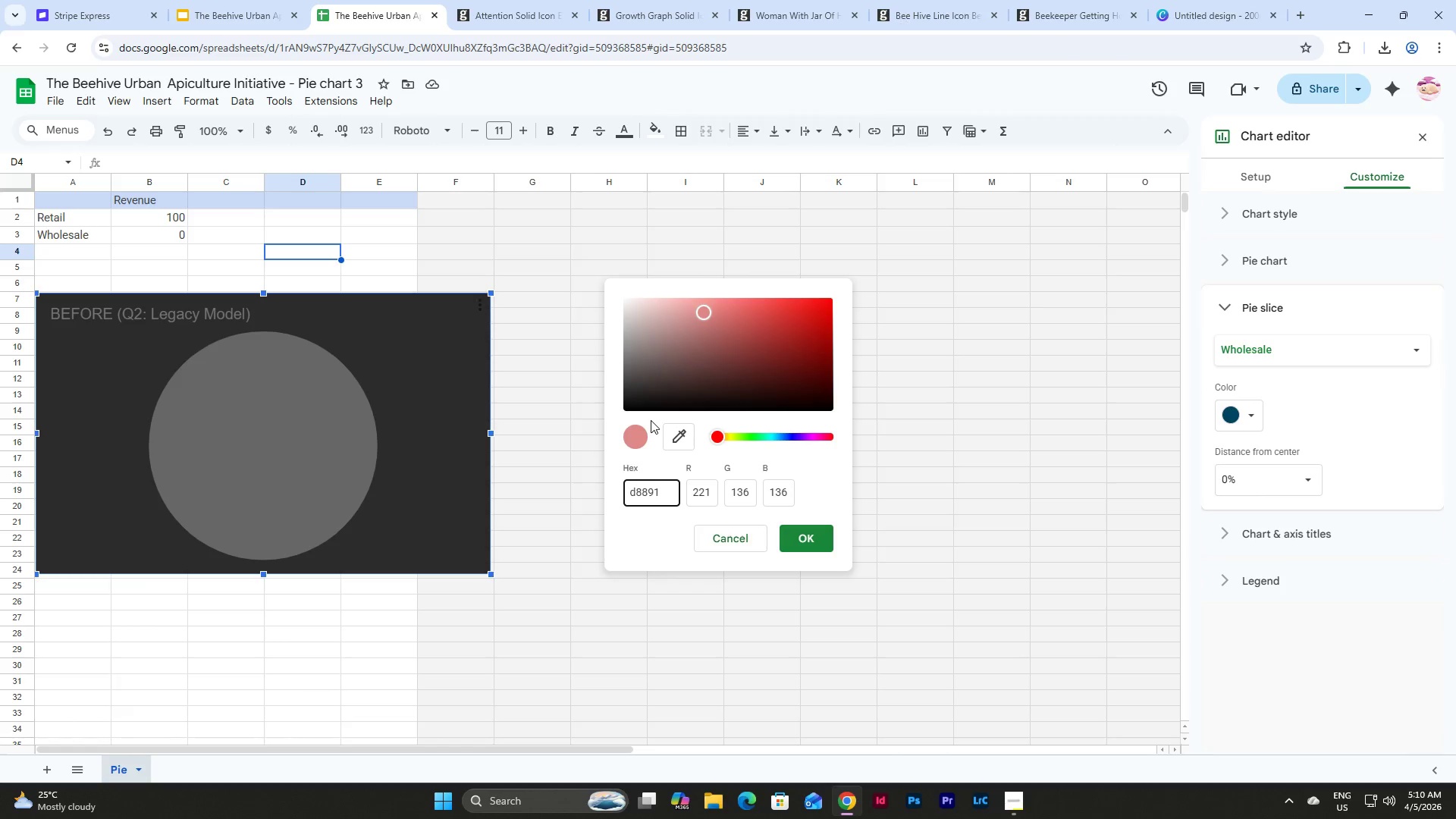 
key(C)
 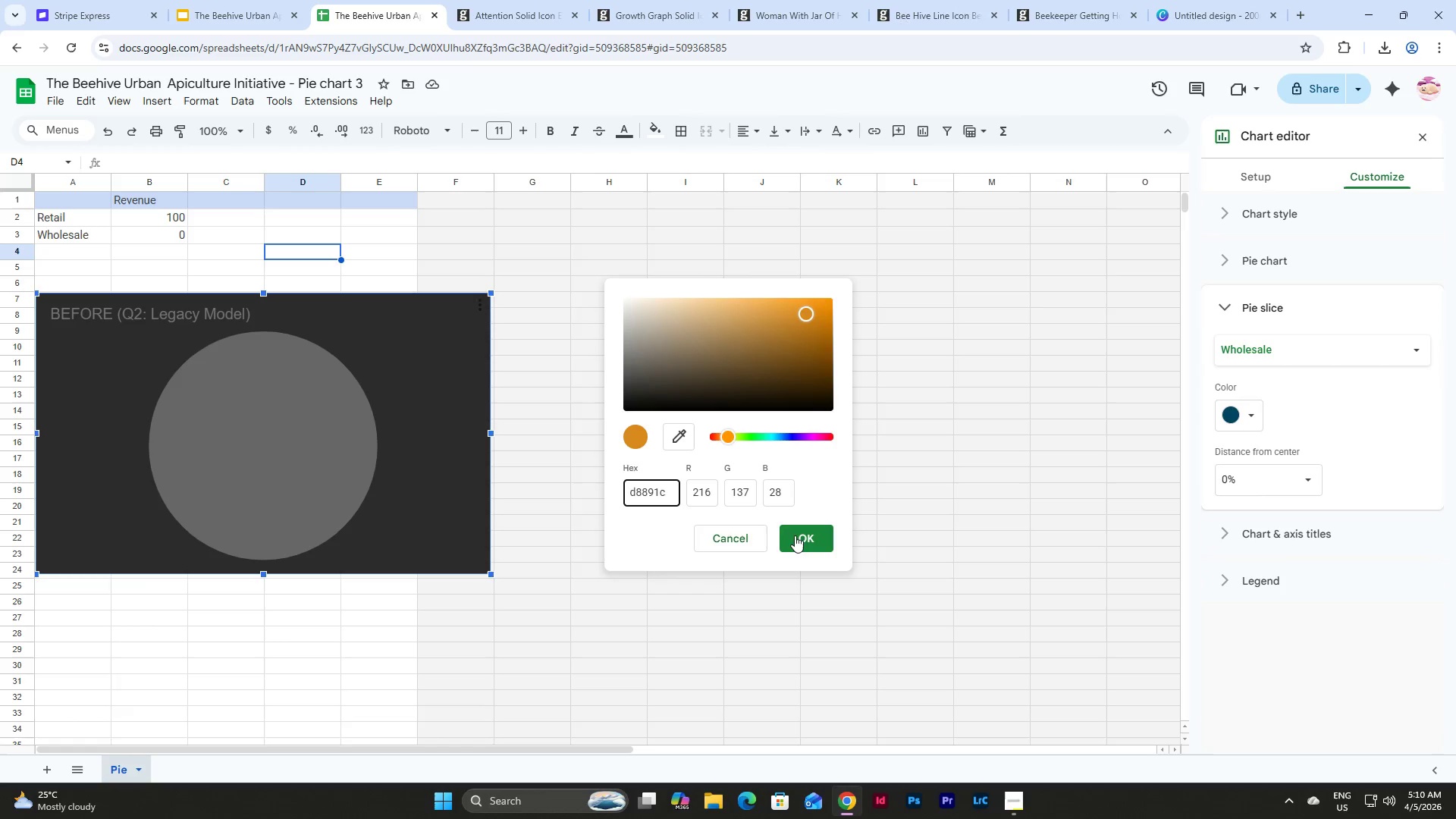 
left_click([796, 538])
 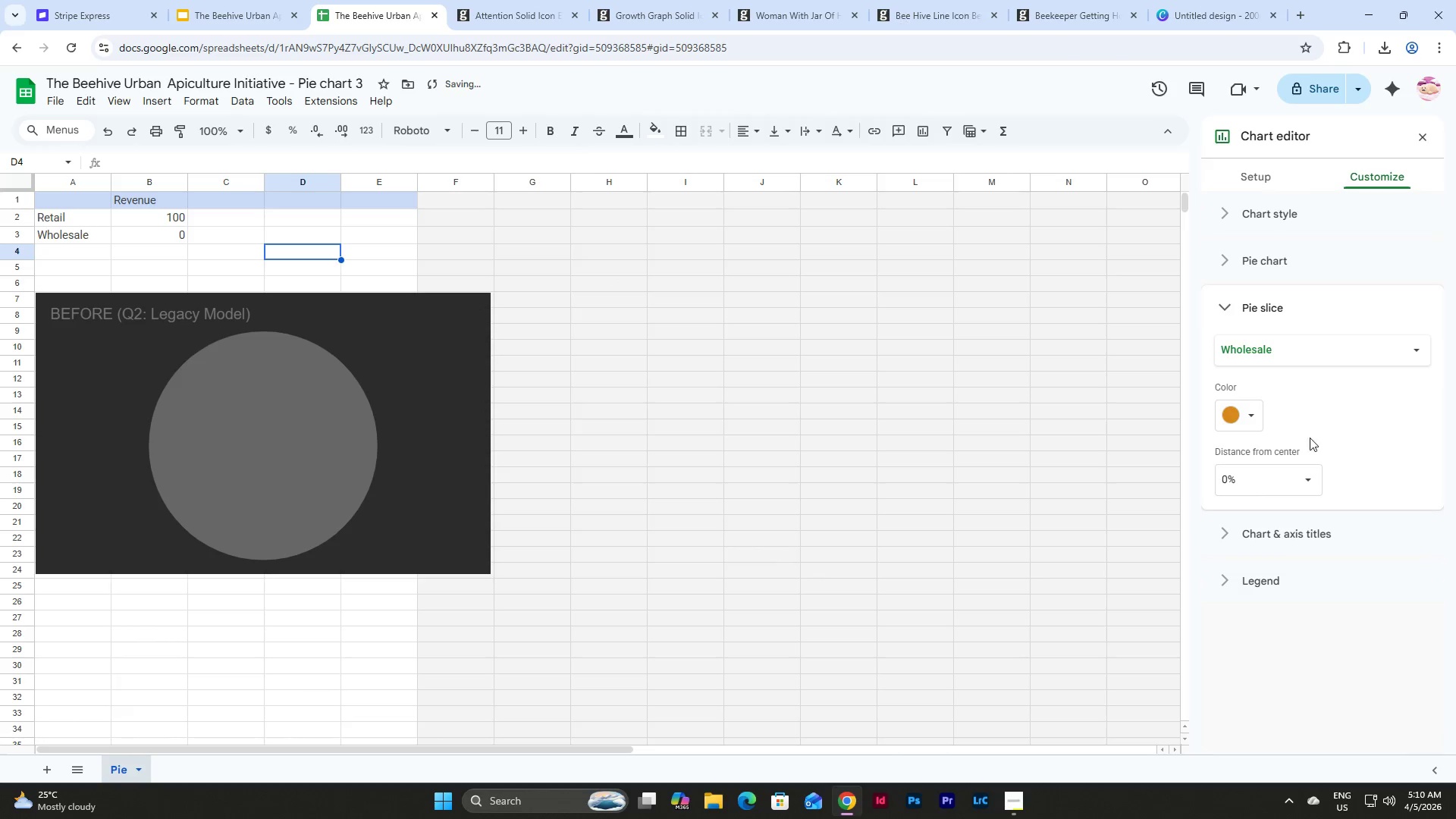 
left_click([1305, 529])
 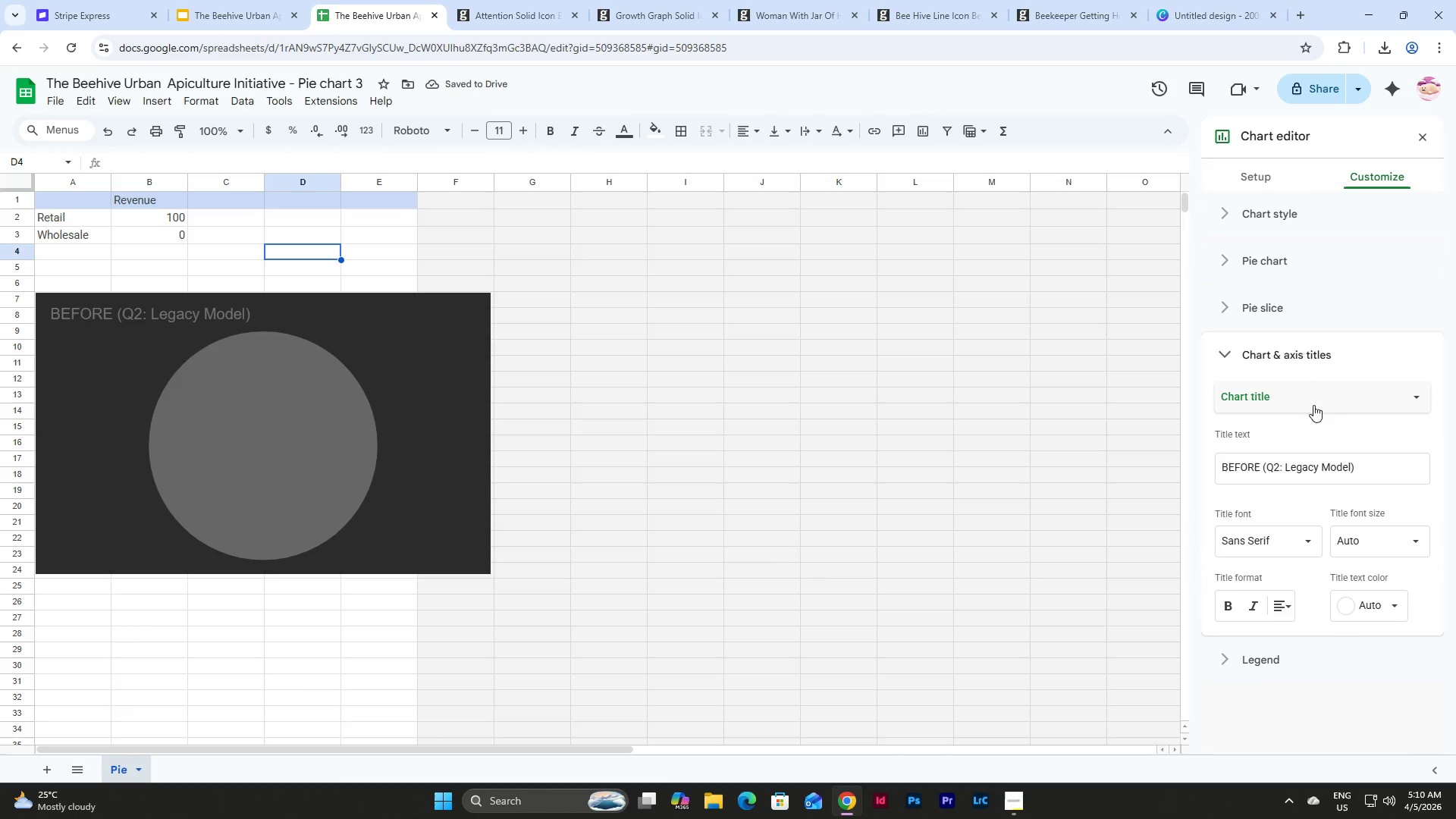 
left_click([1338, 399])
 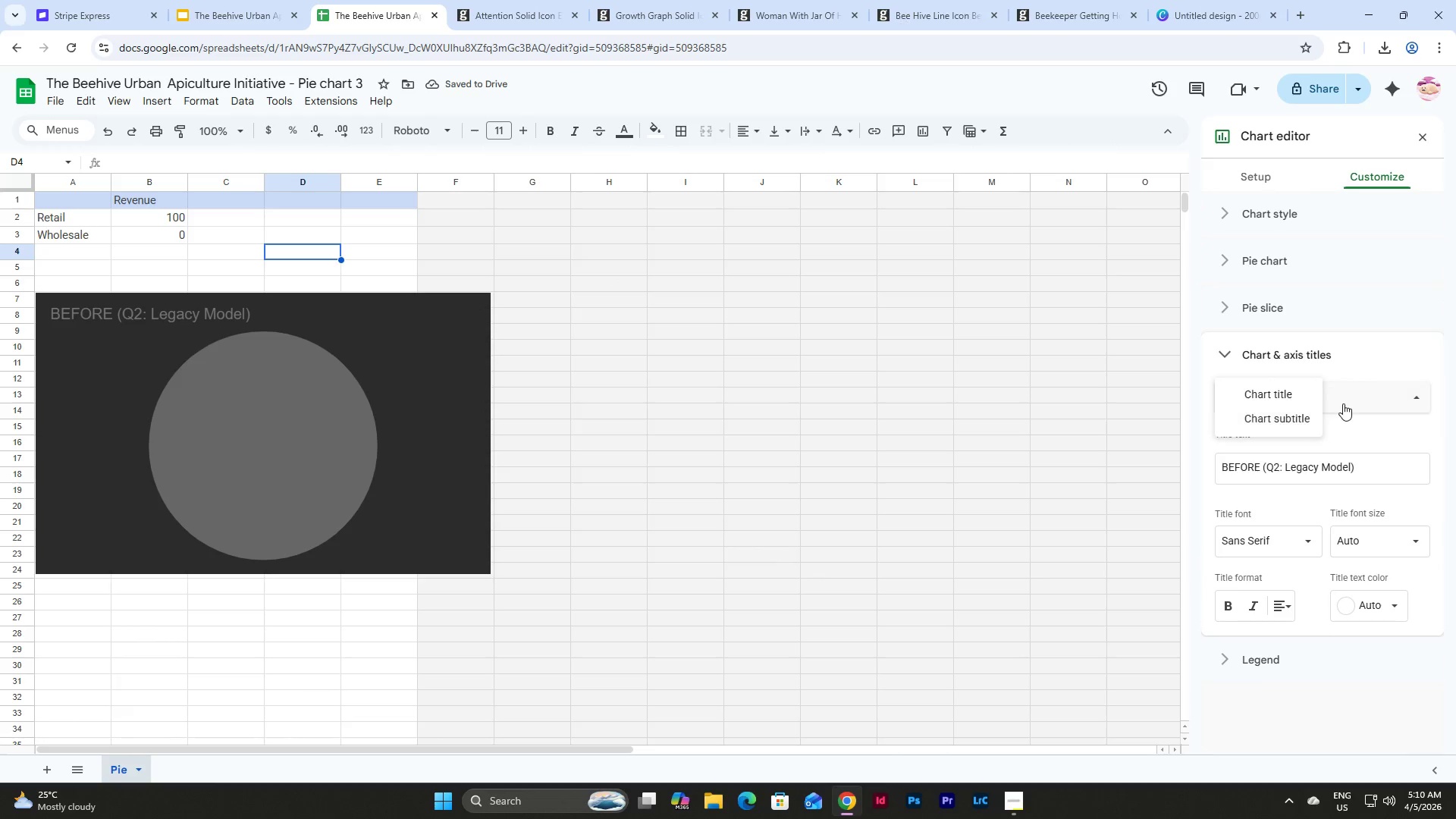 
left_click([1344, 402])
 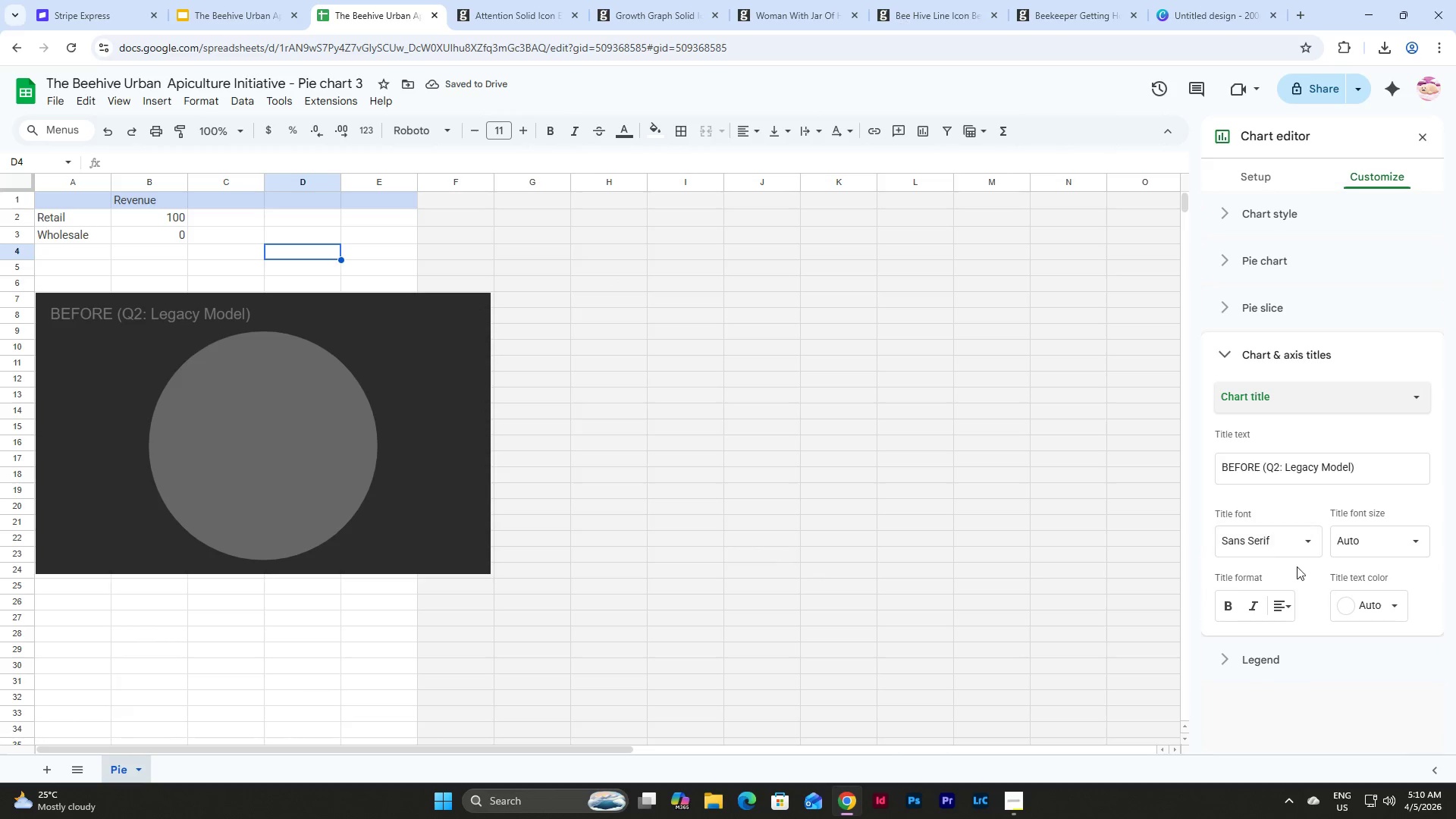 
left_click([1273, 616])
 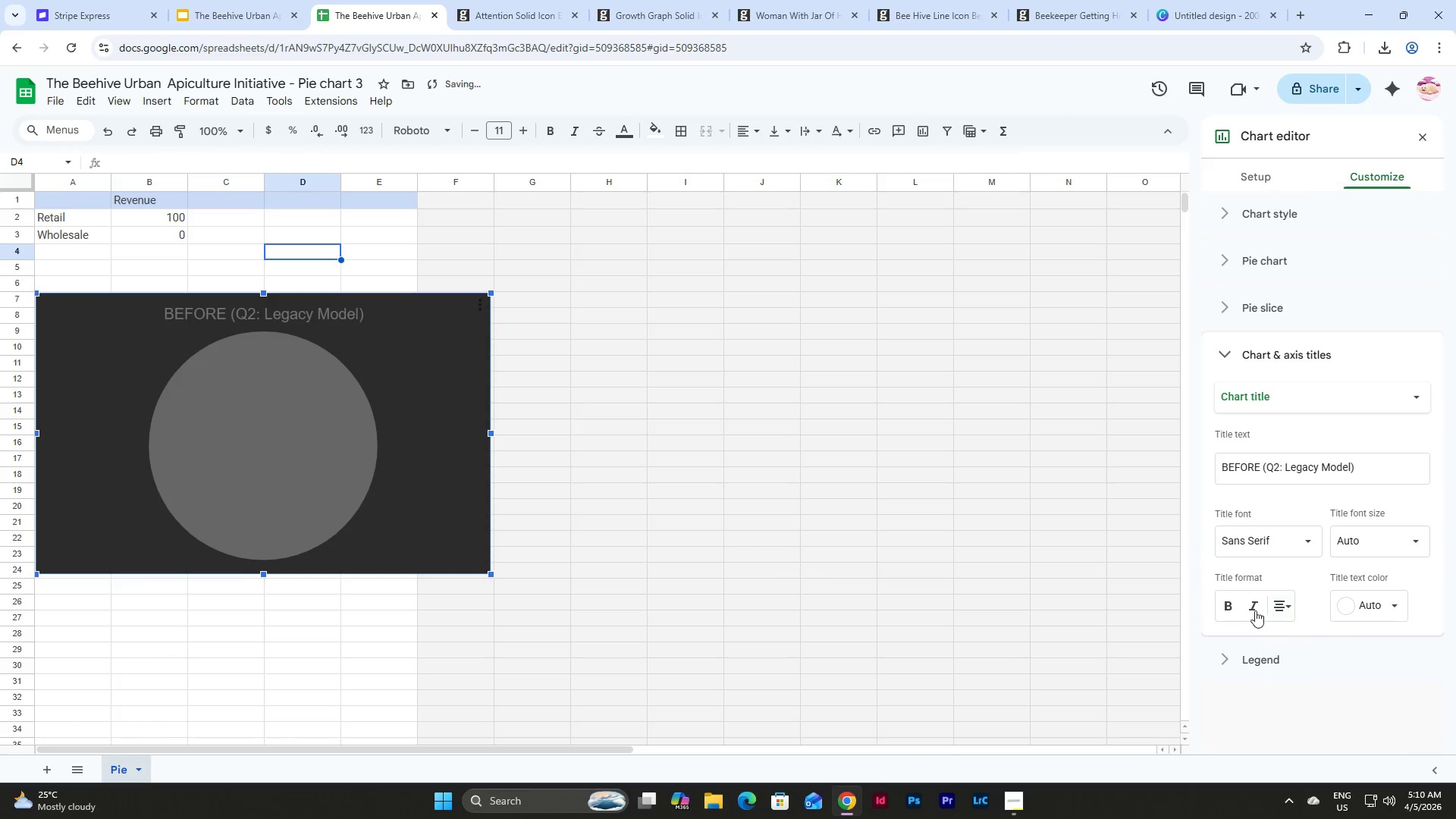 
left_click([1218, 605])
 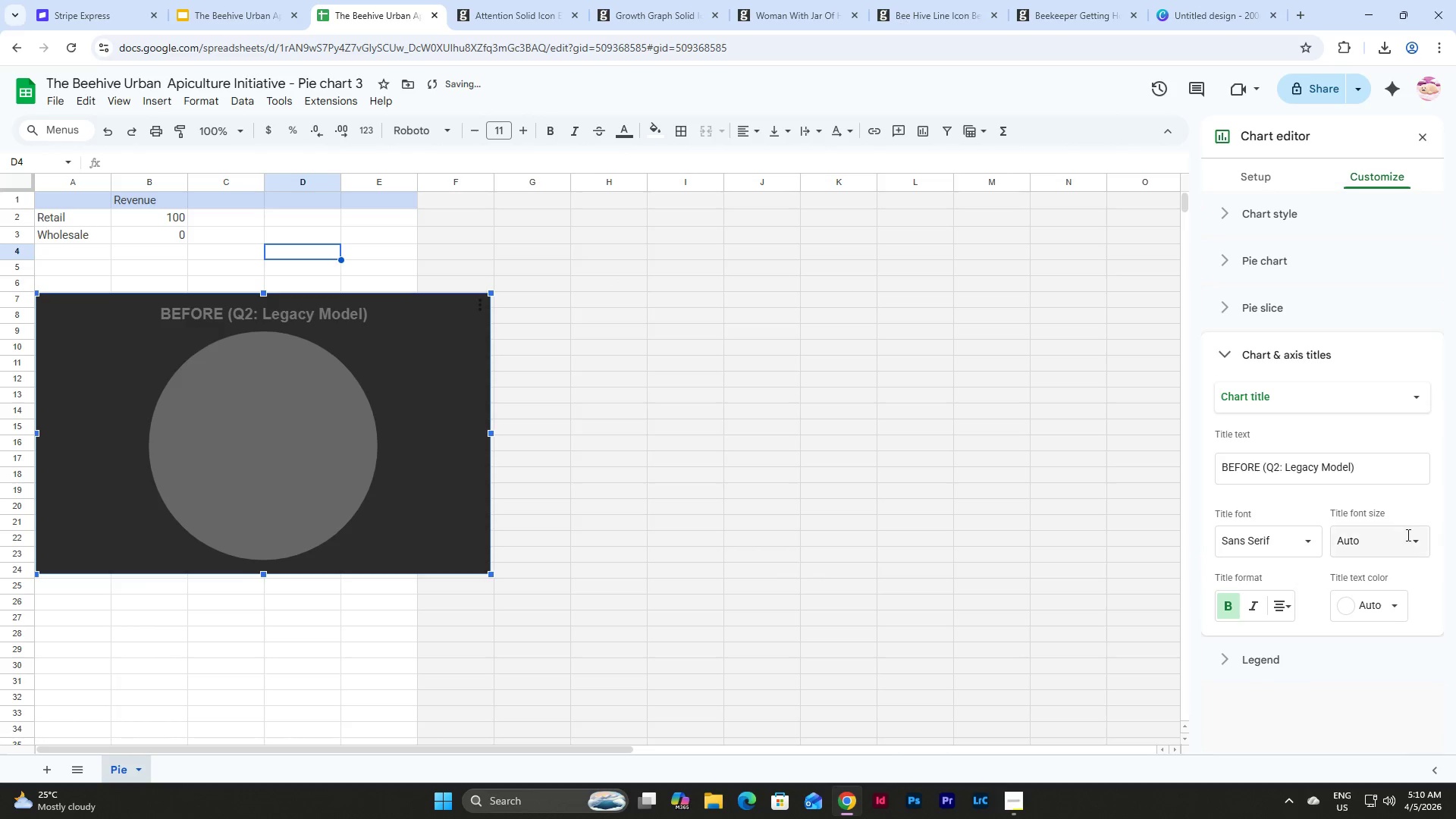 
left_click([1407, 535])
 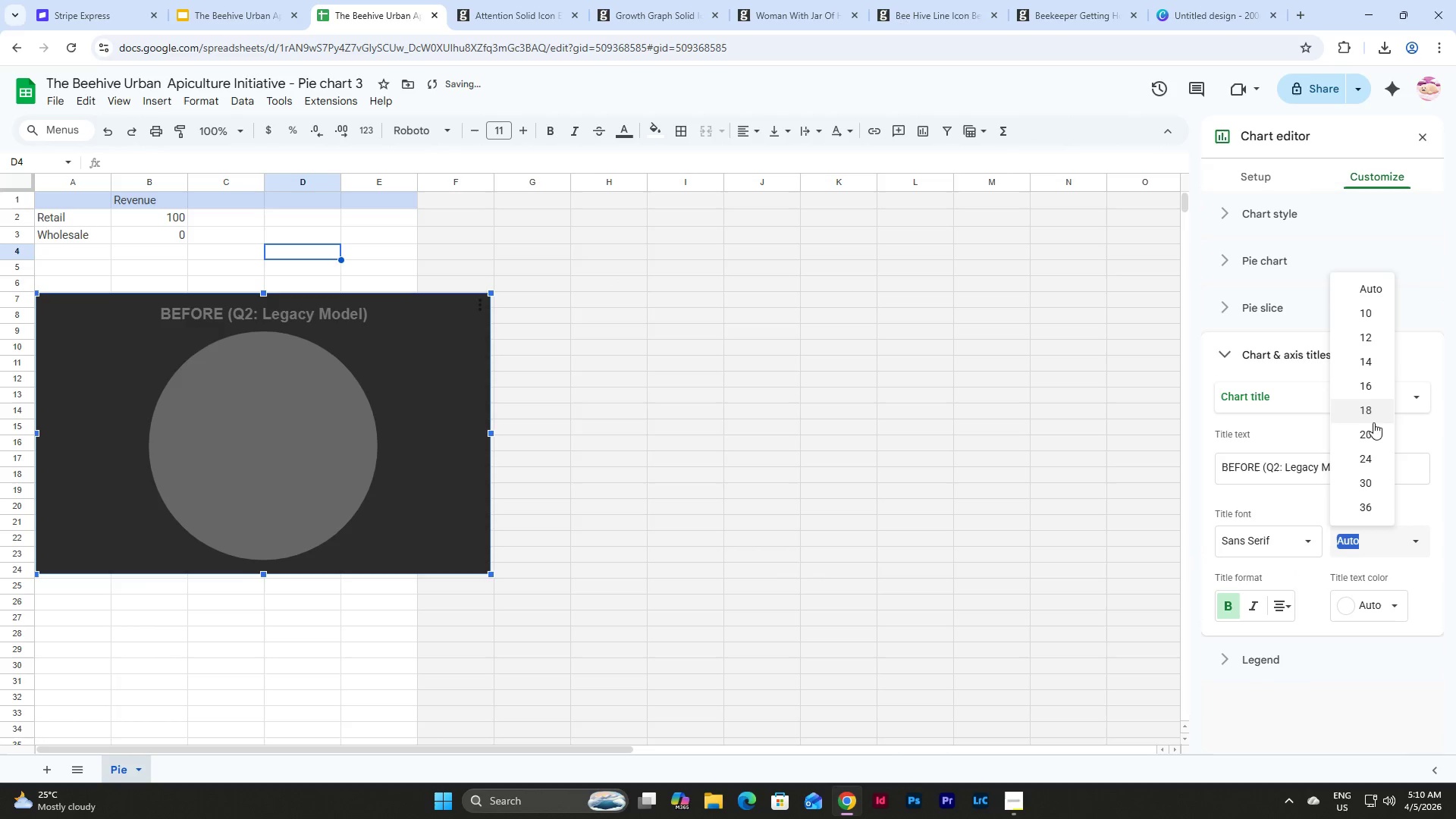 
left_click([1373, 432])
 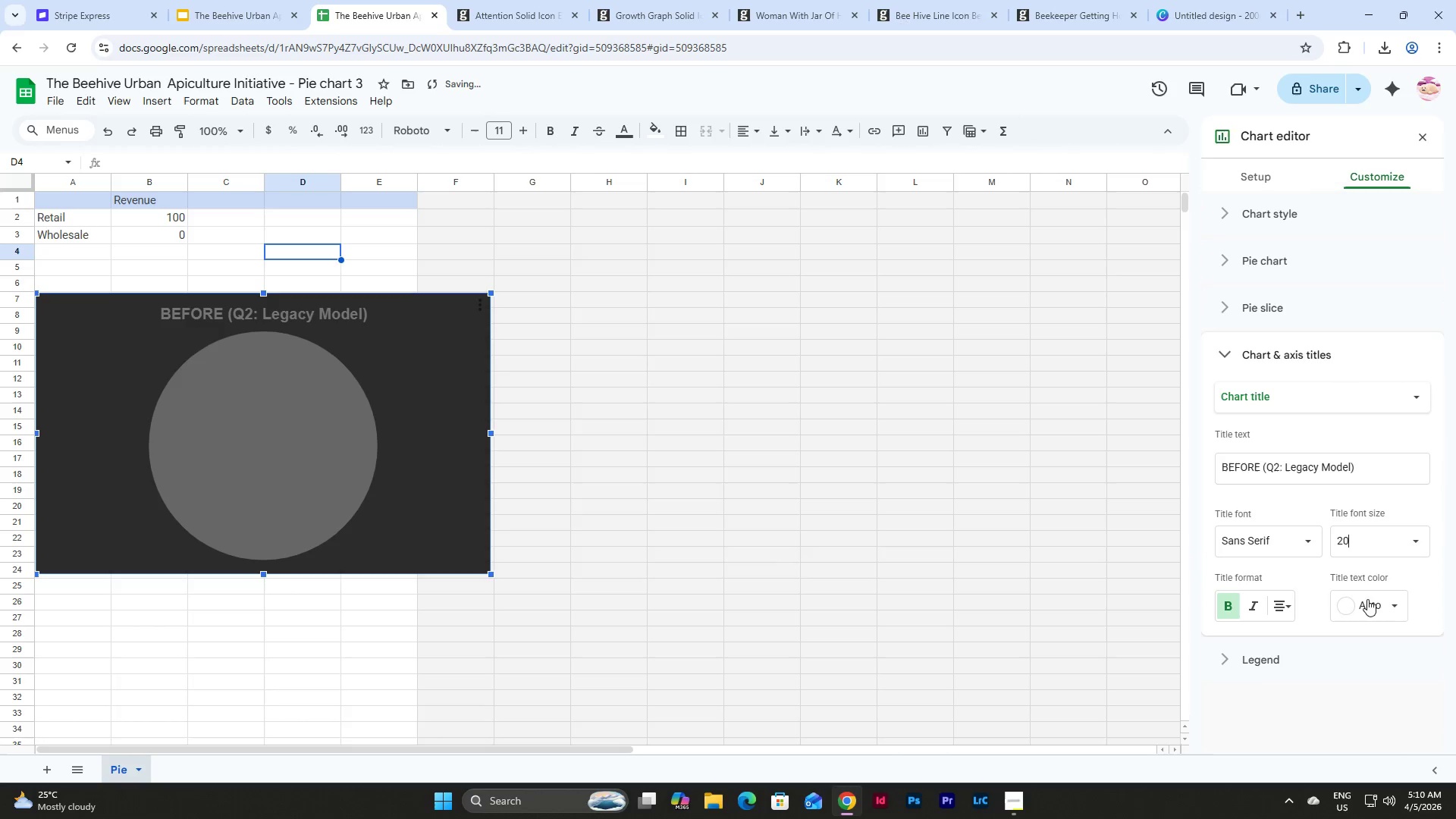 
left_click([1367, 604])
 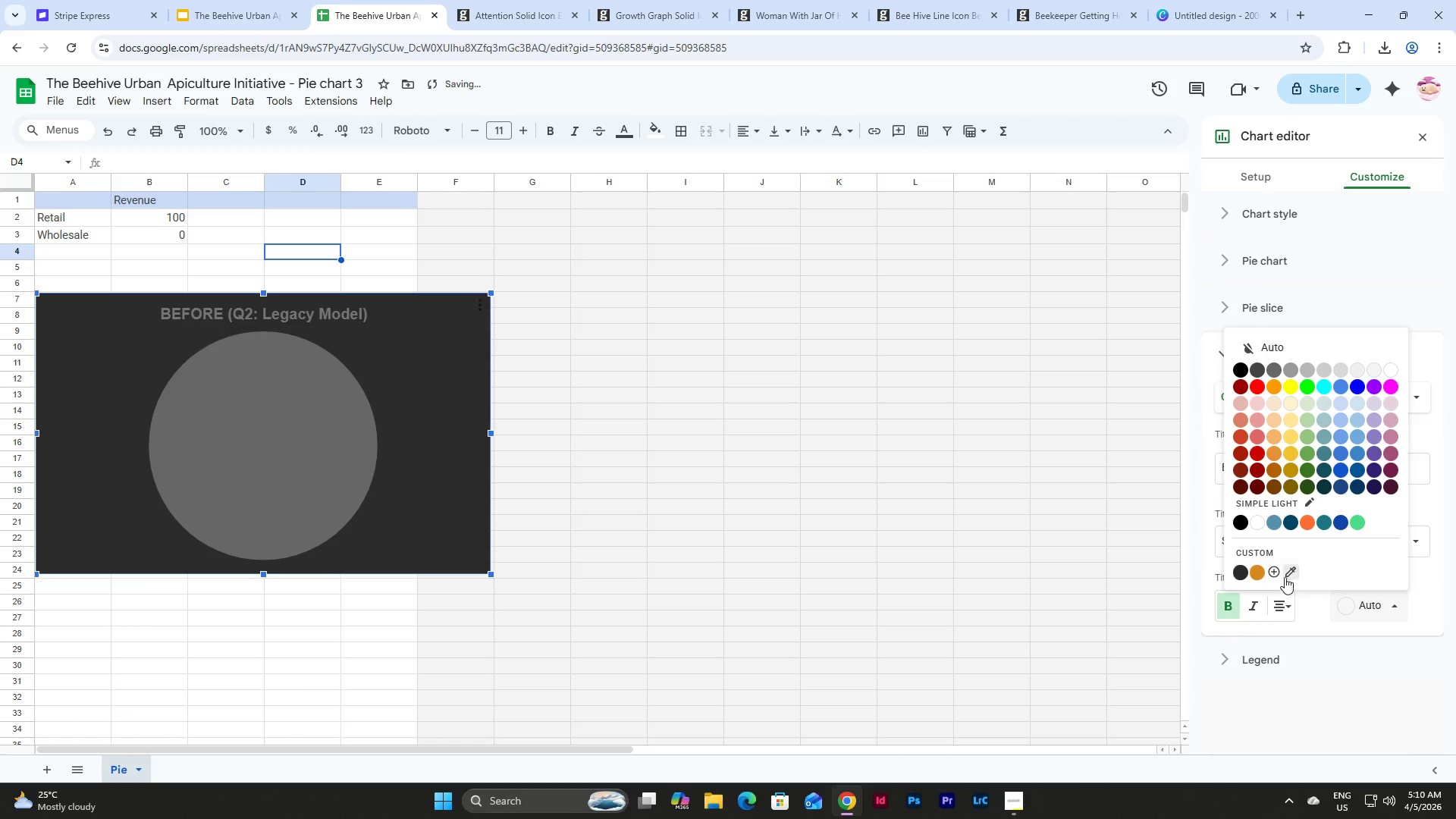 
left_click([1276, 577])
 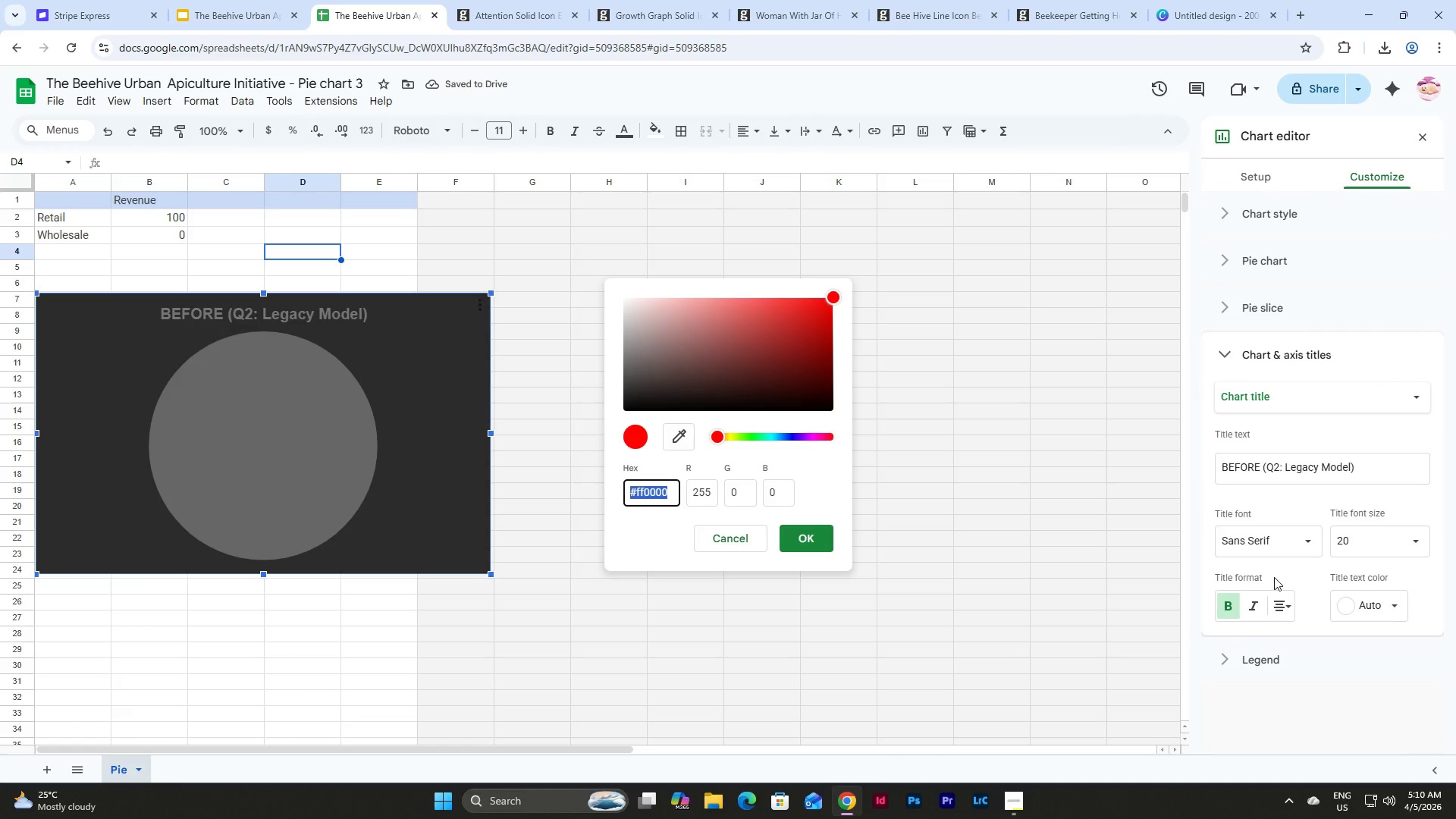 
key(F)
 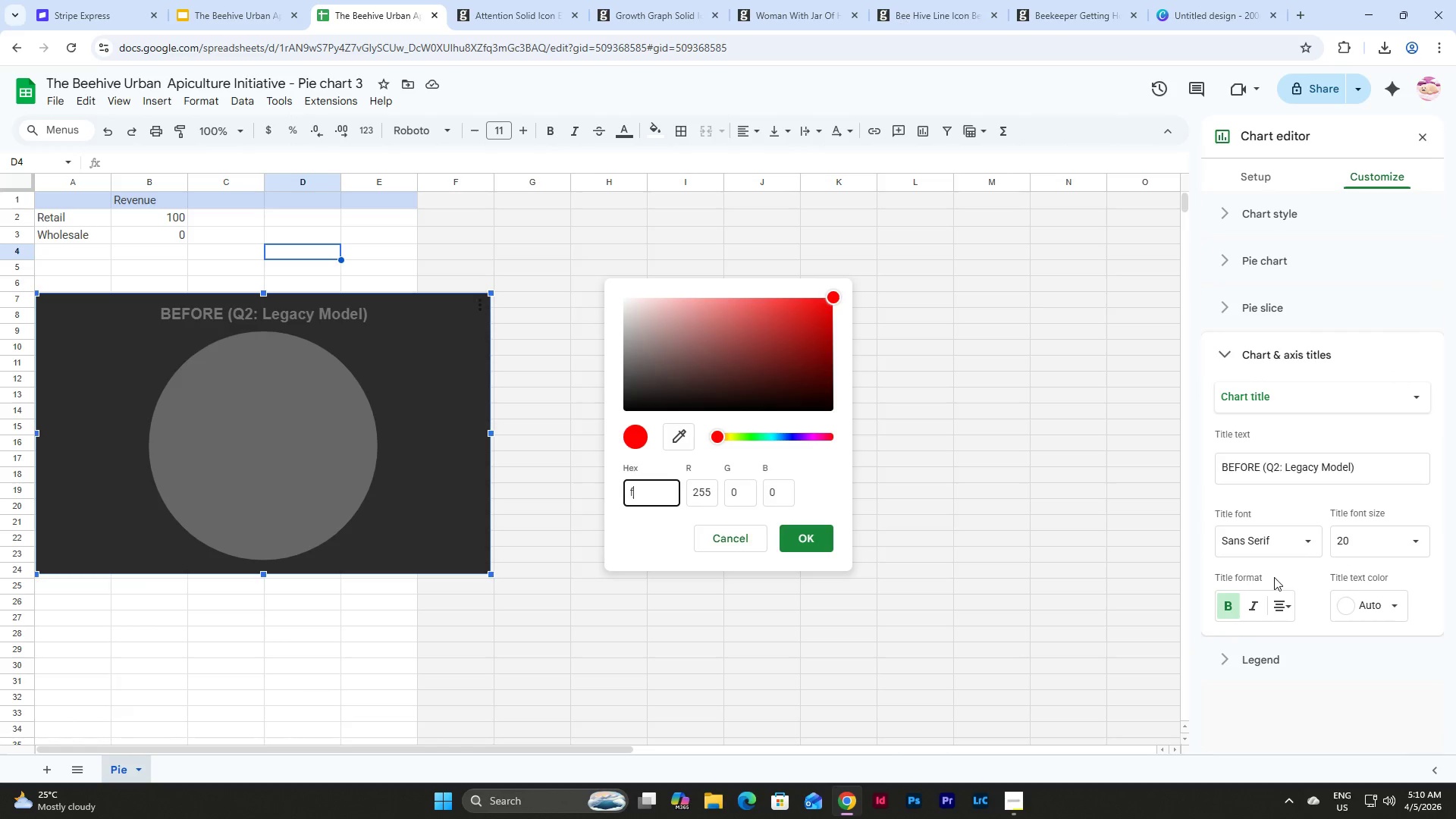 
key(Numpad5)
 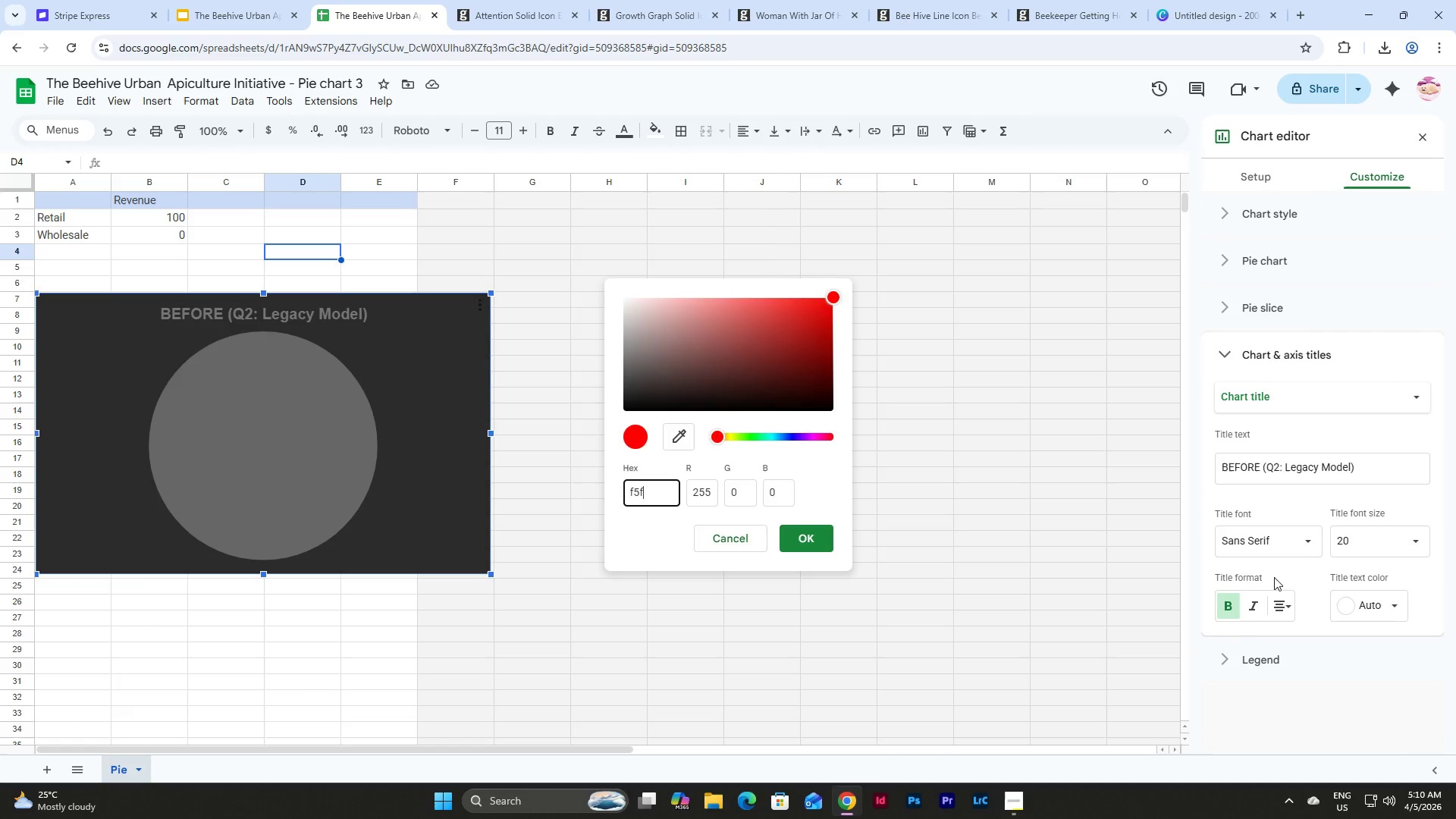 
key(F)
 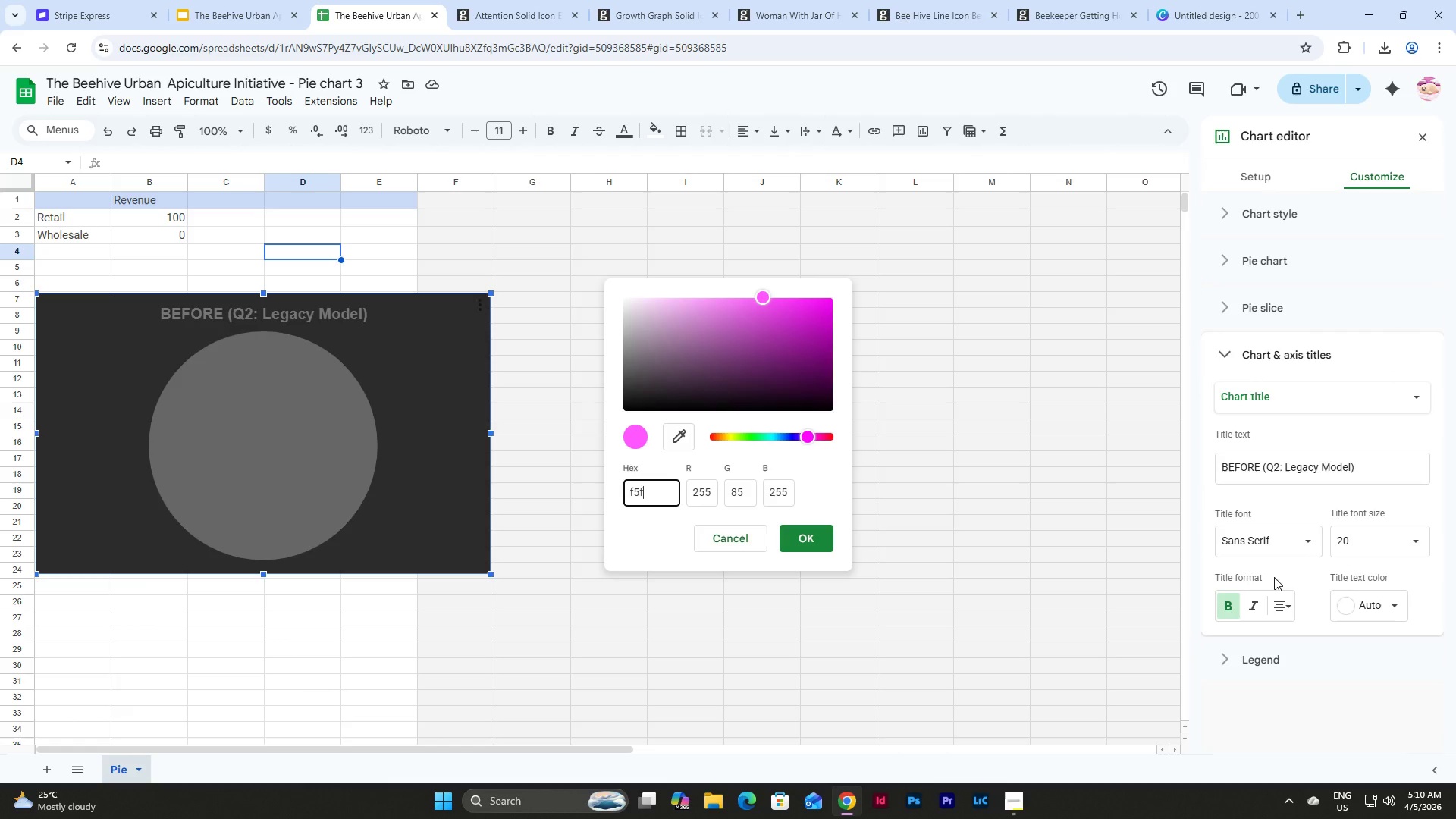 
key(Numpad1)
 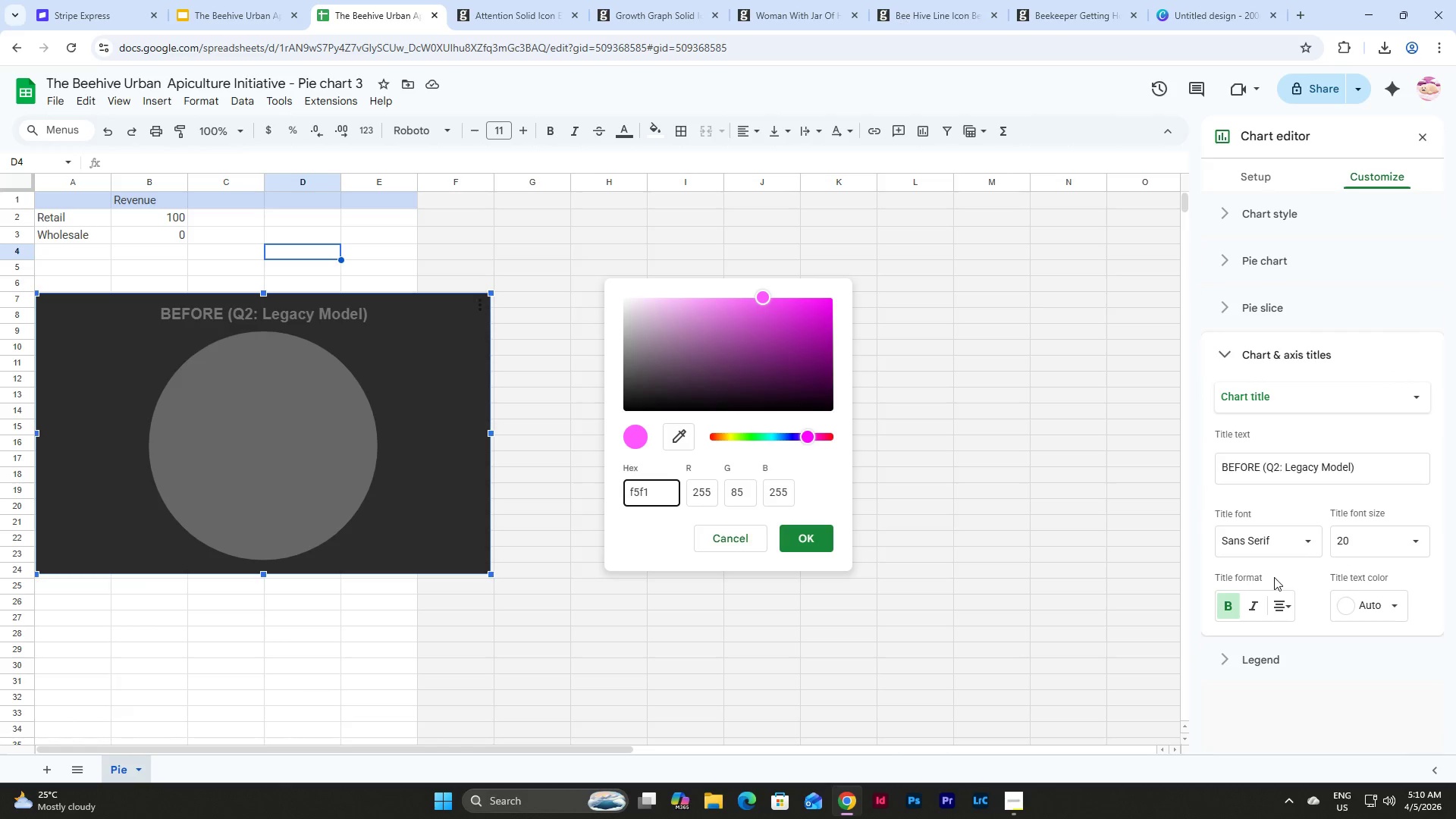 
key(E)
 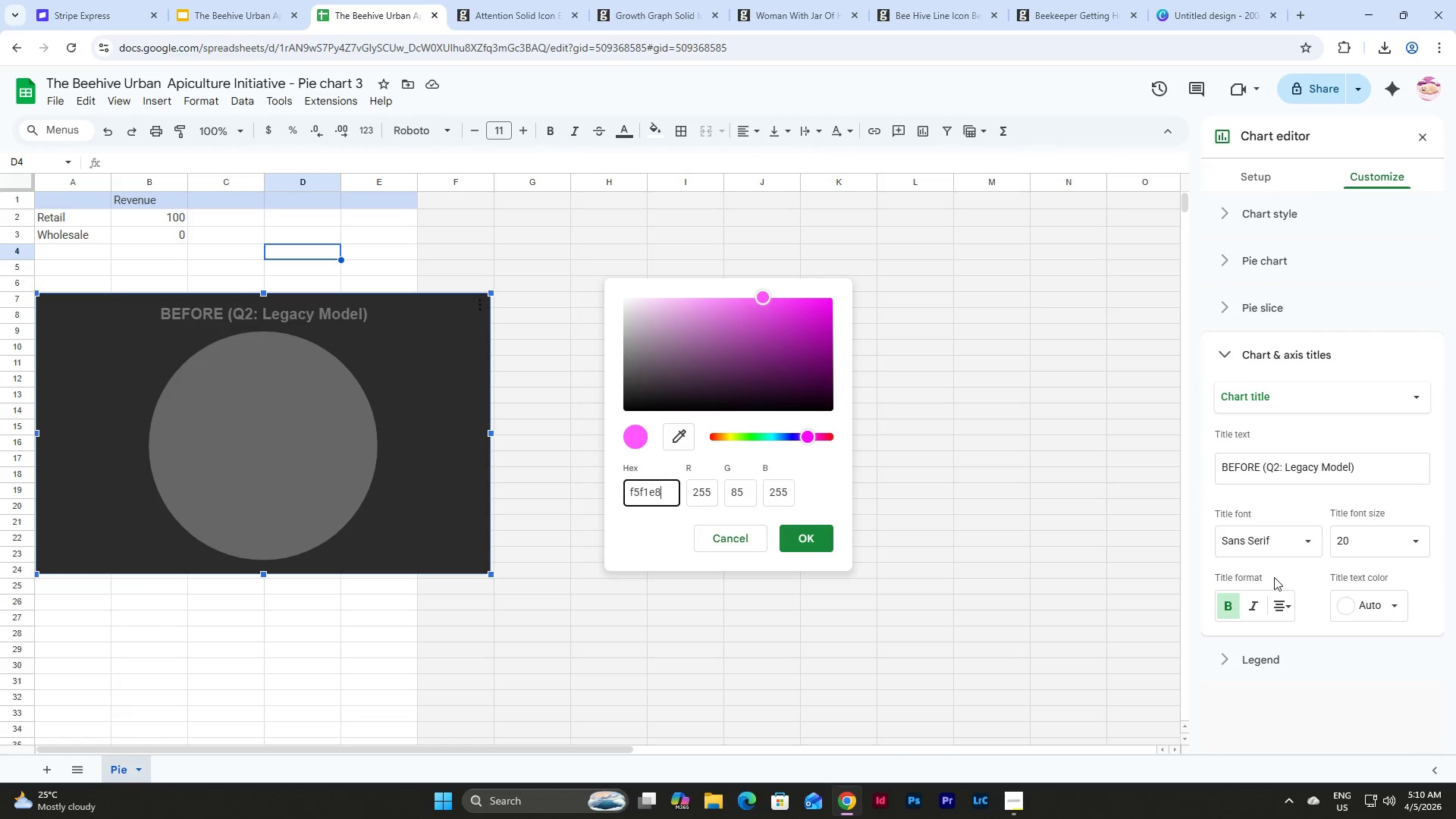 
key(Numpad8)
 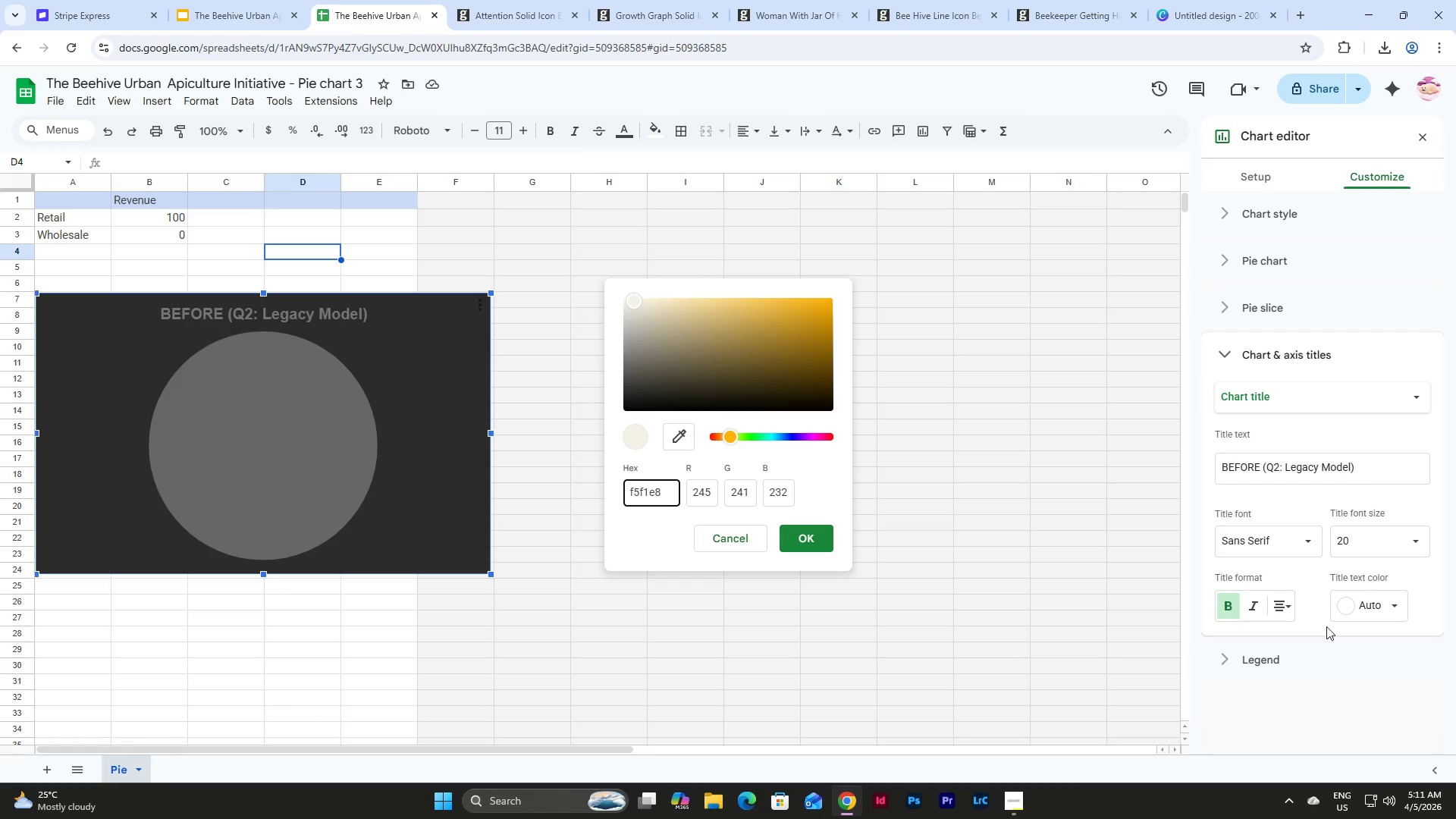 
left_click([798, 526])
 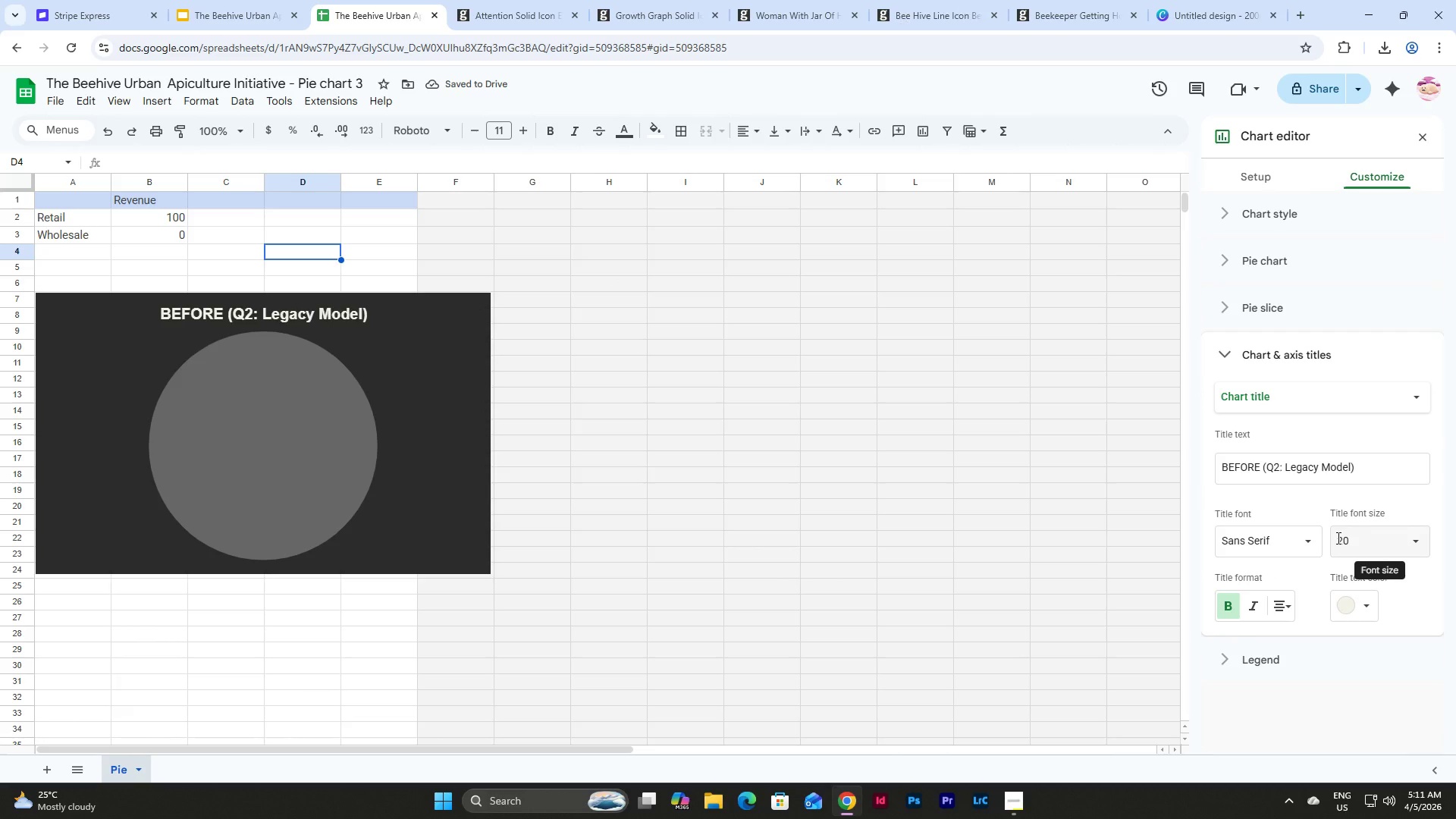 
wait(6.67)
 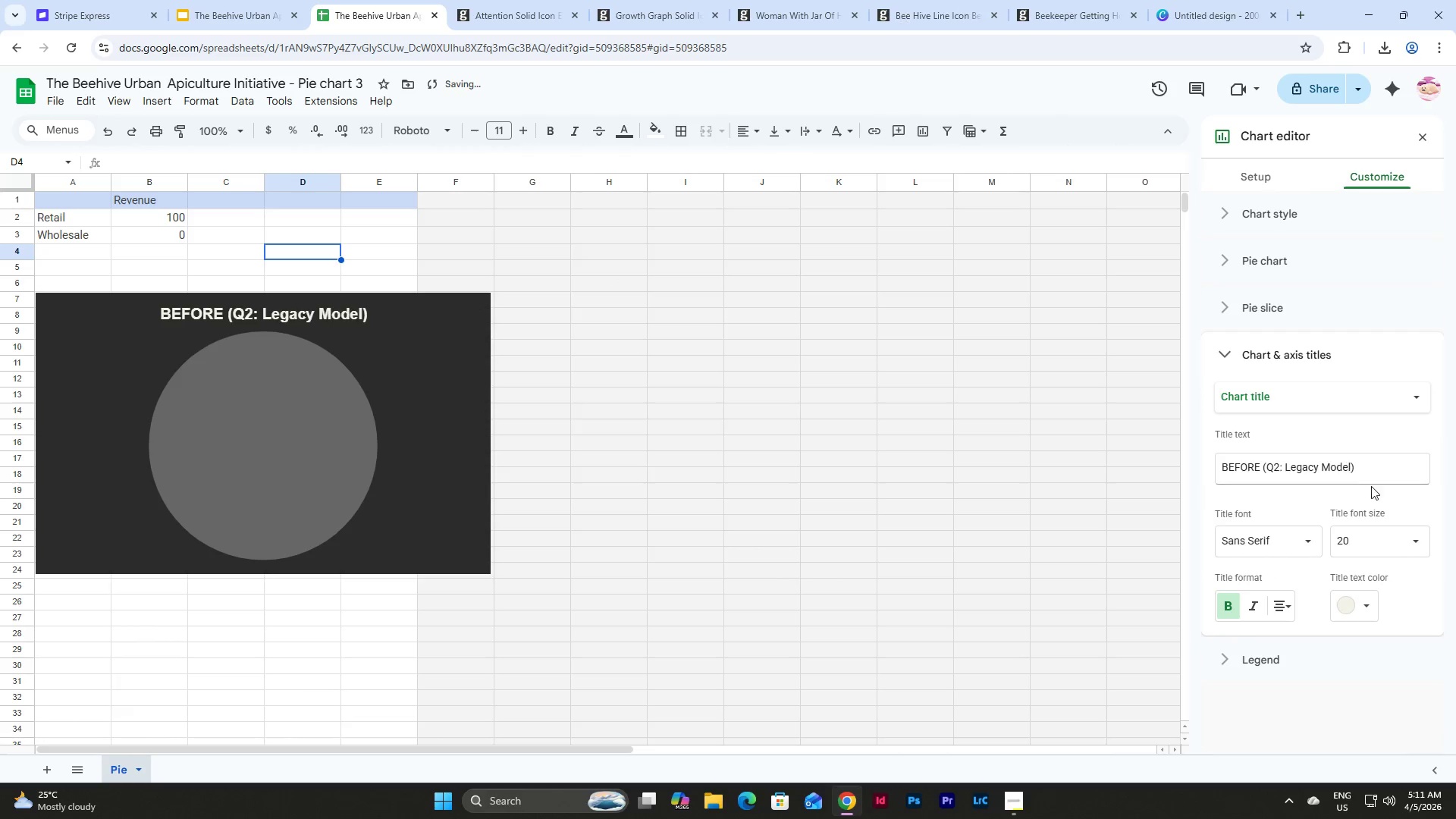 
left_click([1254, 667])
 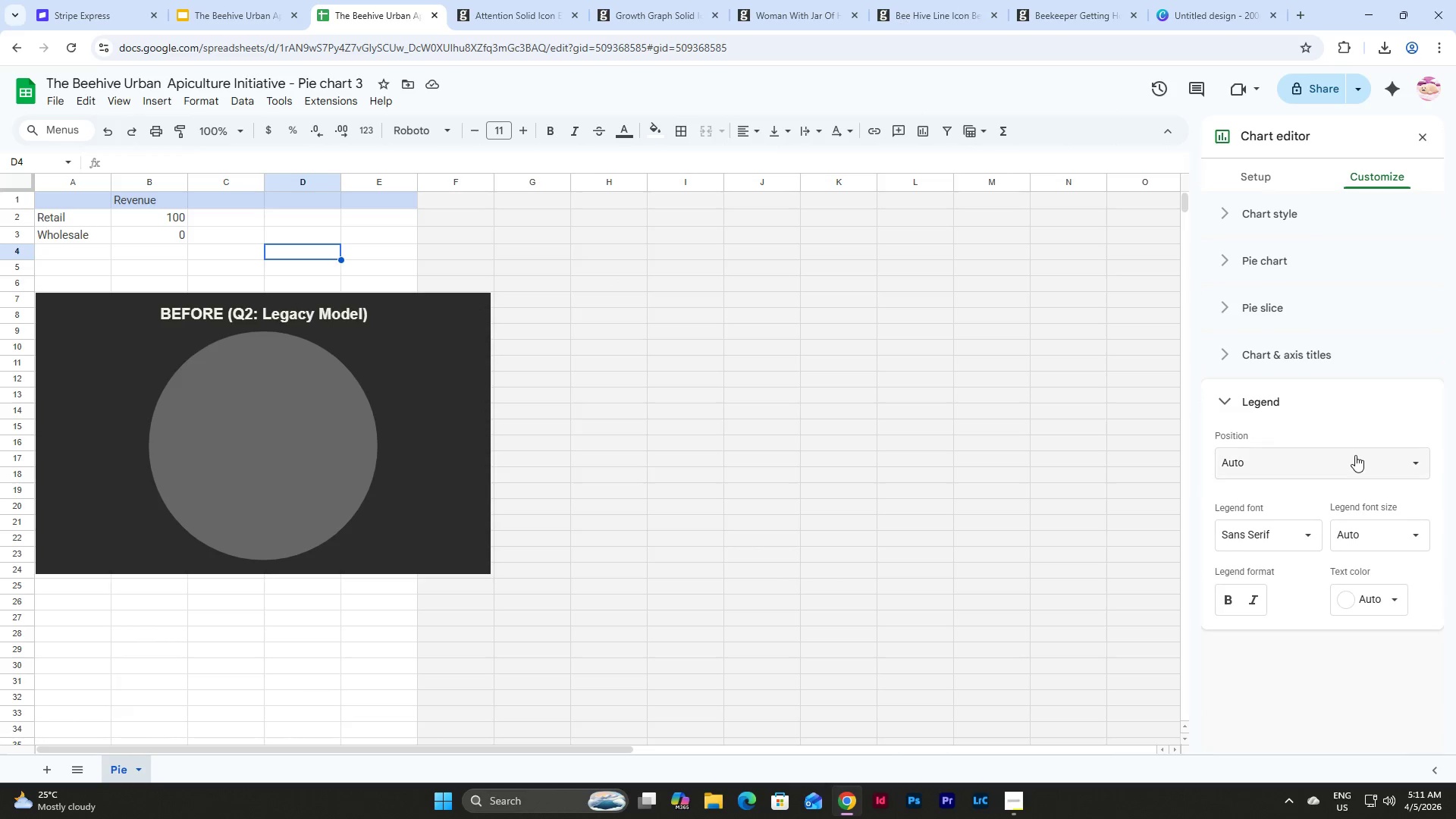 
left_click([1355, 456])
 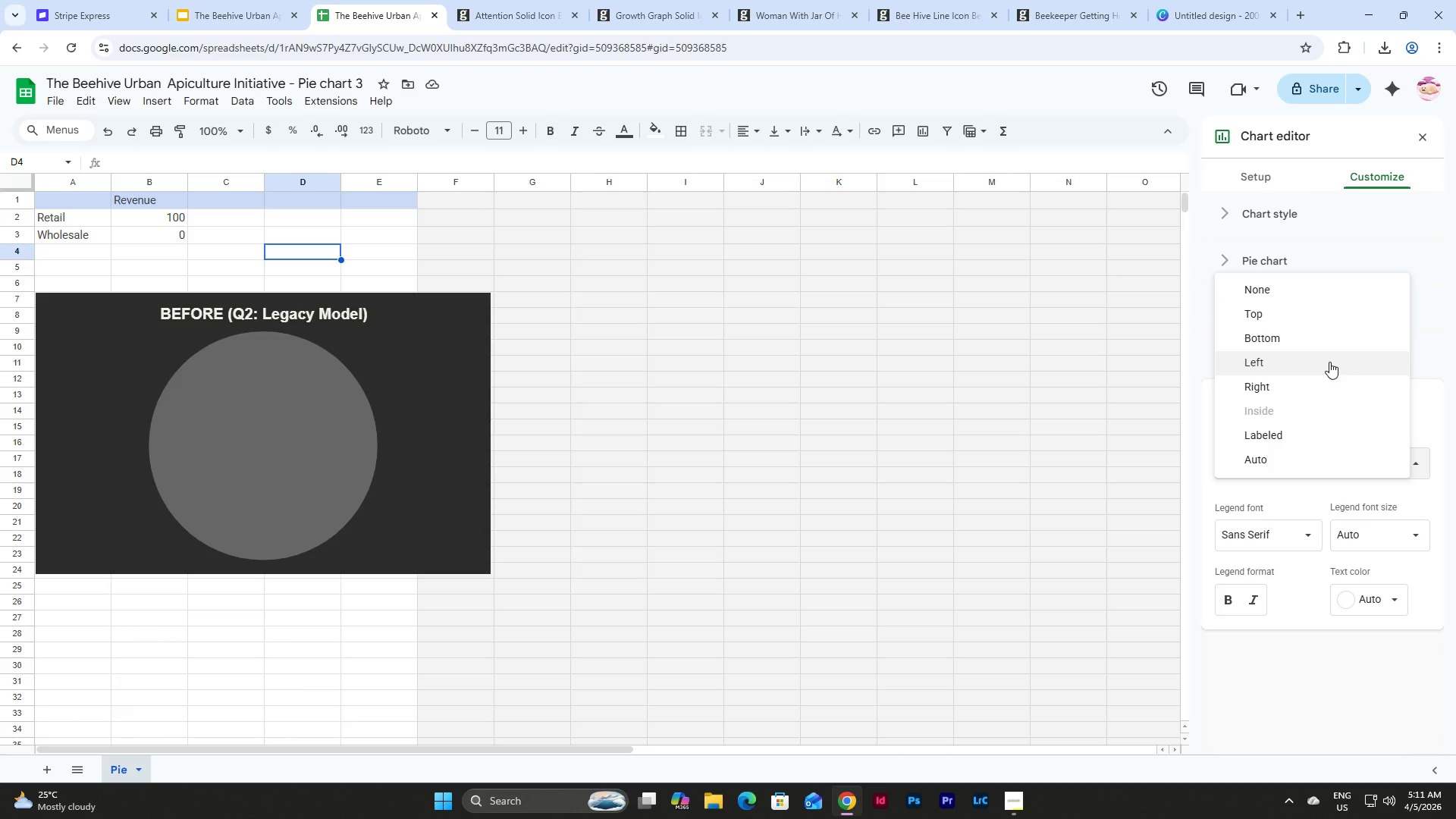 
wait(9.92)
 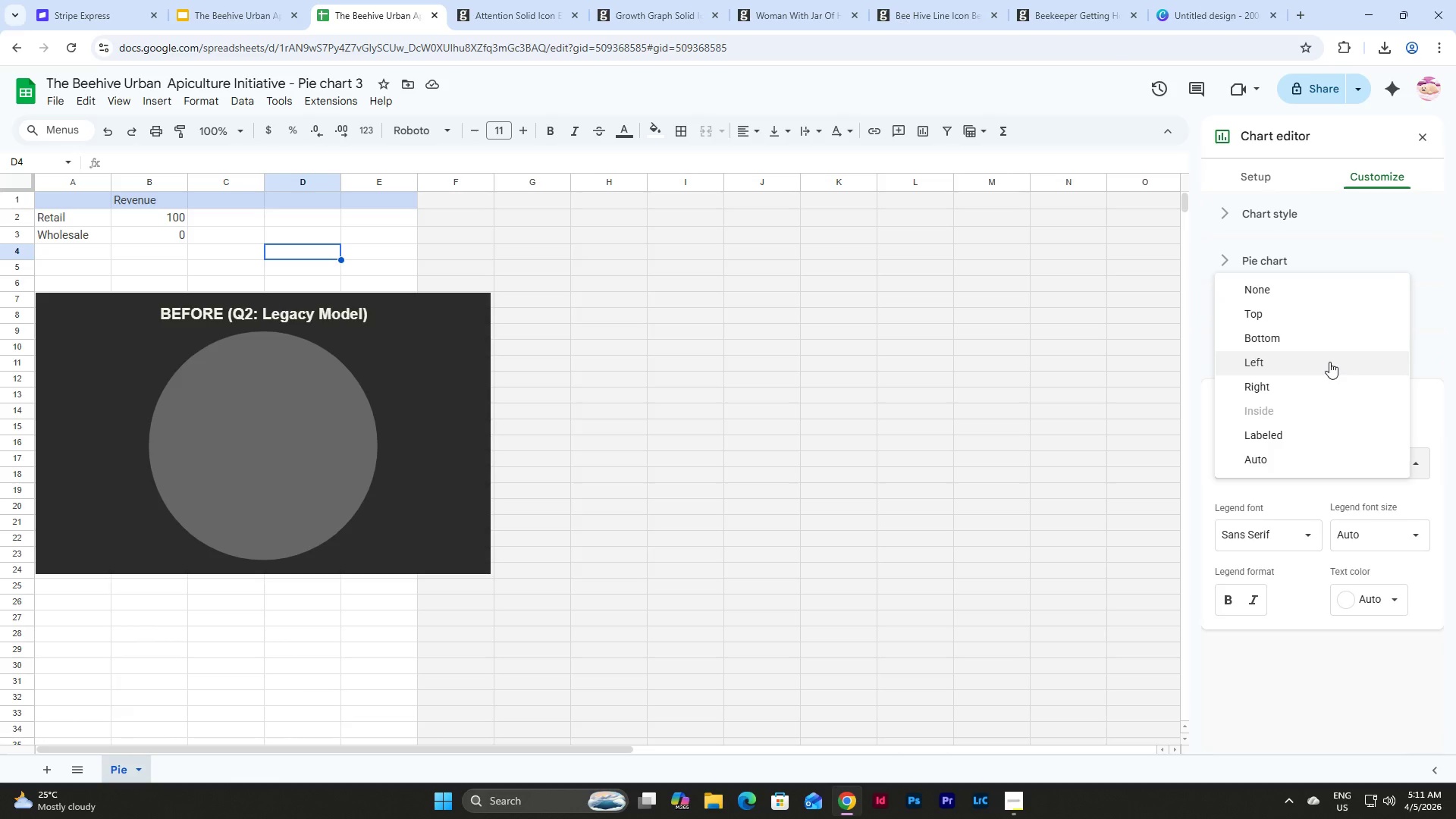 
left_click([1291, 428])
 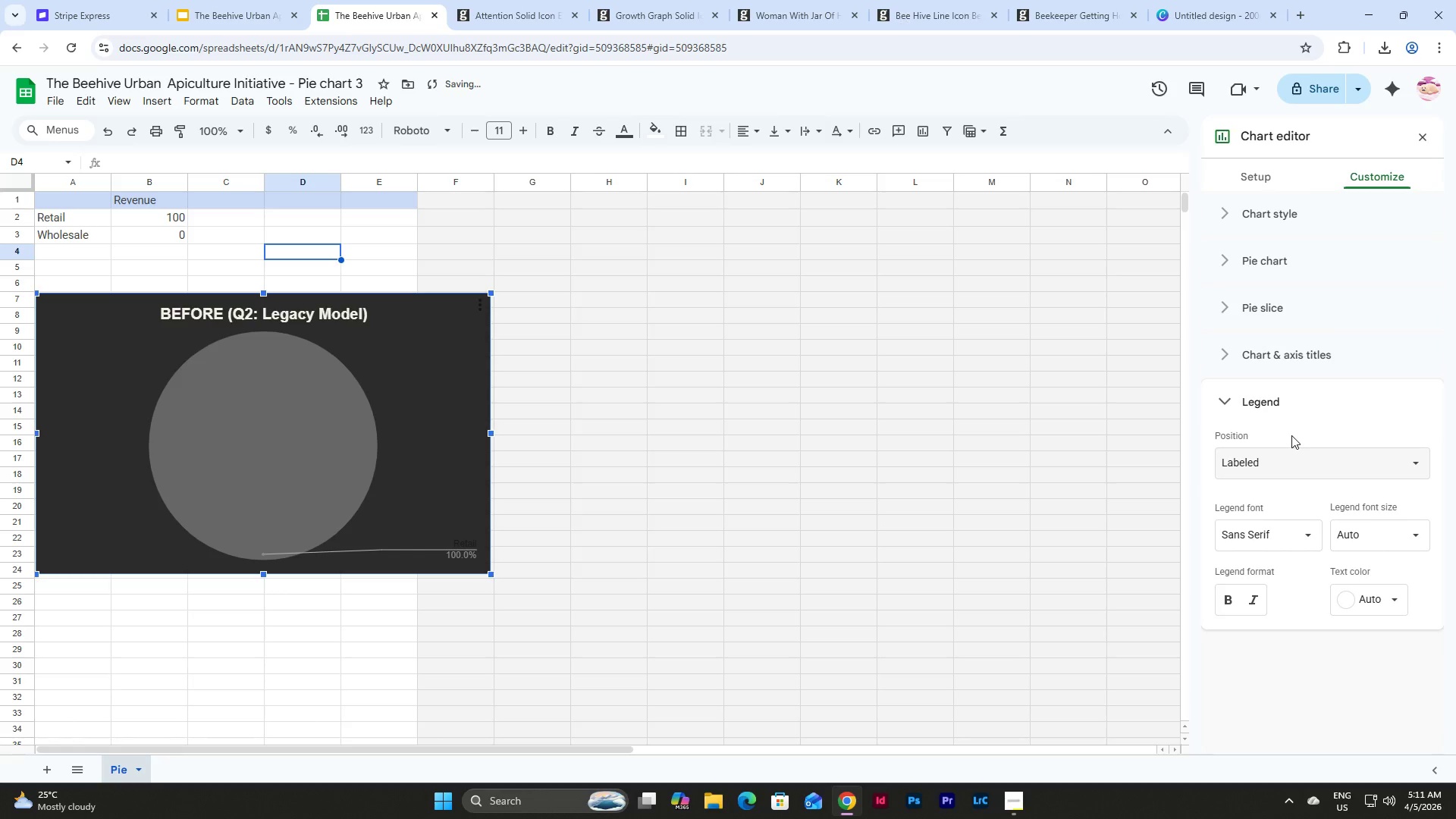 
left_click([1304, 463])
 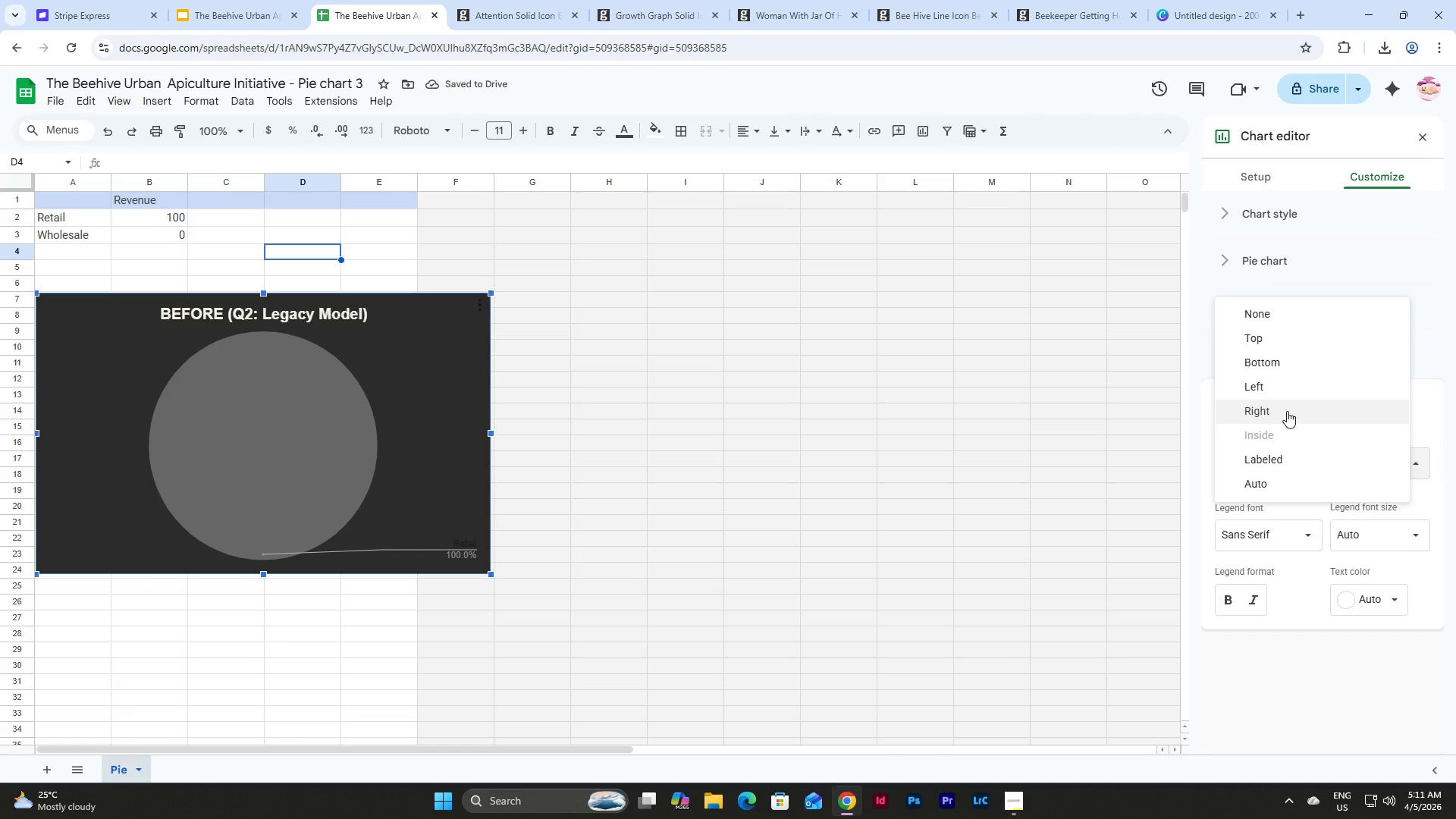 
left_click([1294, 388])
 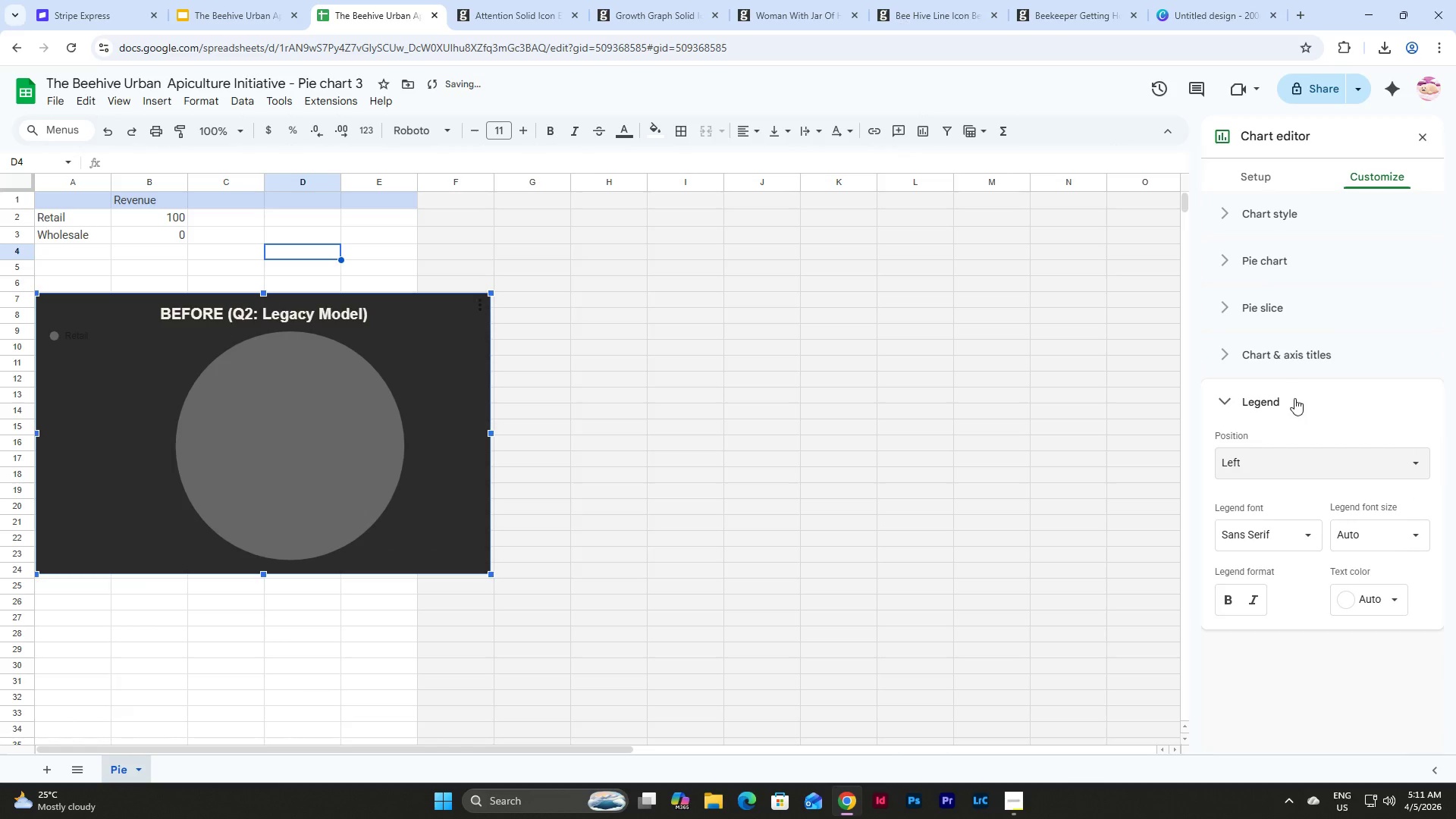 
left_click([1291, 462])
 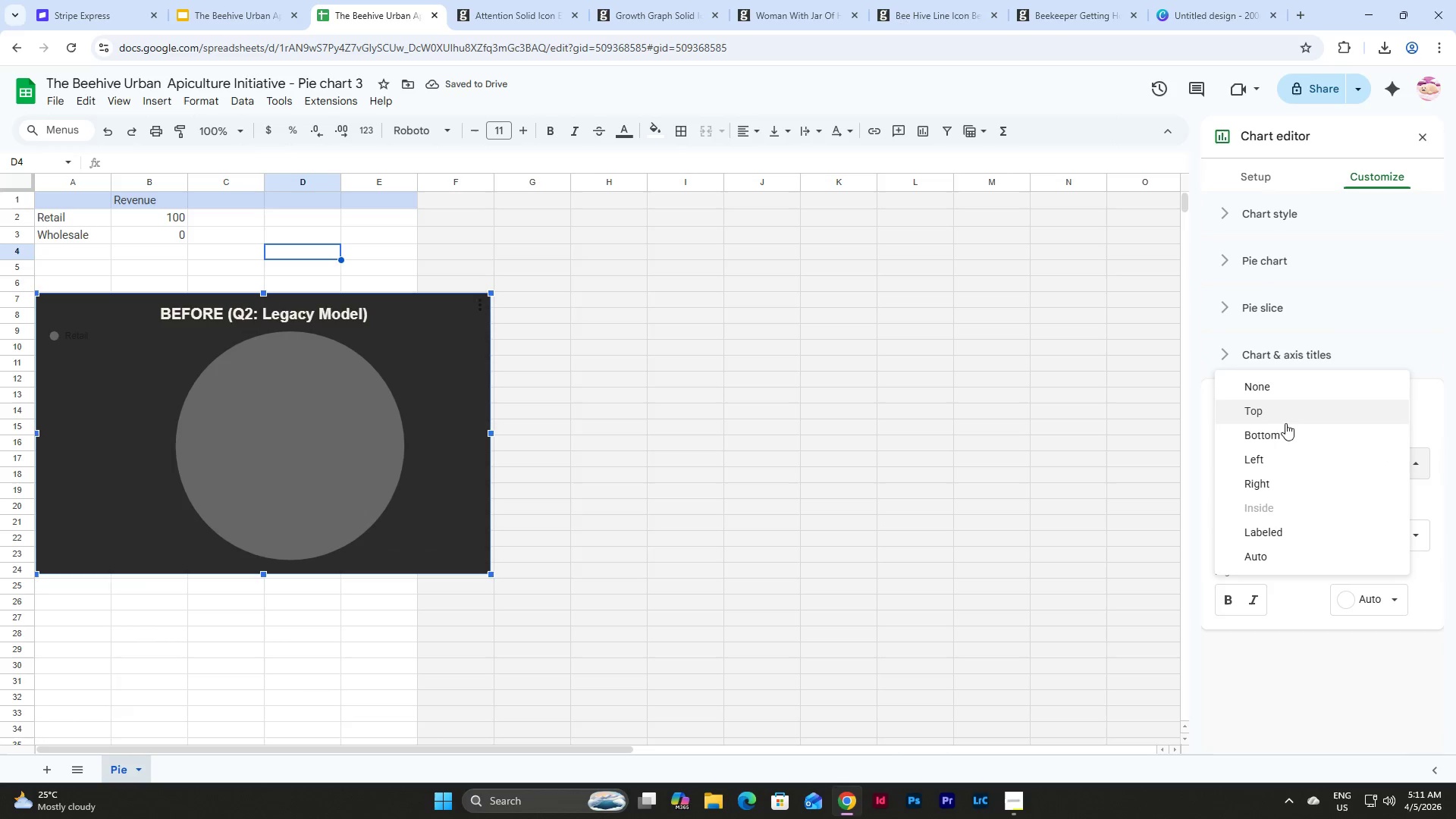 
left_click([1283, 435])
 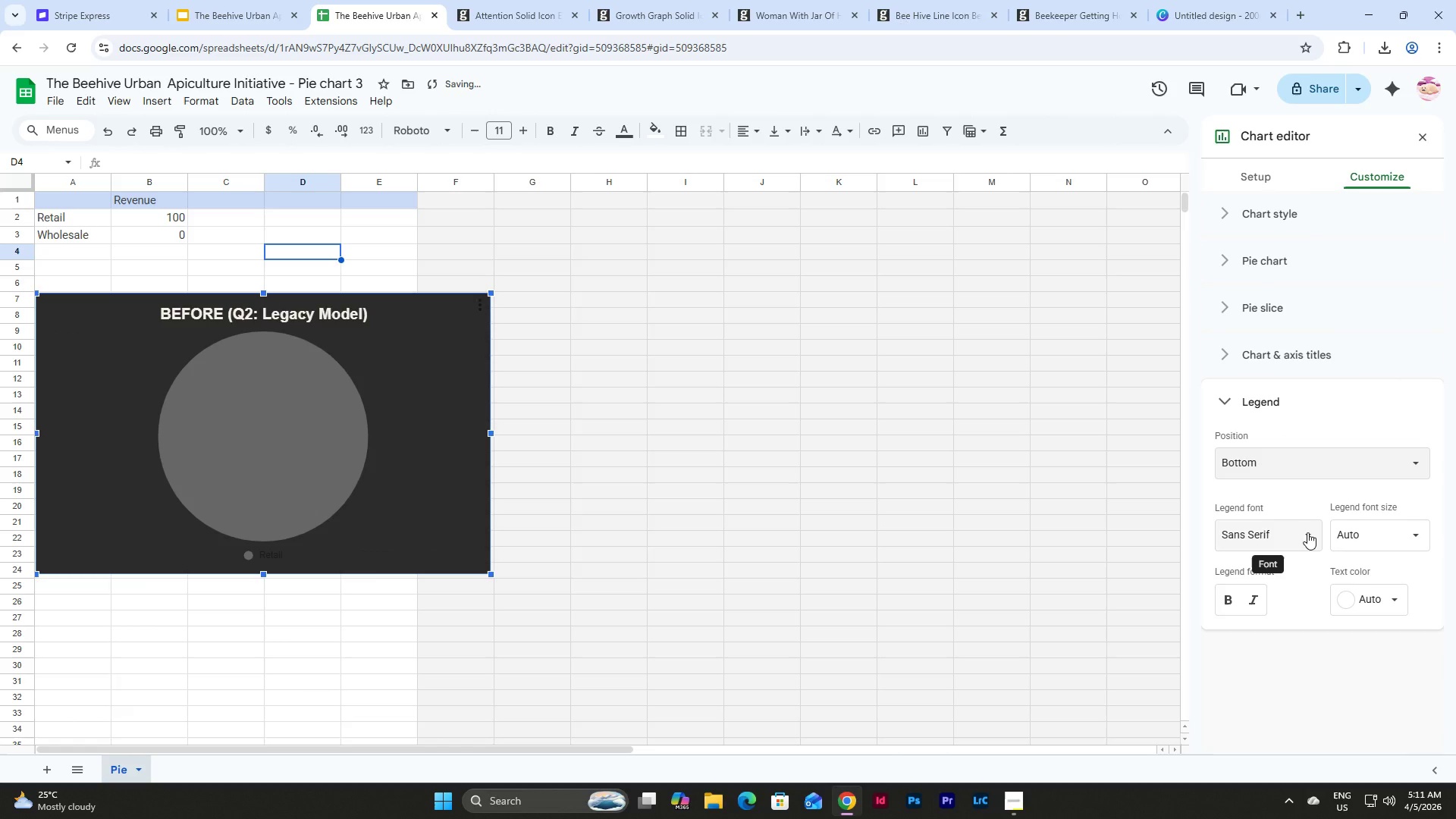 
left_click([1228, 596])
 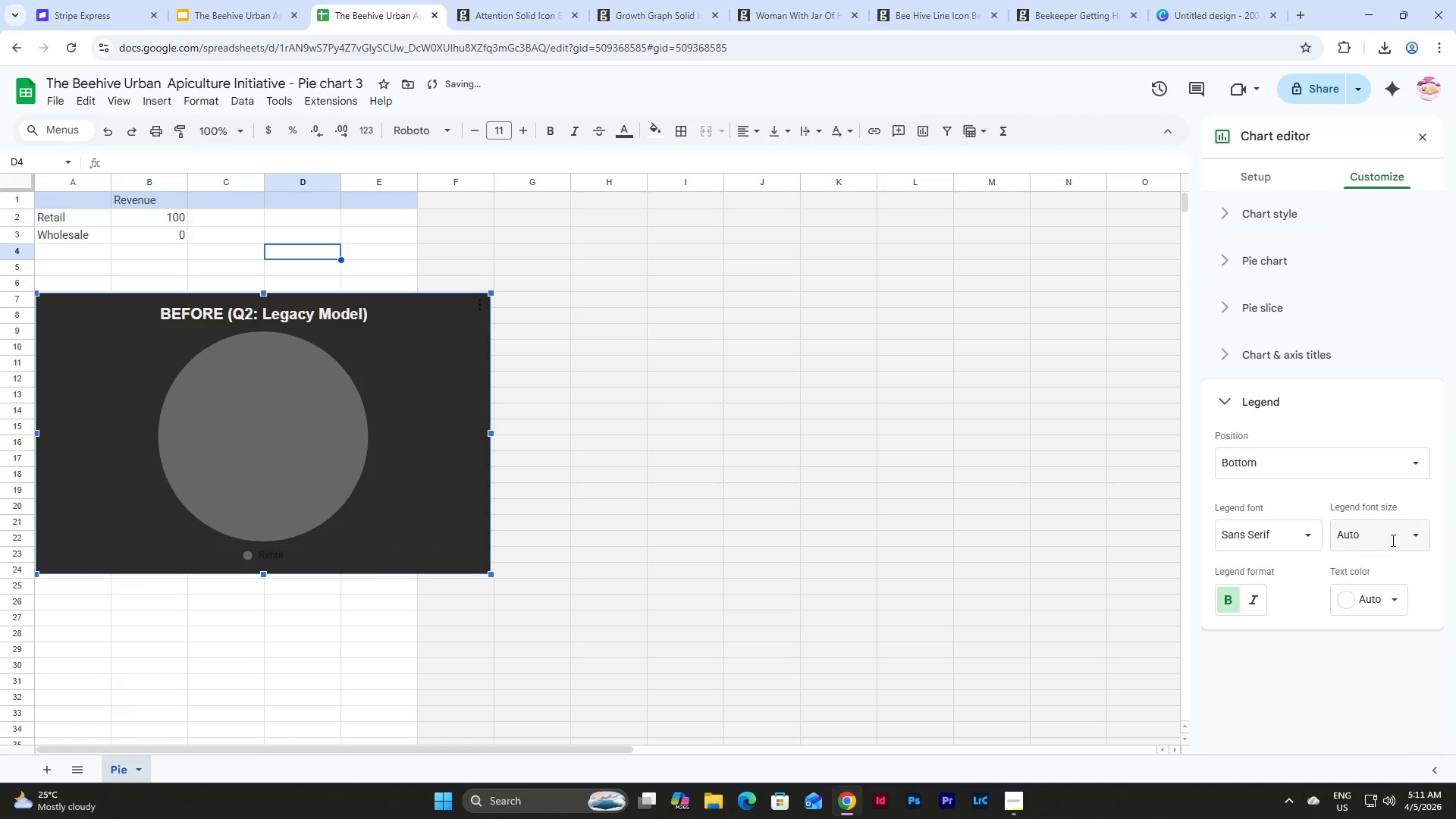 
left_click([1403, 534])
 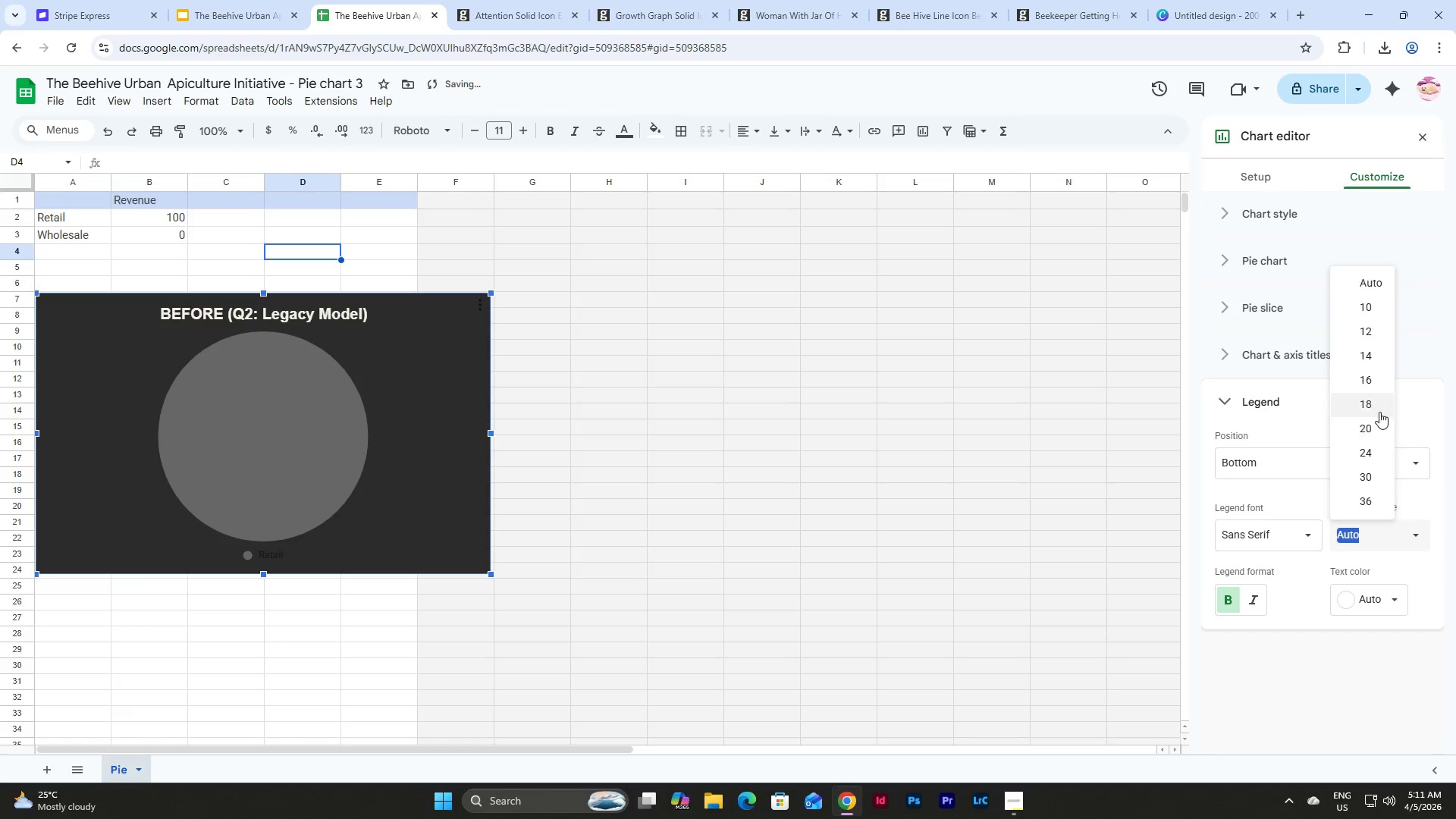 
left_click([1377, 407])
 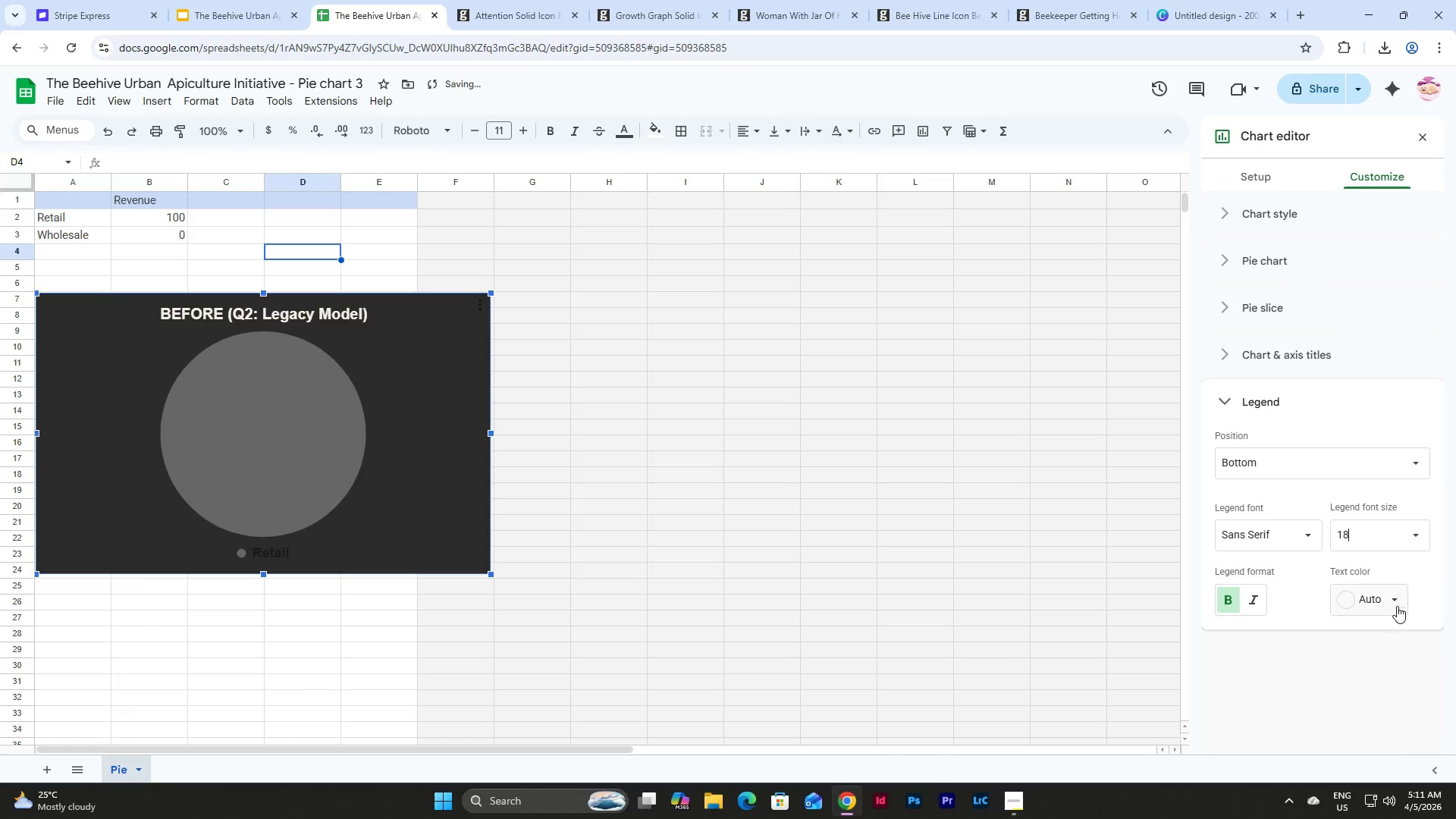 
left_click([1392, 591])
 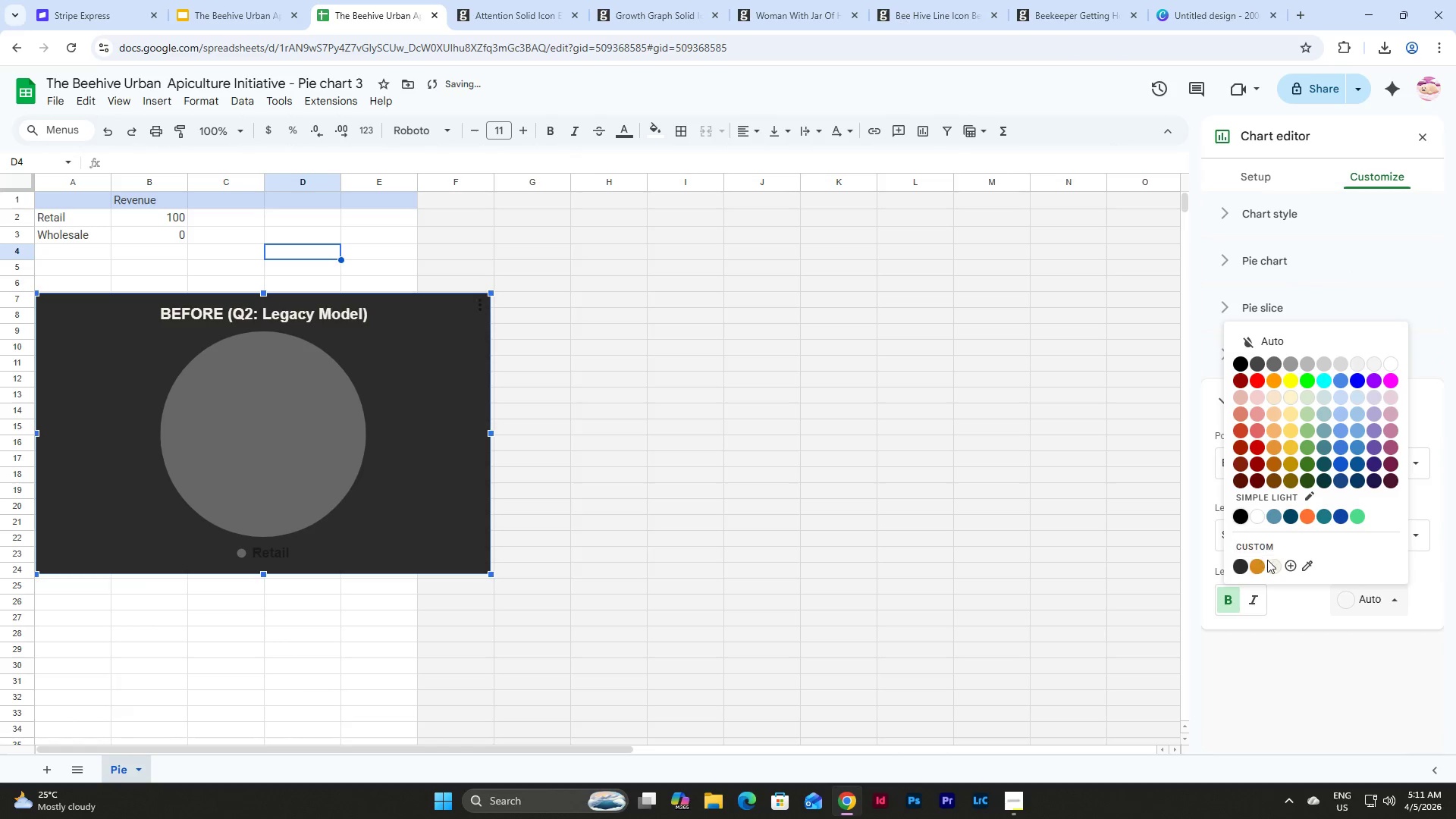 
left_click([1272, 569])
 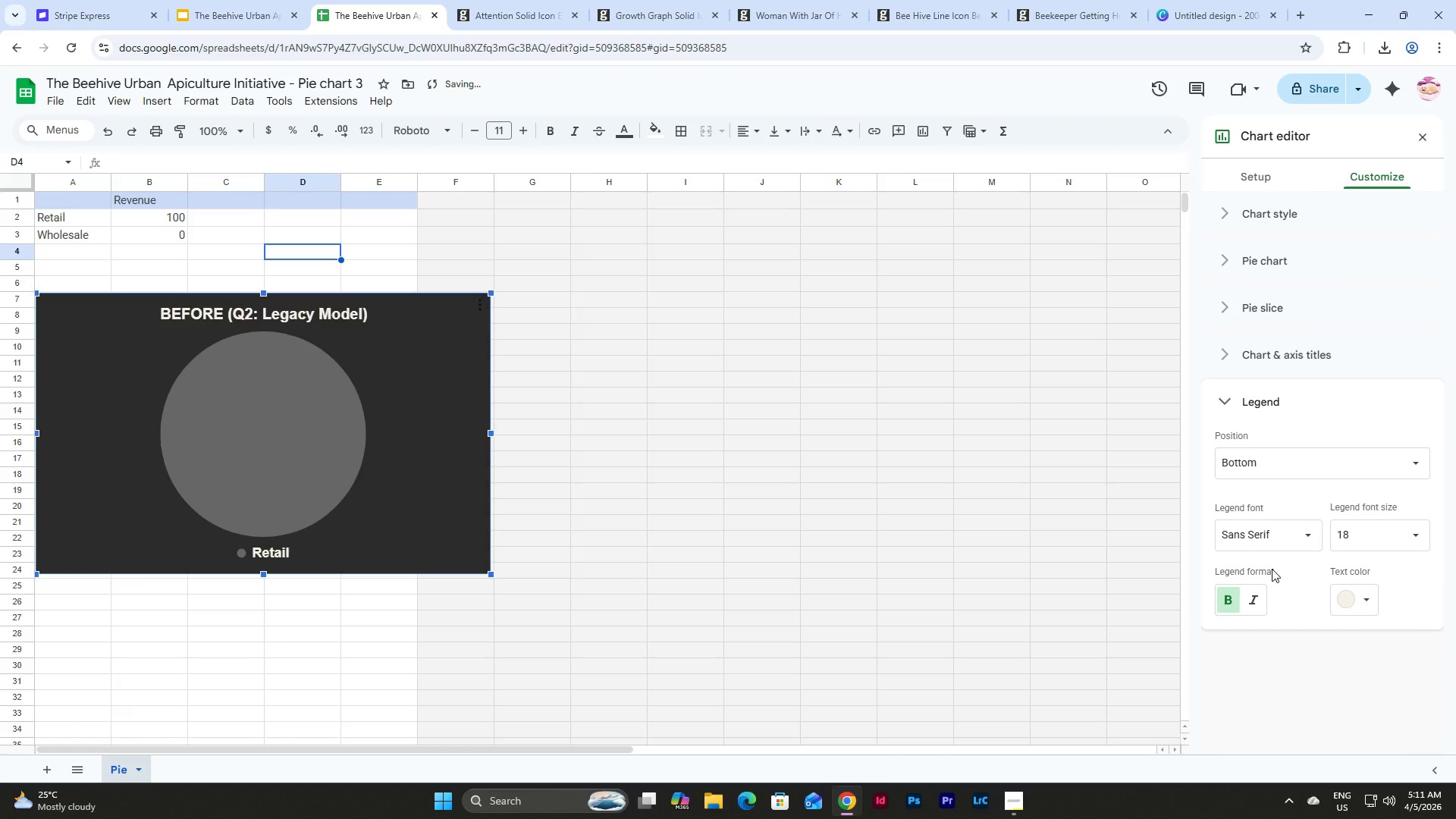 
left_click([1337, 457])
 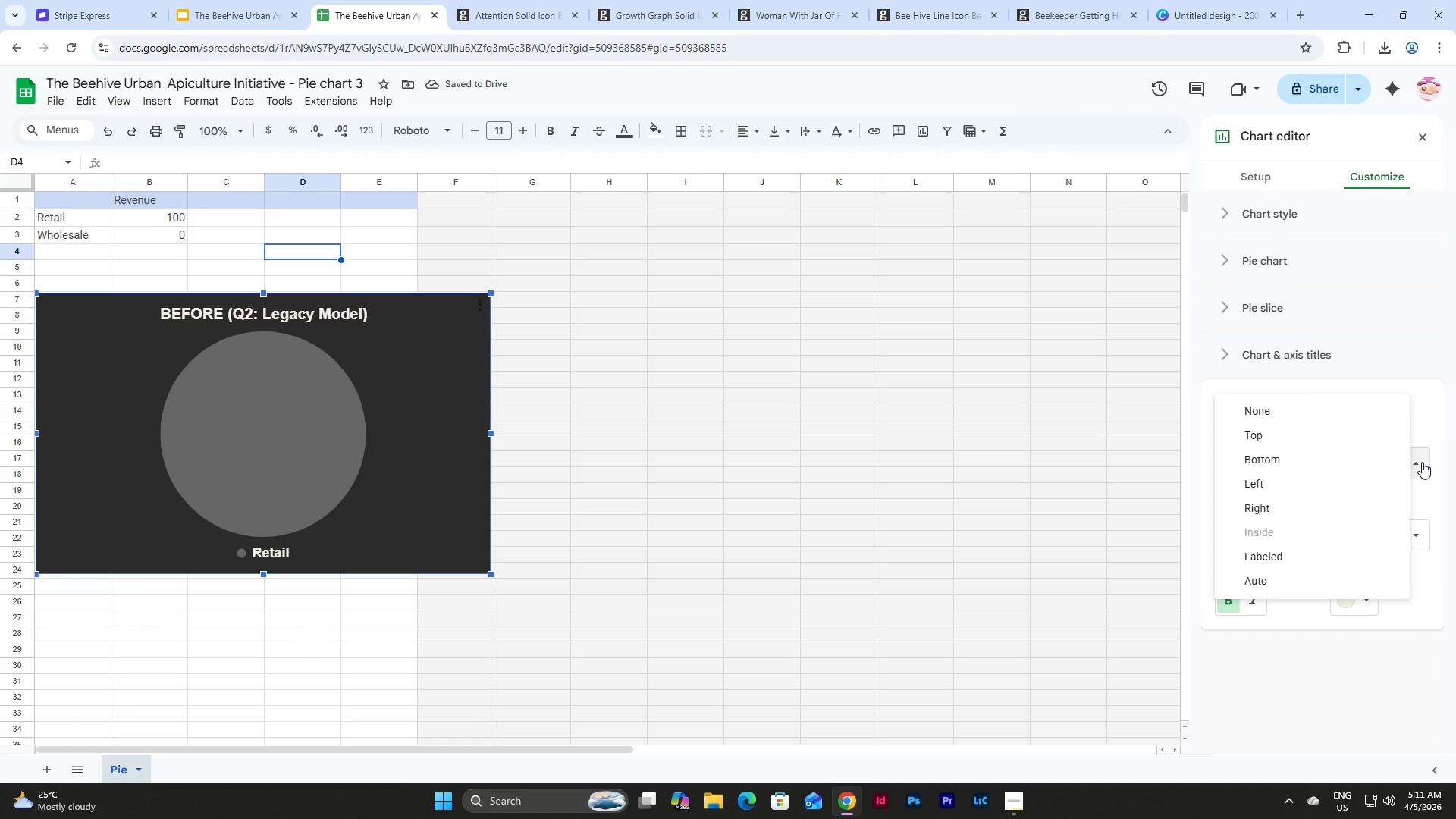 
left_click([1422, 462])
 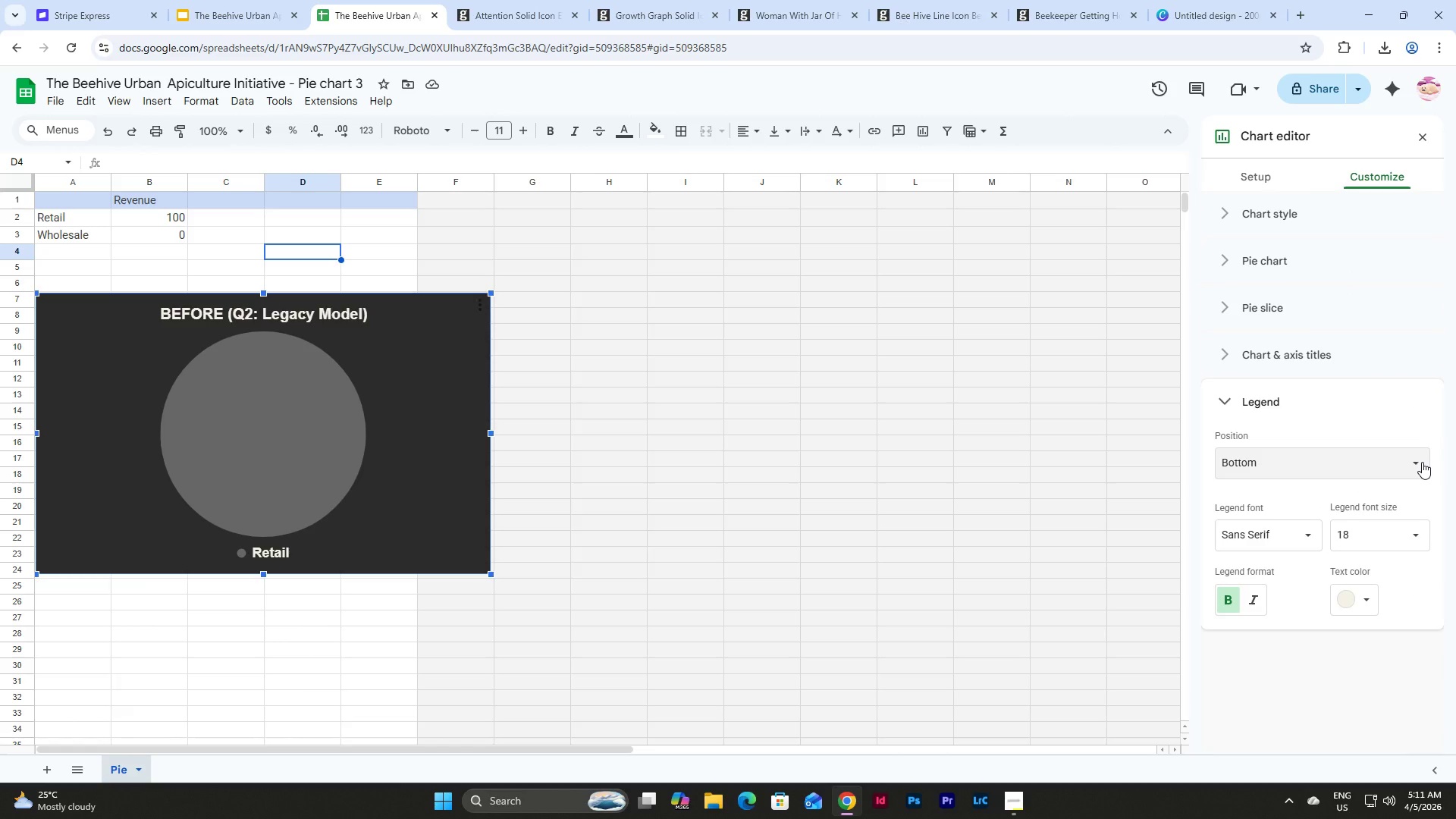 
scroll: coordinate [1422, 462], scroll_direction: up, amount: 5.0
 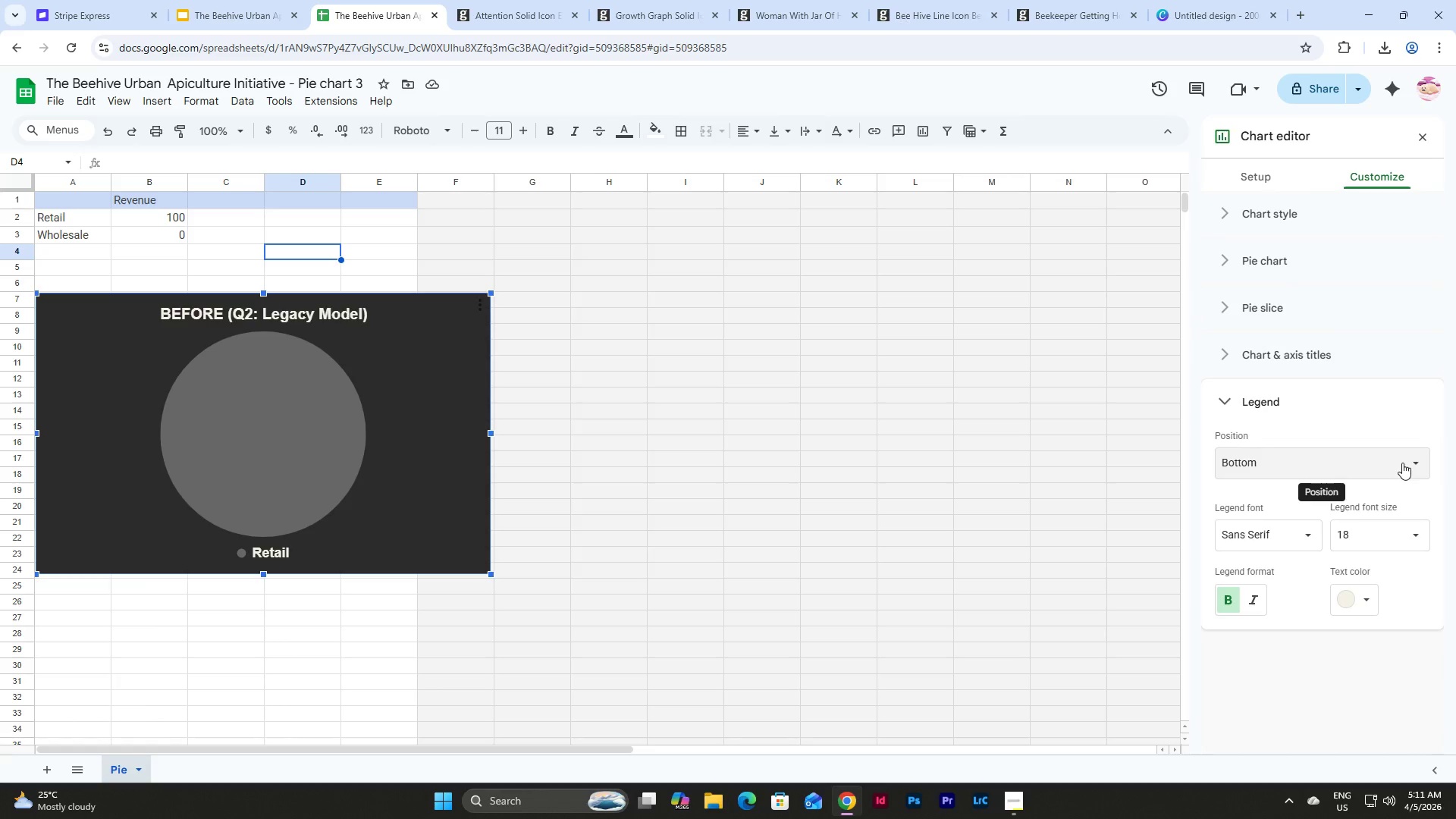 
left_click([1222, 384])
 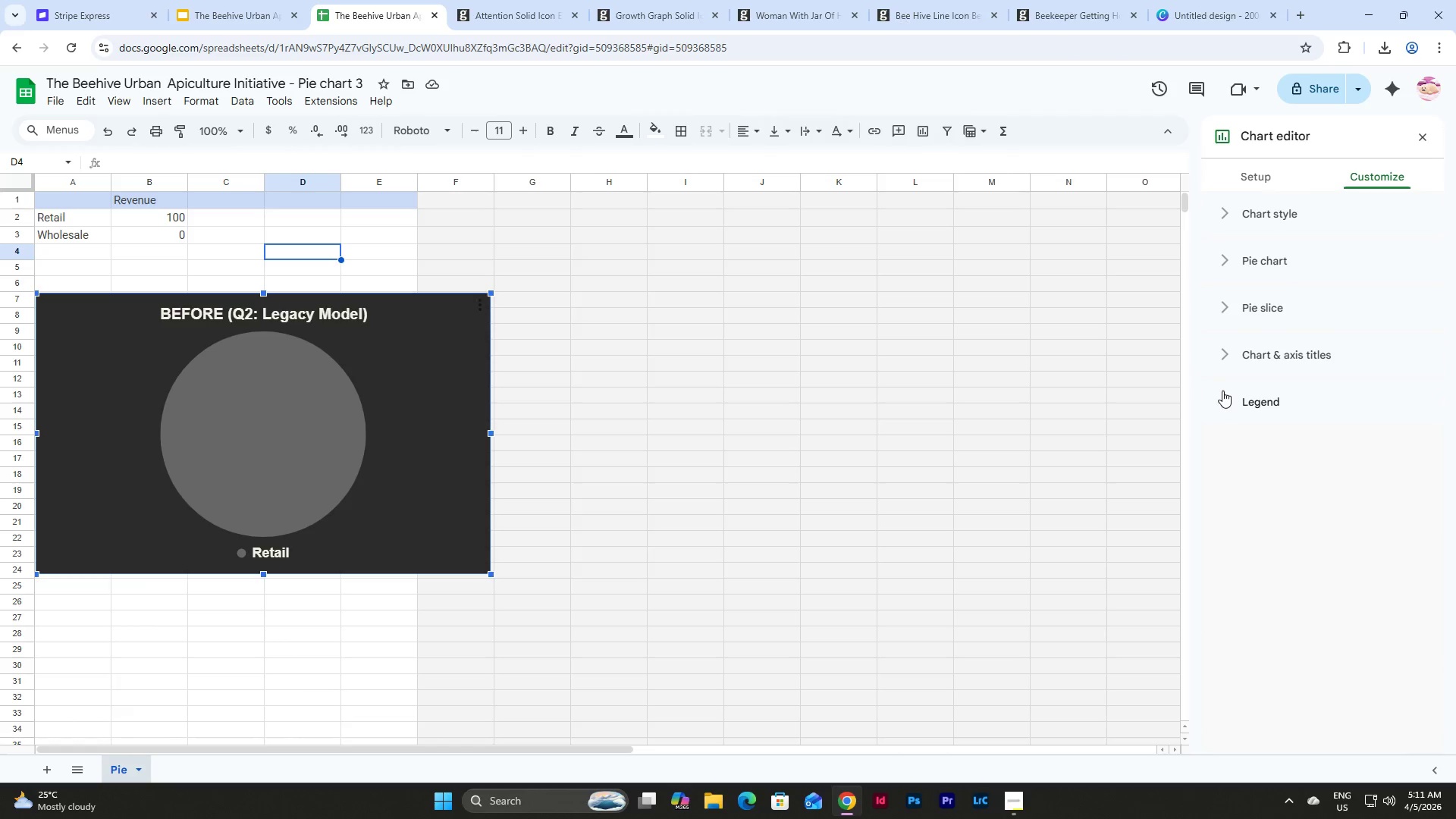 
left_click([1222, 391])
 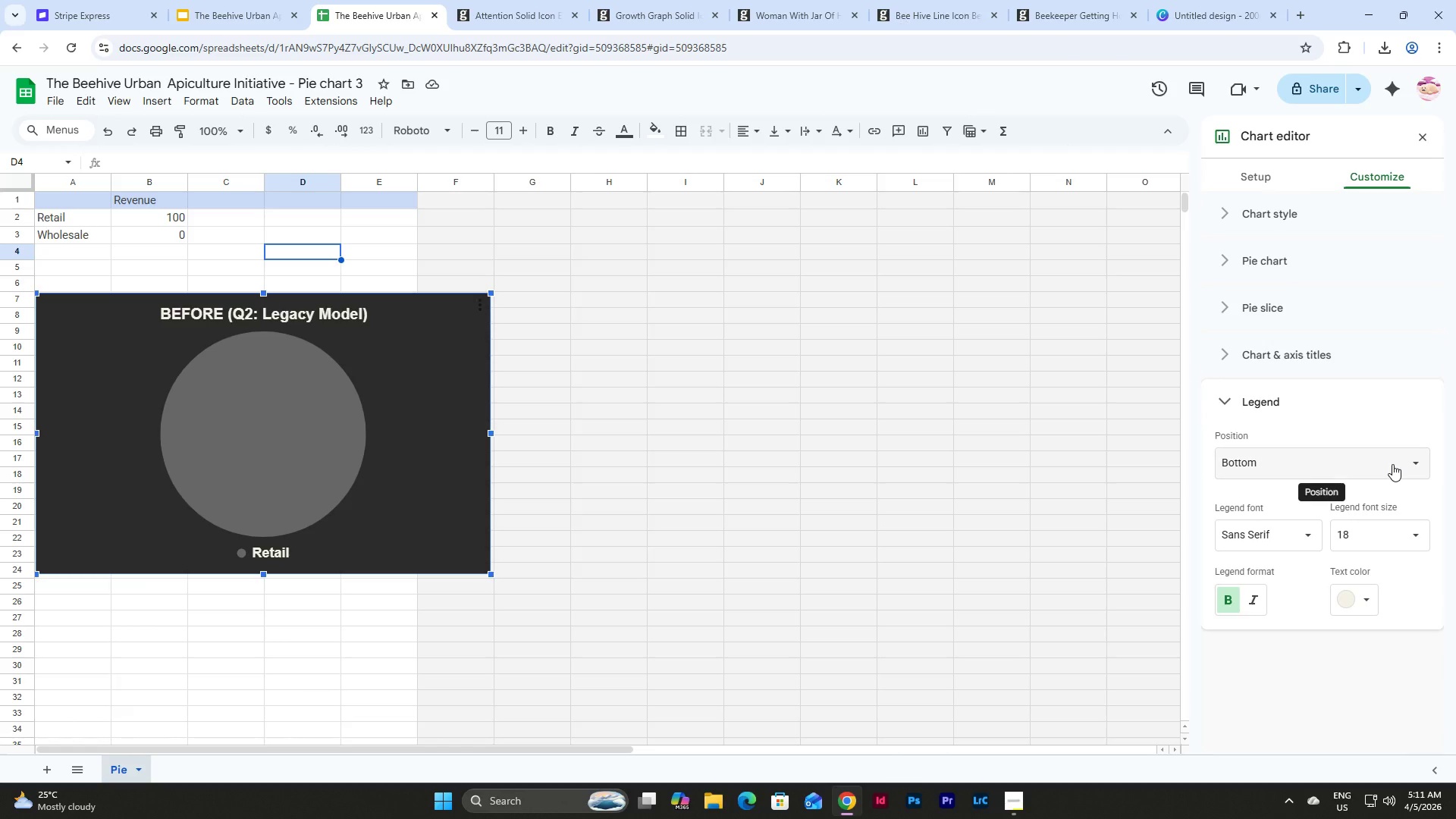 
wait(5.2)
 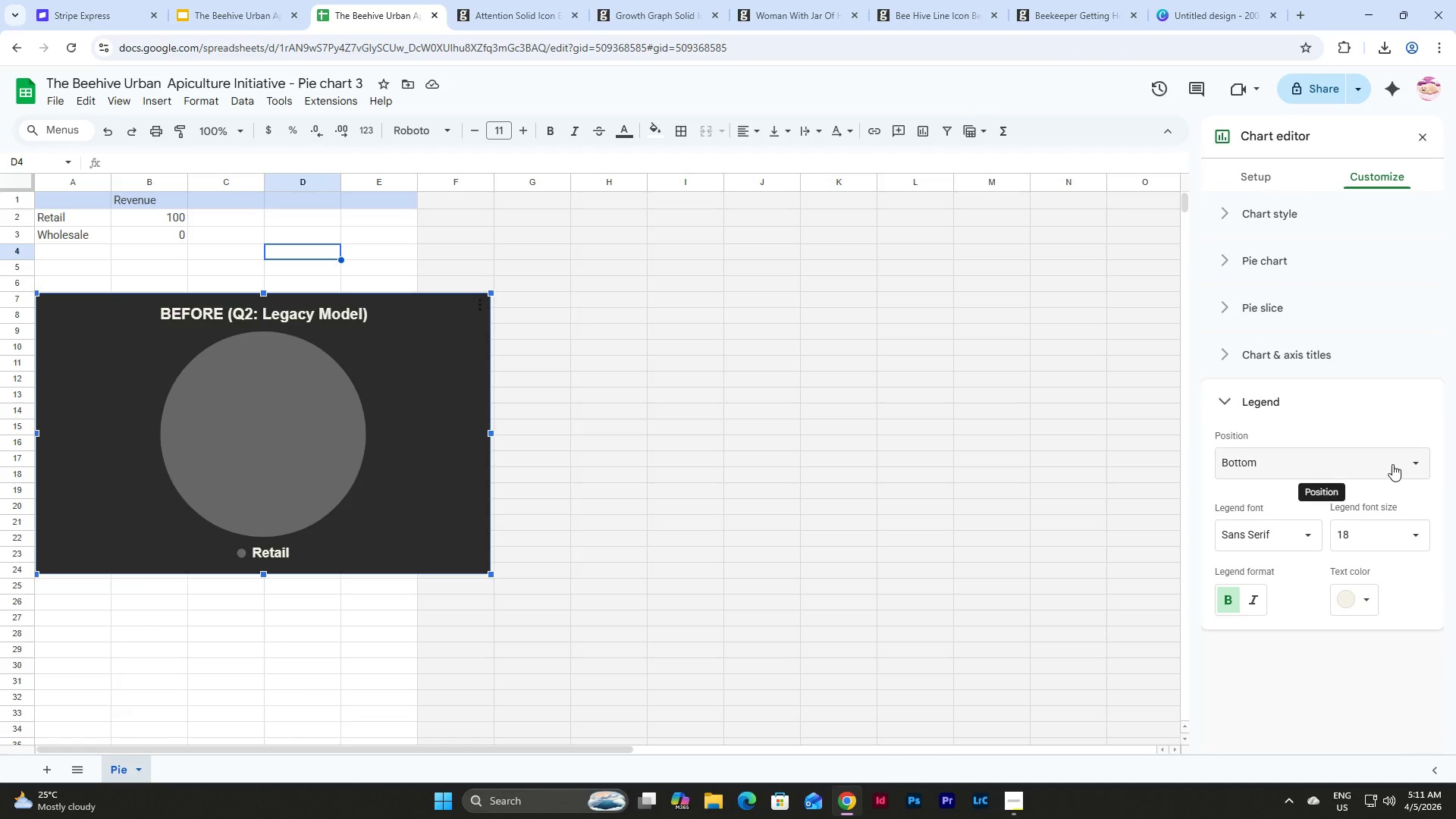 
scroll: coordinate [1392, 464], scroll_direction: up, amount: 3.0
 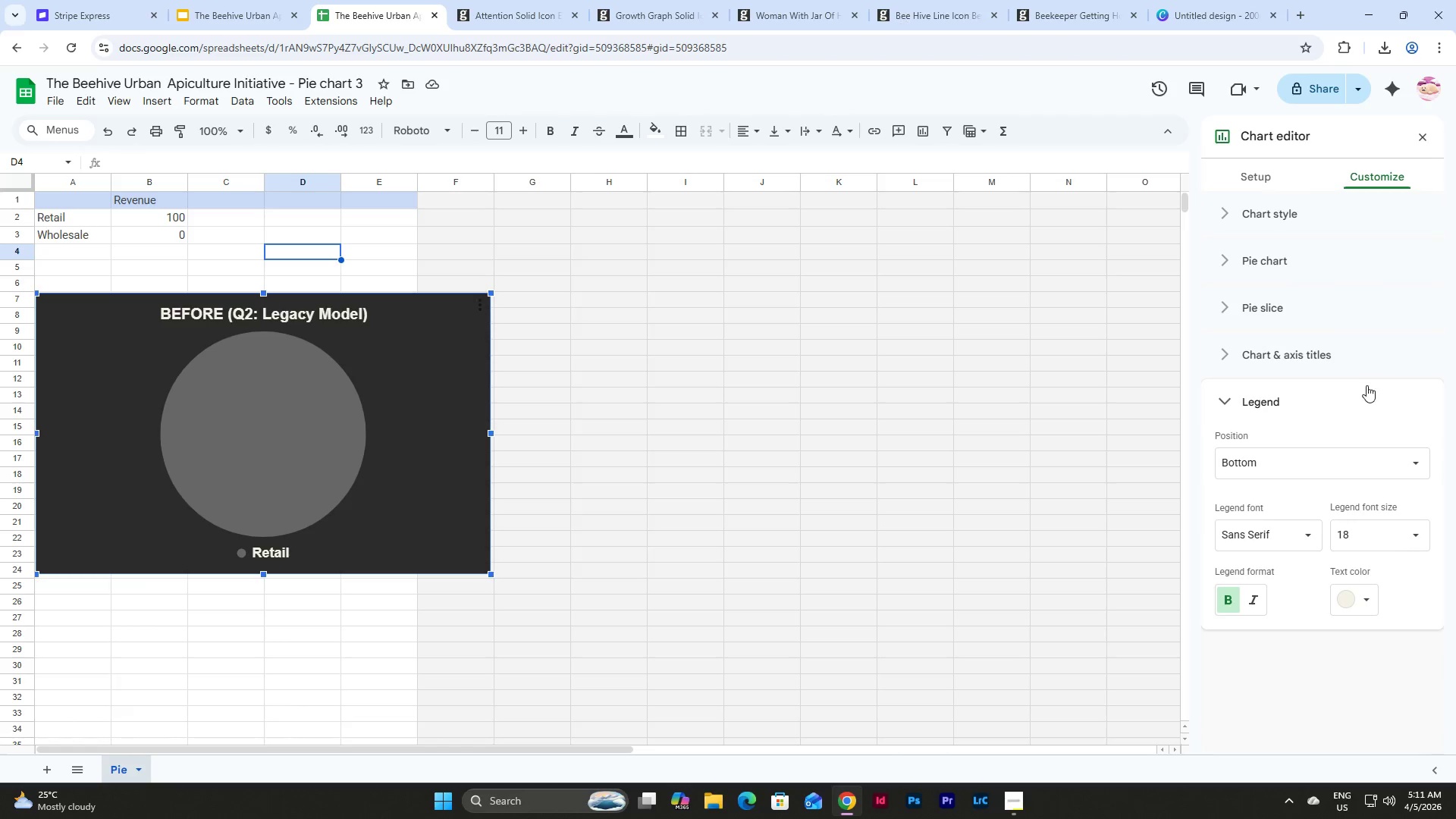 
left_click([1304, 337])
 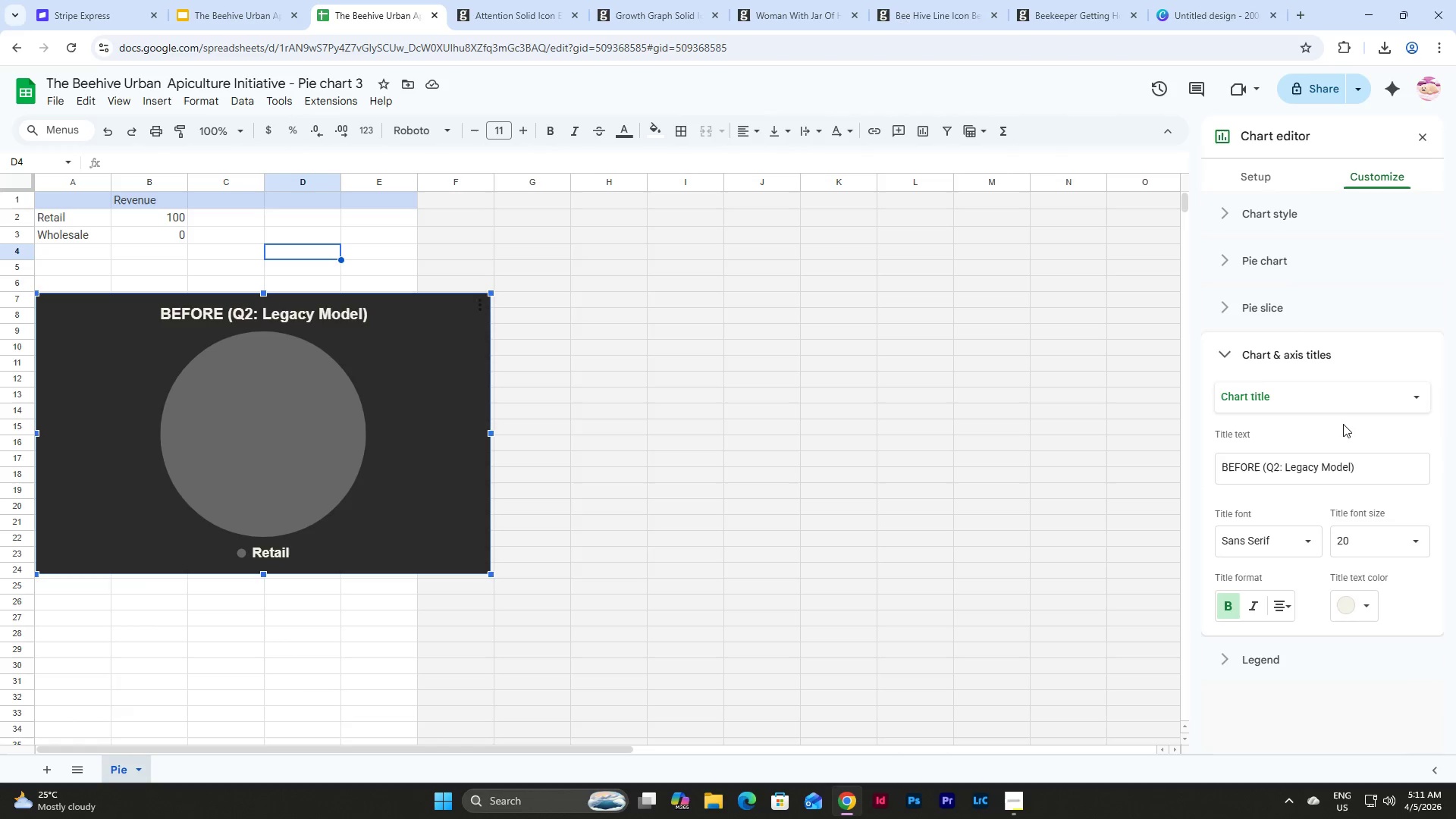 
scroll: coordinate [1364, 390], scroll_direction: up, amount: 3.0
 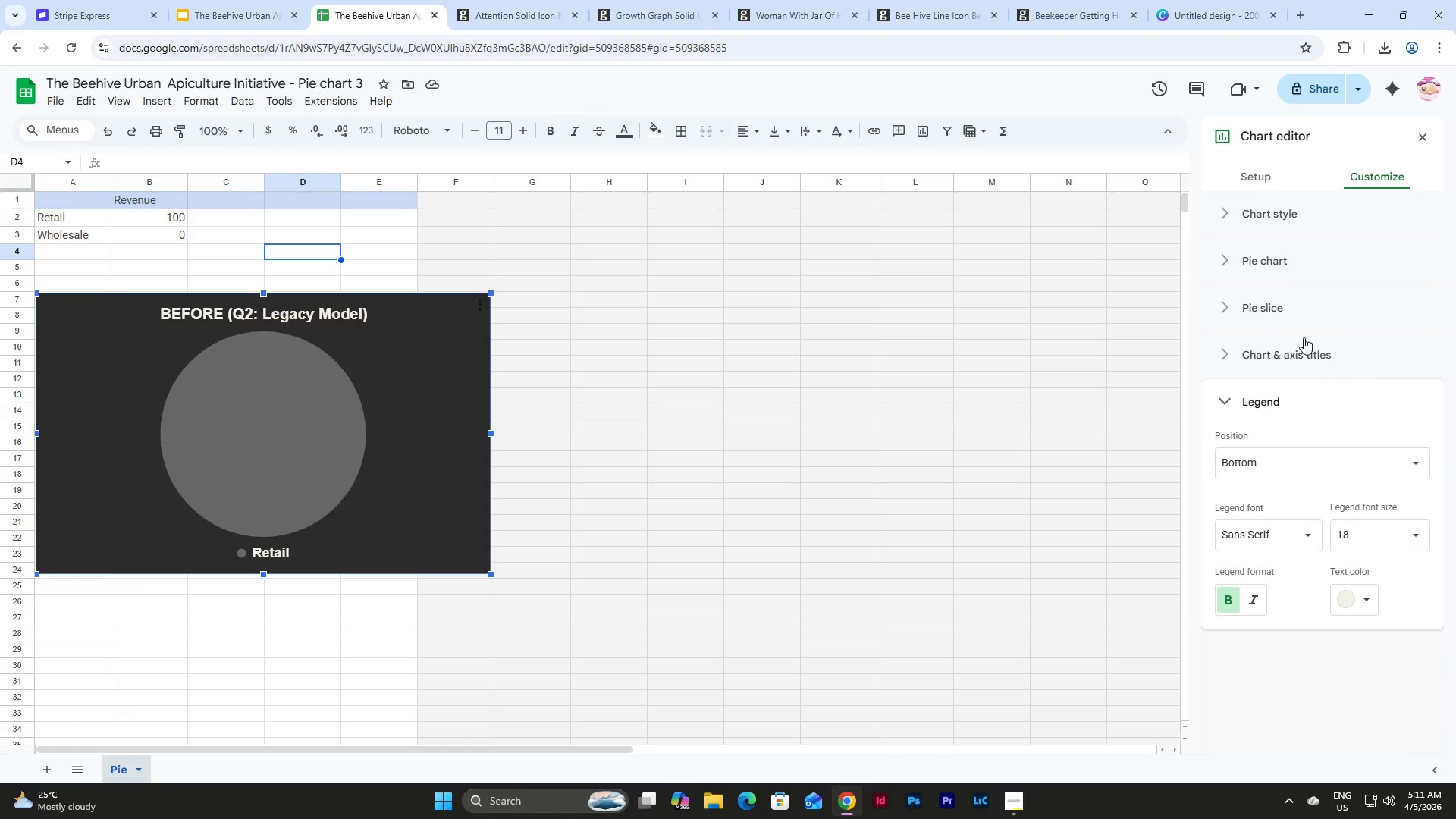 
scroll: coordinate [1347, 433], scroll_direction: down, amount: 2.0
 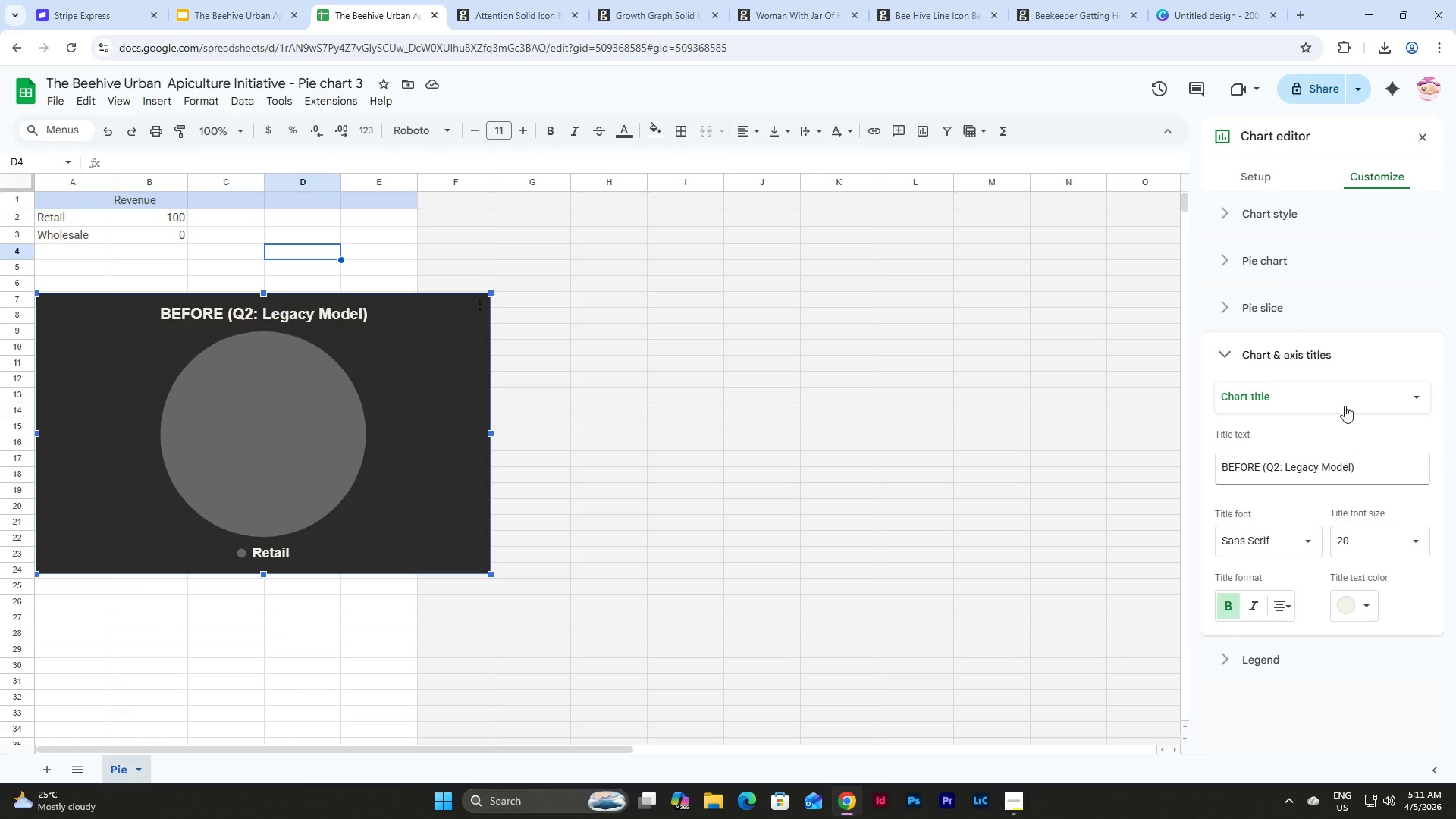 
left_click([1310, 303])
 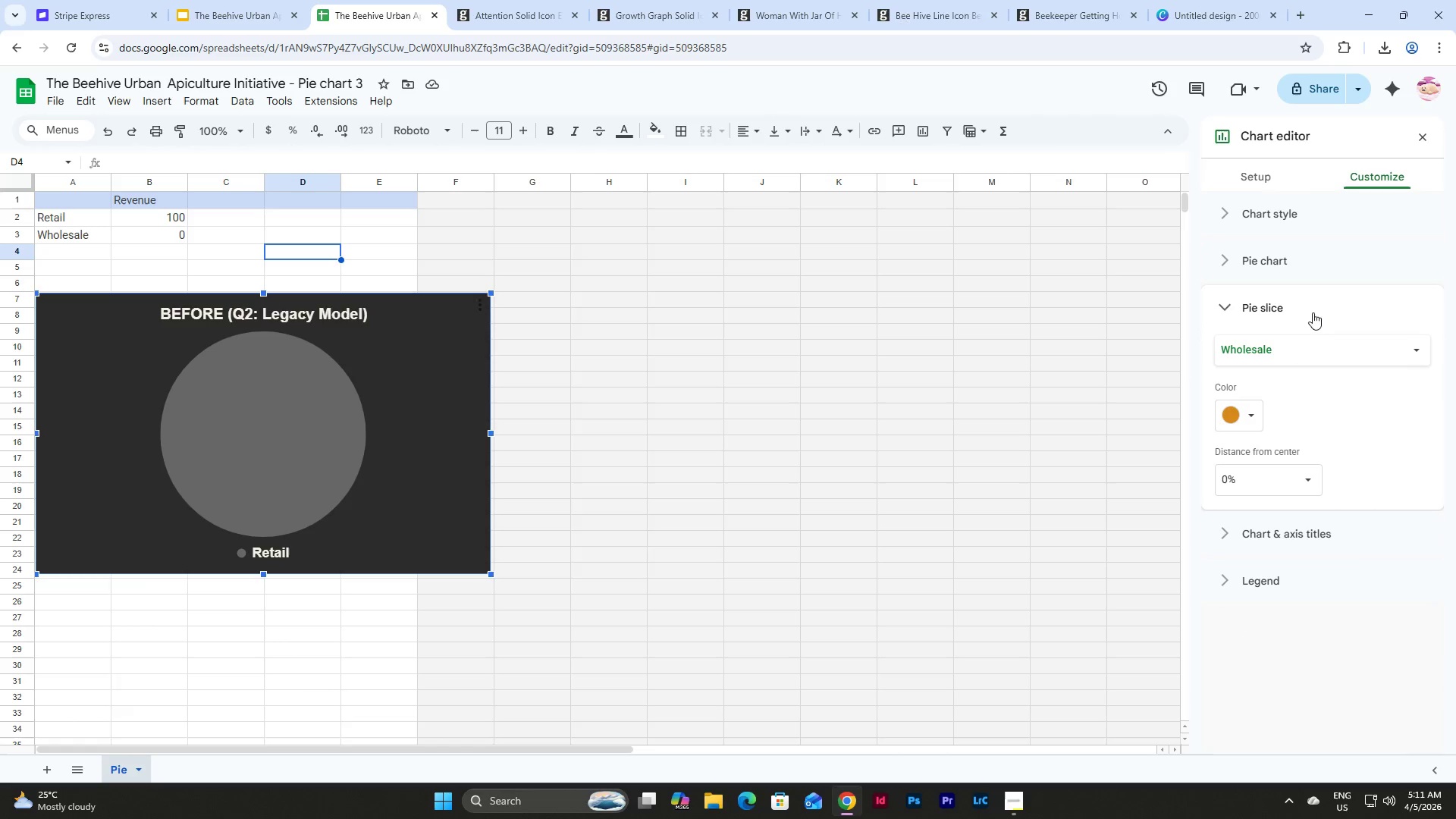 
scroll: coordinate [1347, 433], scroll_direction: up, amount: 1.0
 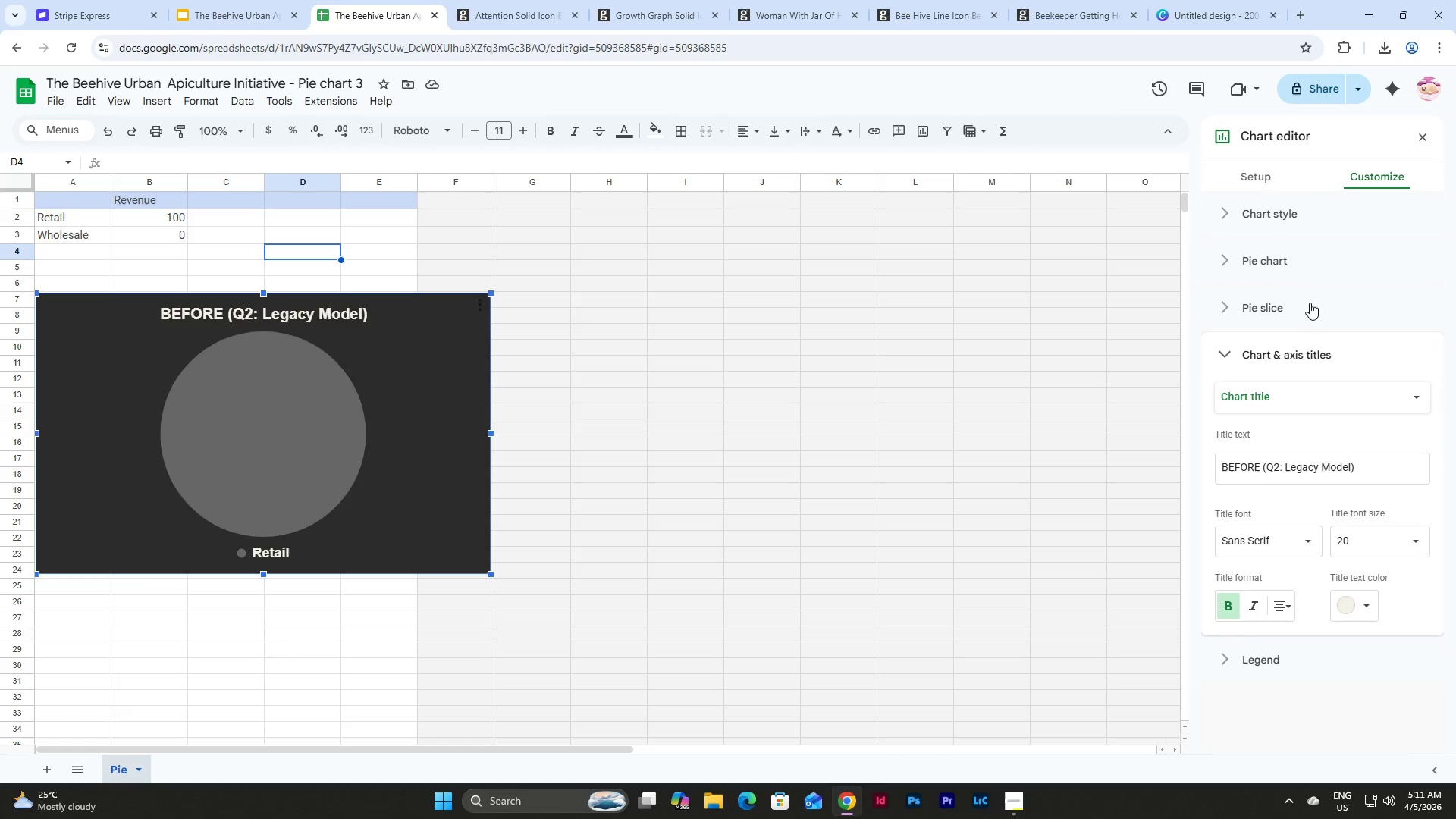 
left_click([1344, 258])
 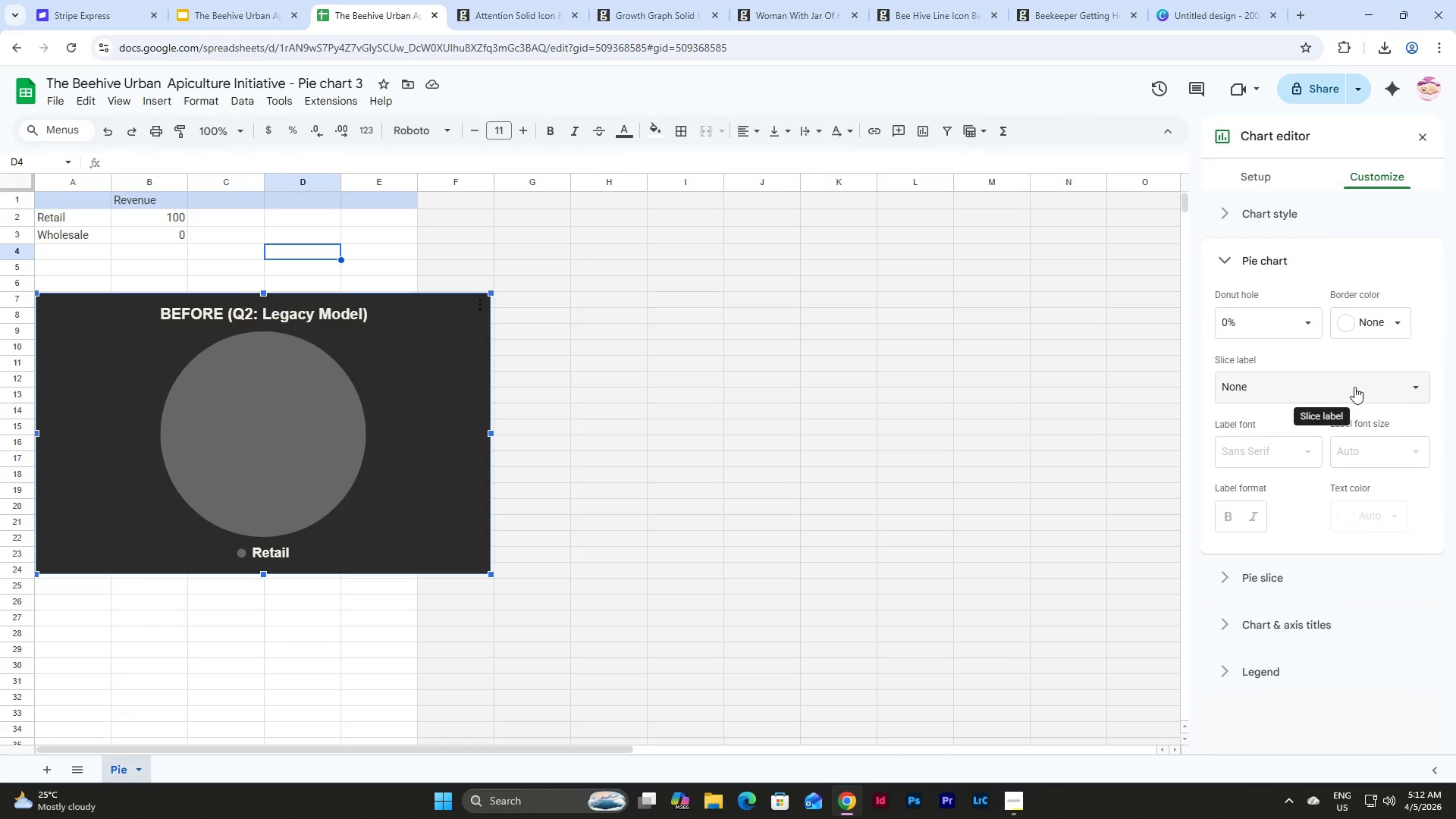 
left_click([1321, 208])
 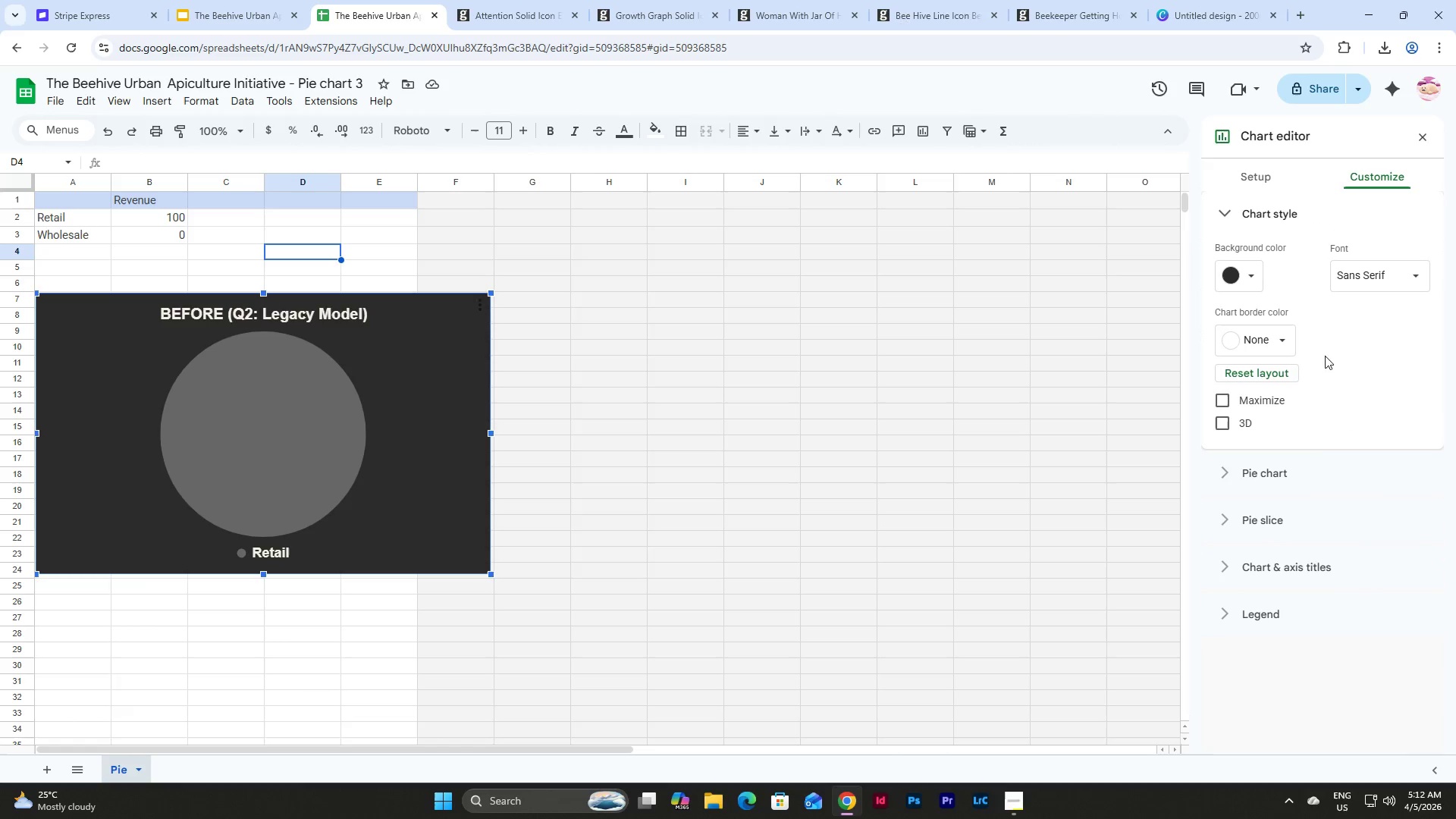 
left_click([1292, 465])
 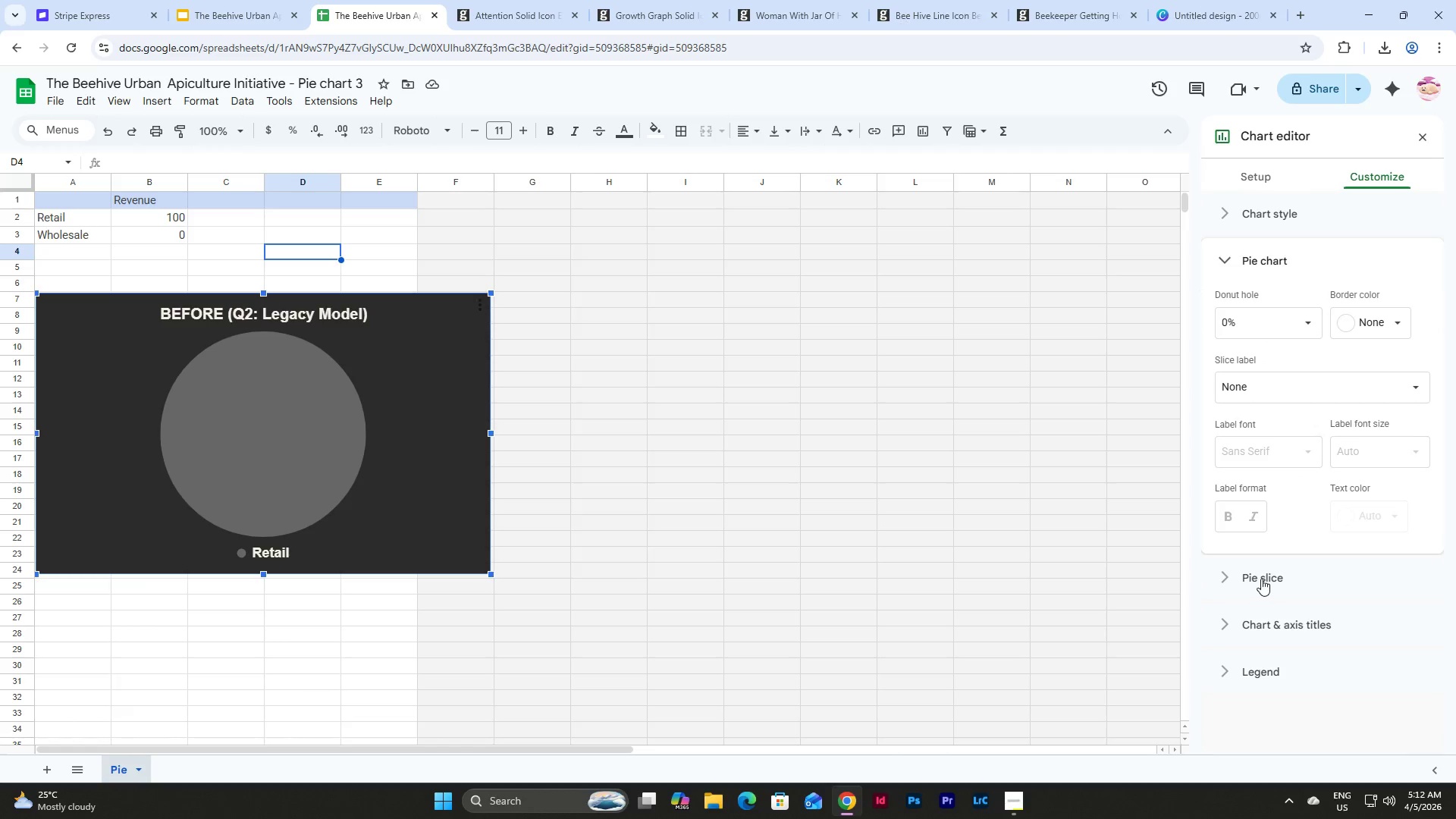 
left_click([1423, 374])
 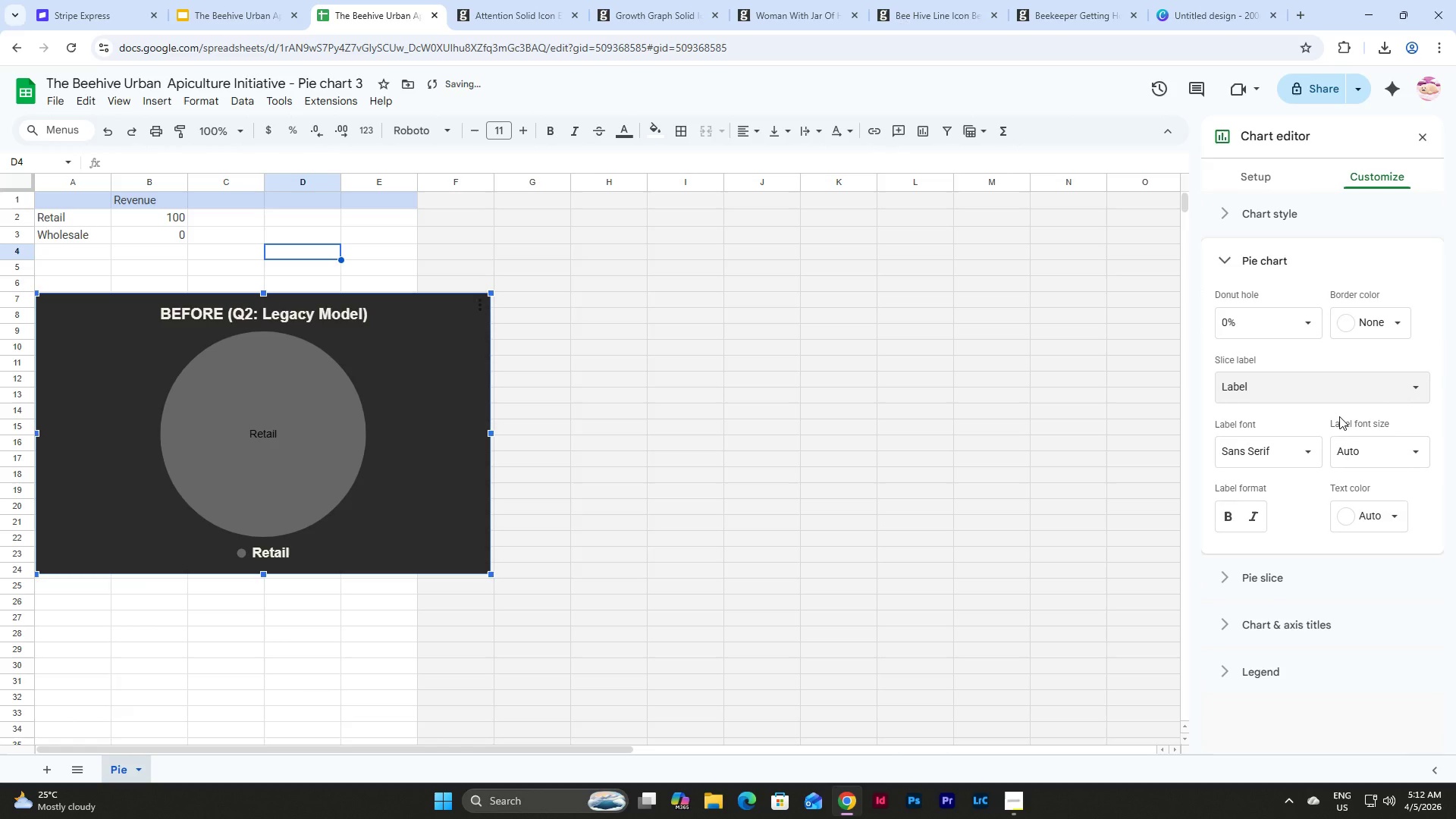 
left_click([1397, 391])
 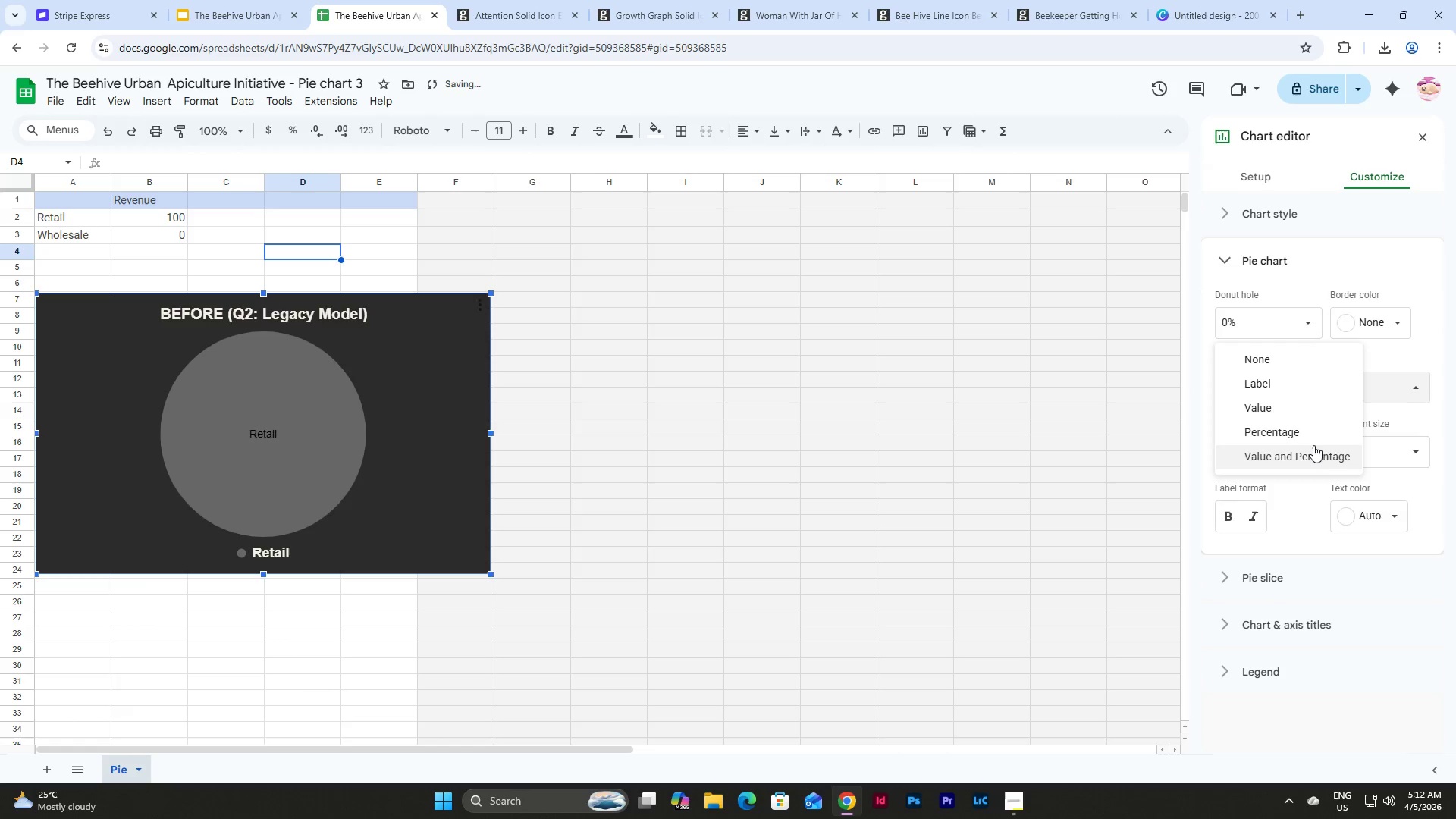 
left_click([1313, 445])
 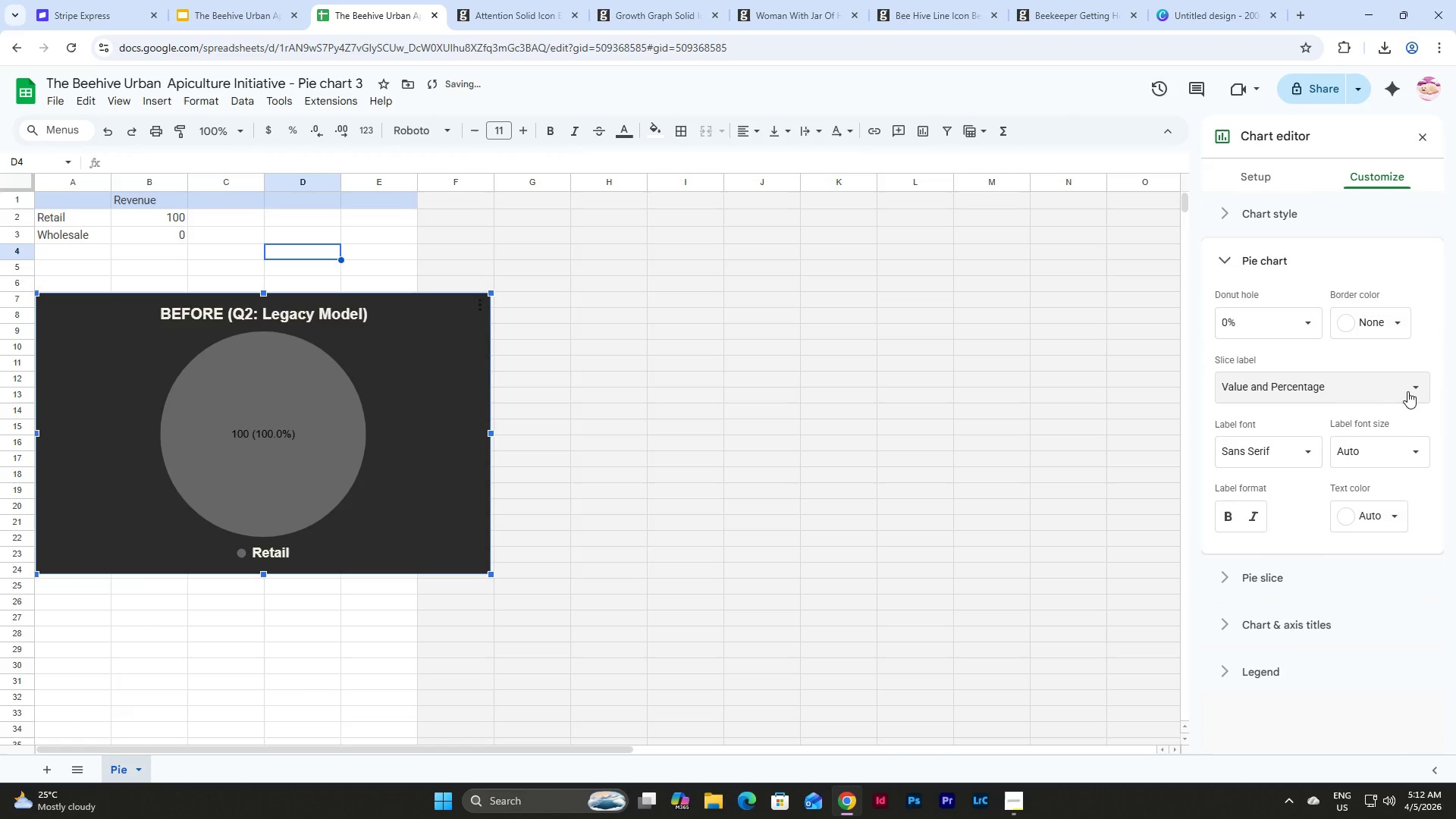 
left_click([1410, 391])
 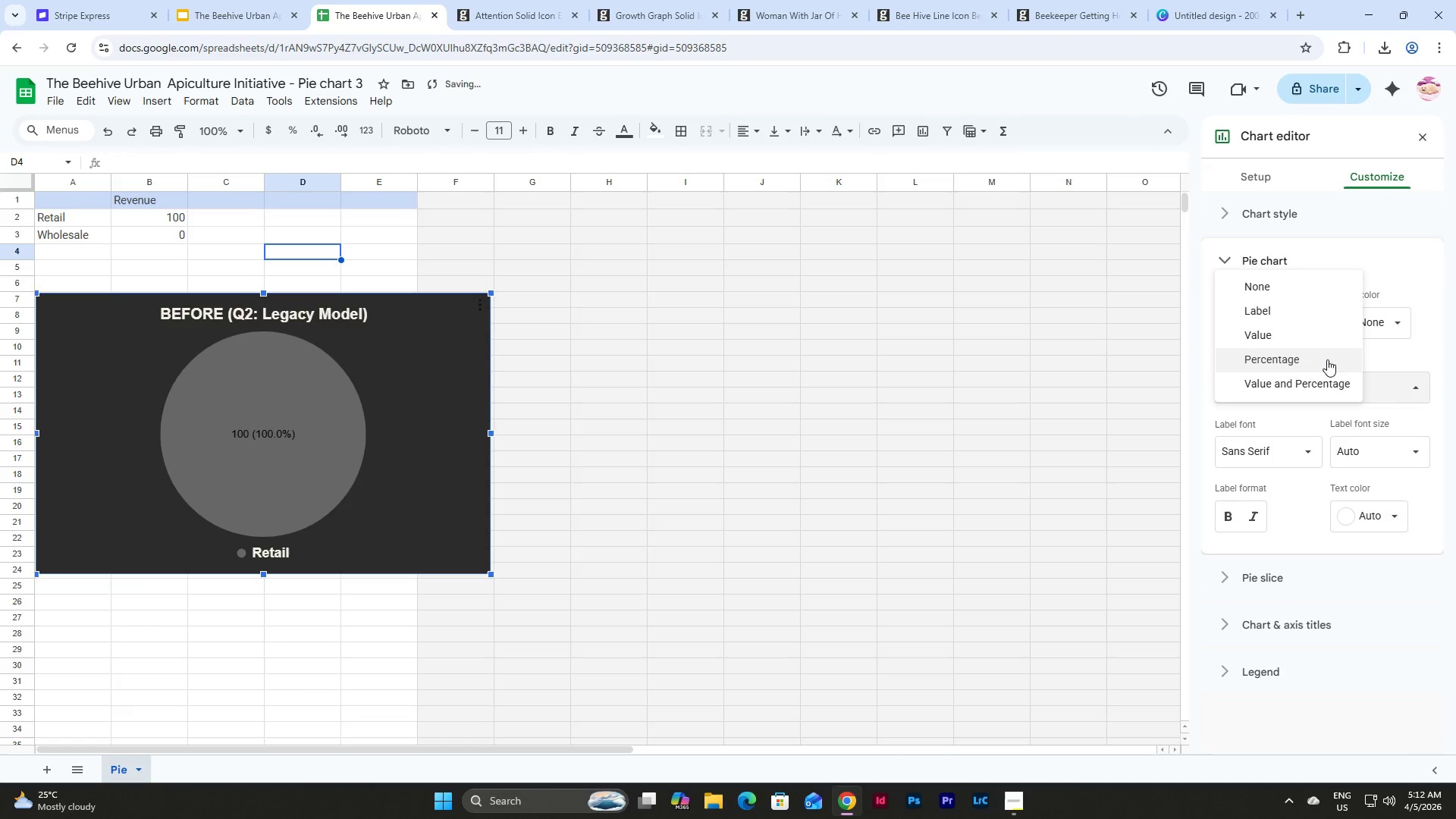 
left_click([1326, 356])
 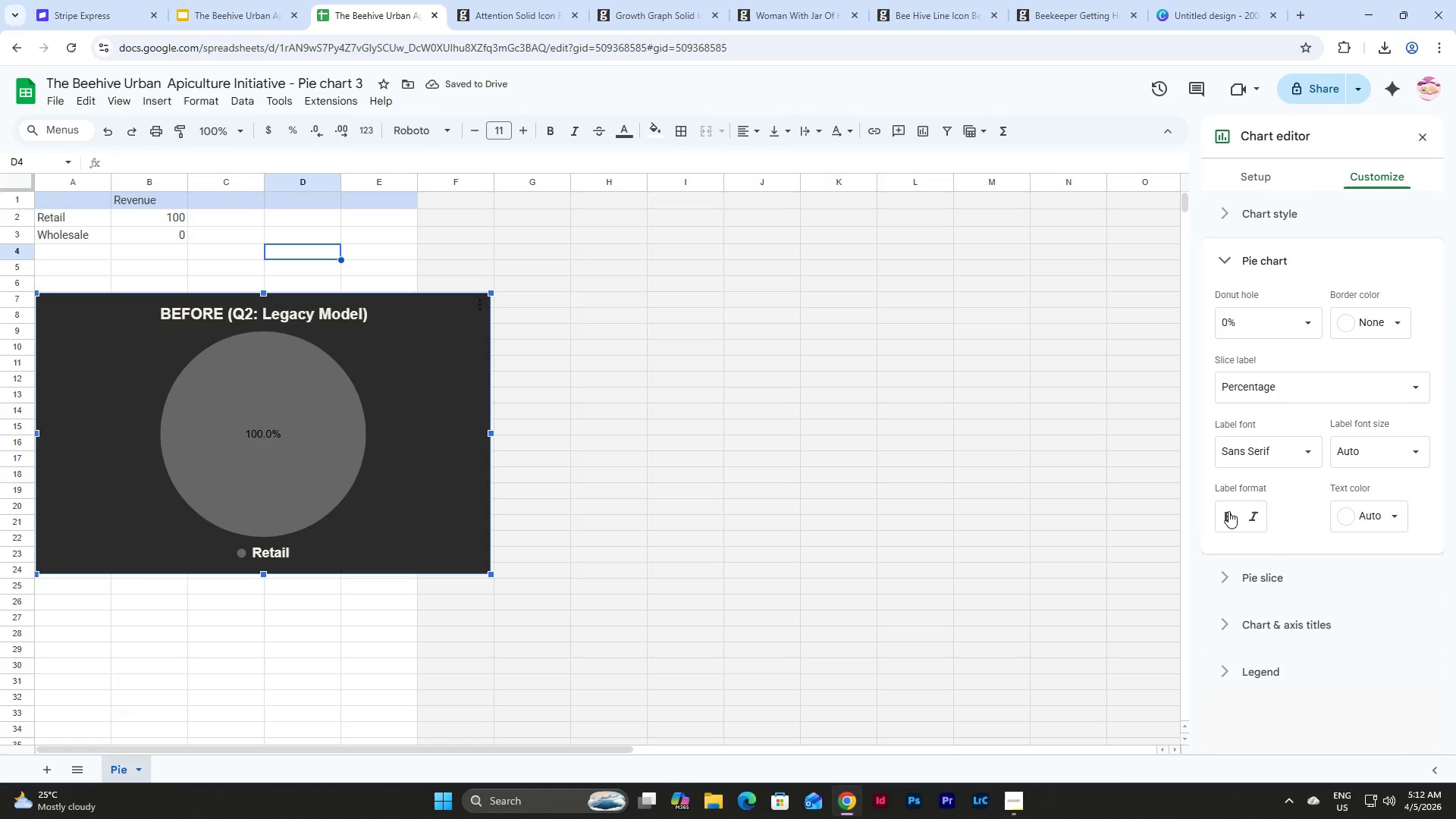 
left_click([1395, 444])
 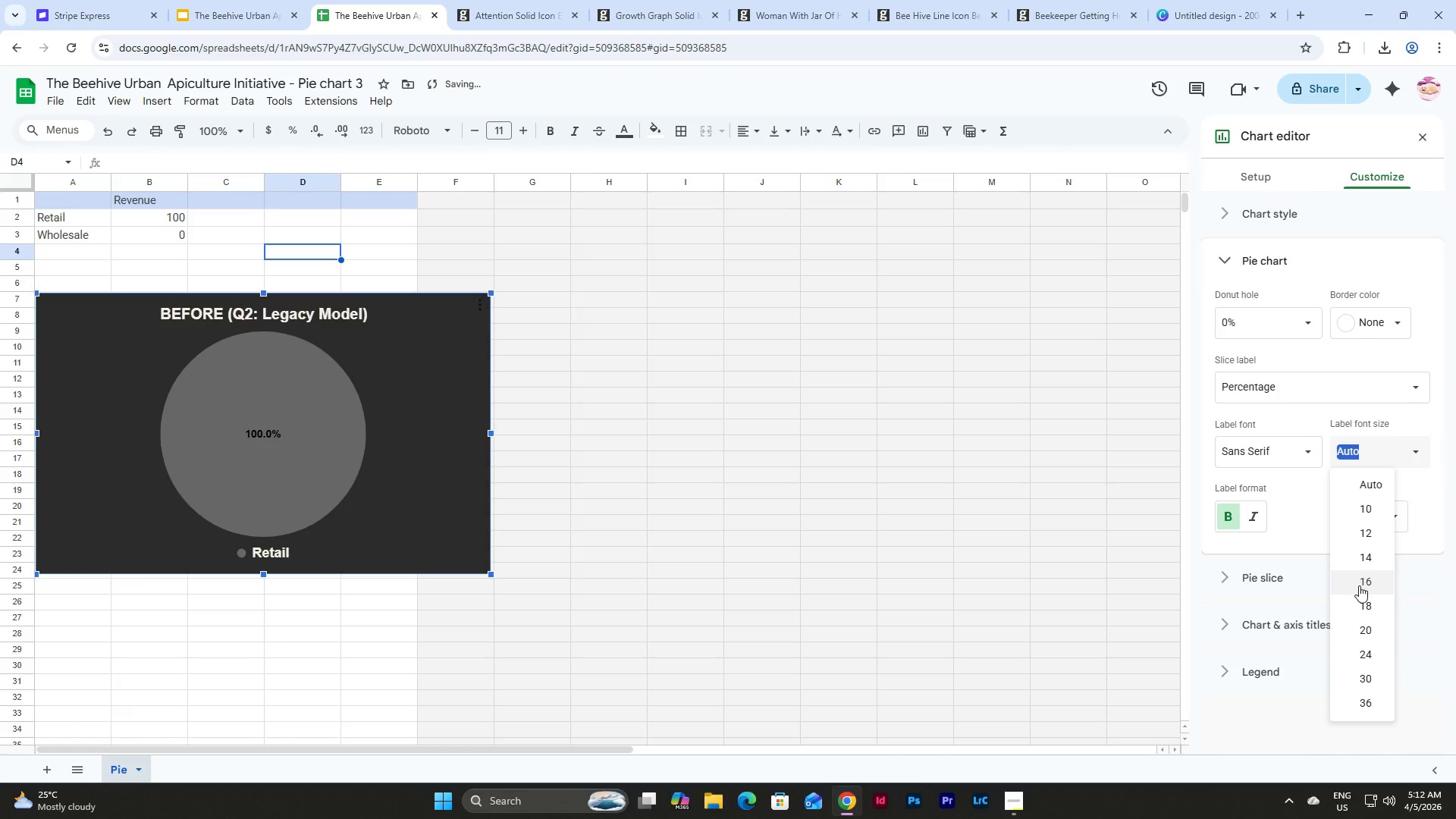 
left_click([1359, 597])
 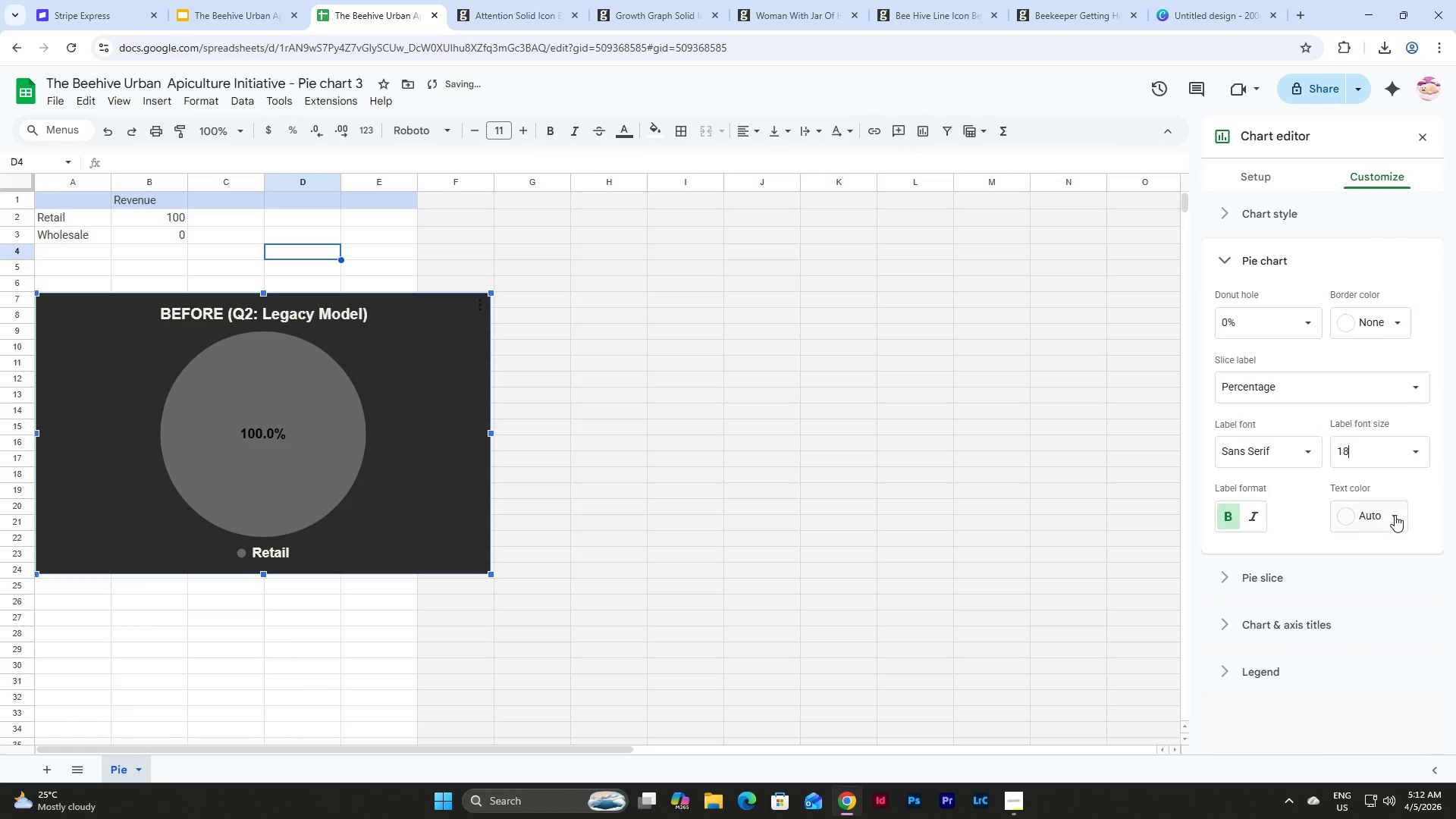 
left_click([1395, 515])
 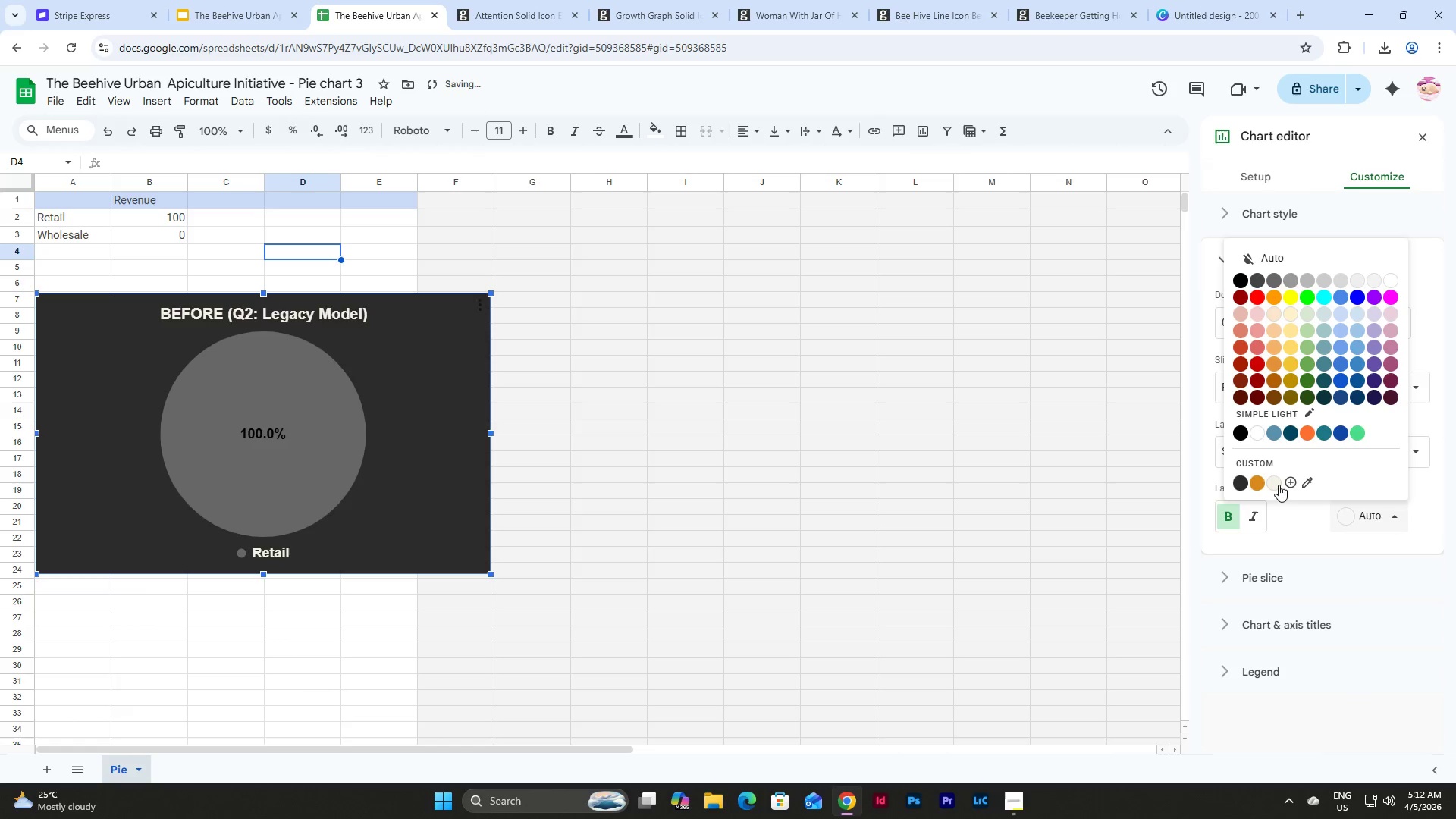 
left_click([1275, 485])
 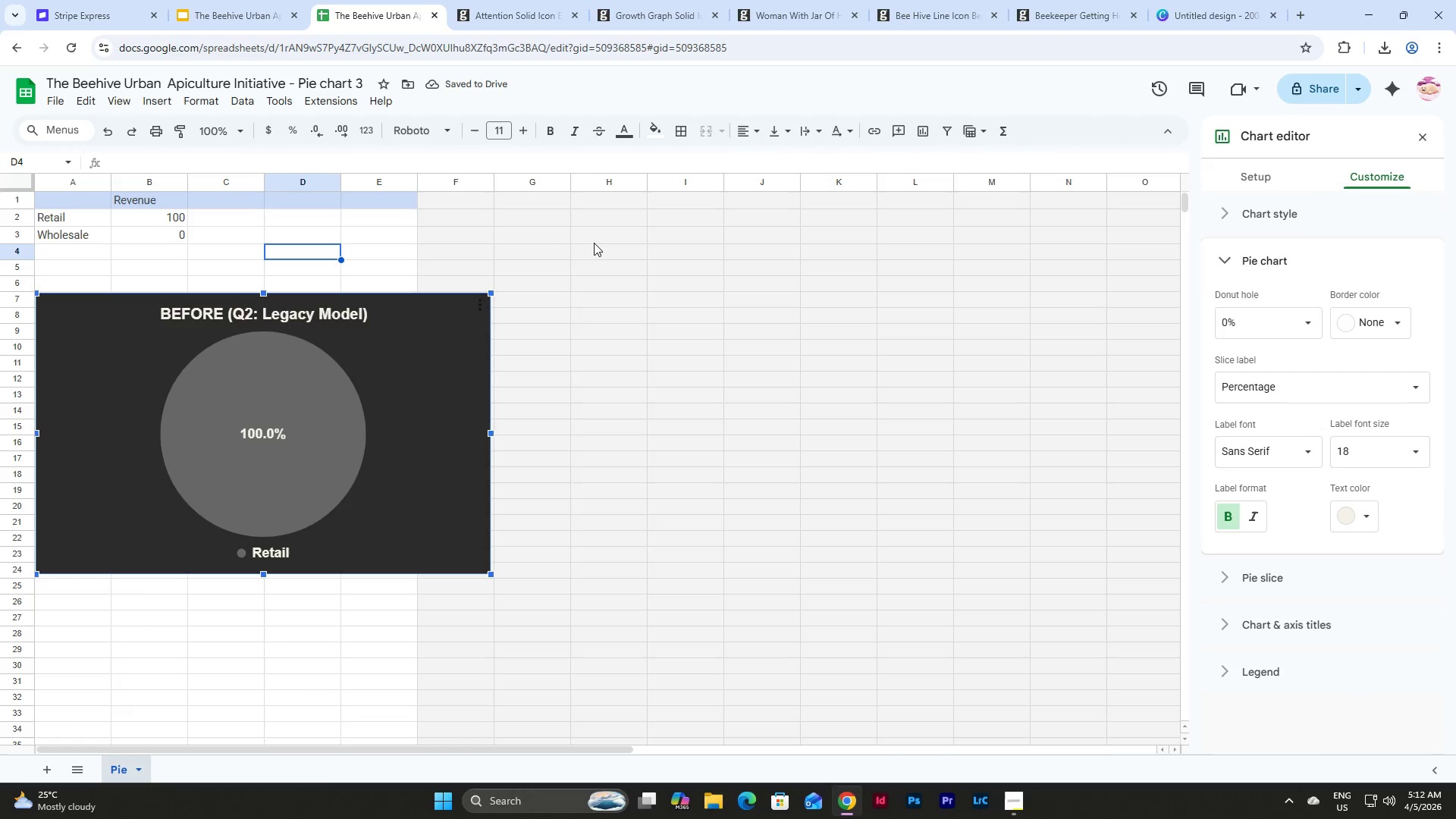 
wait(5.3)
 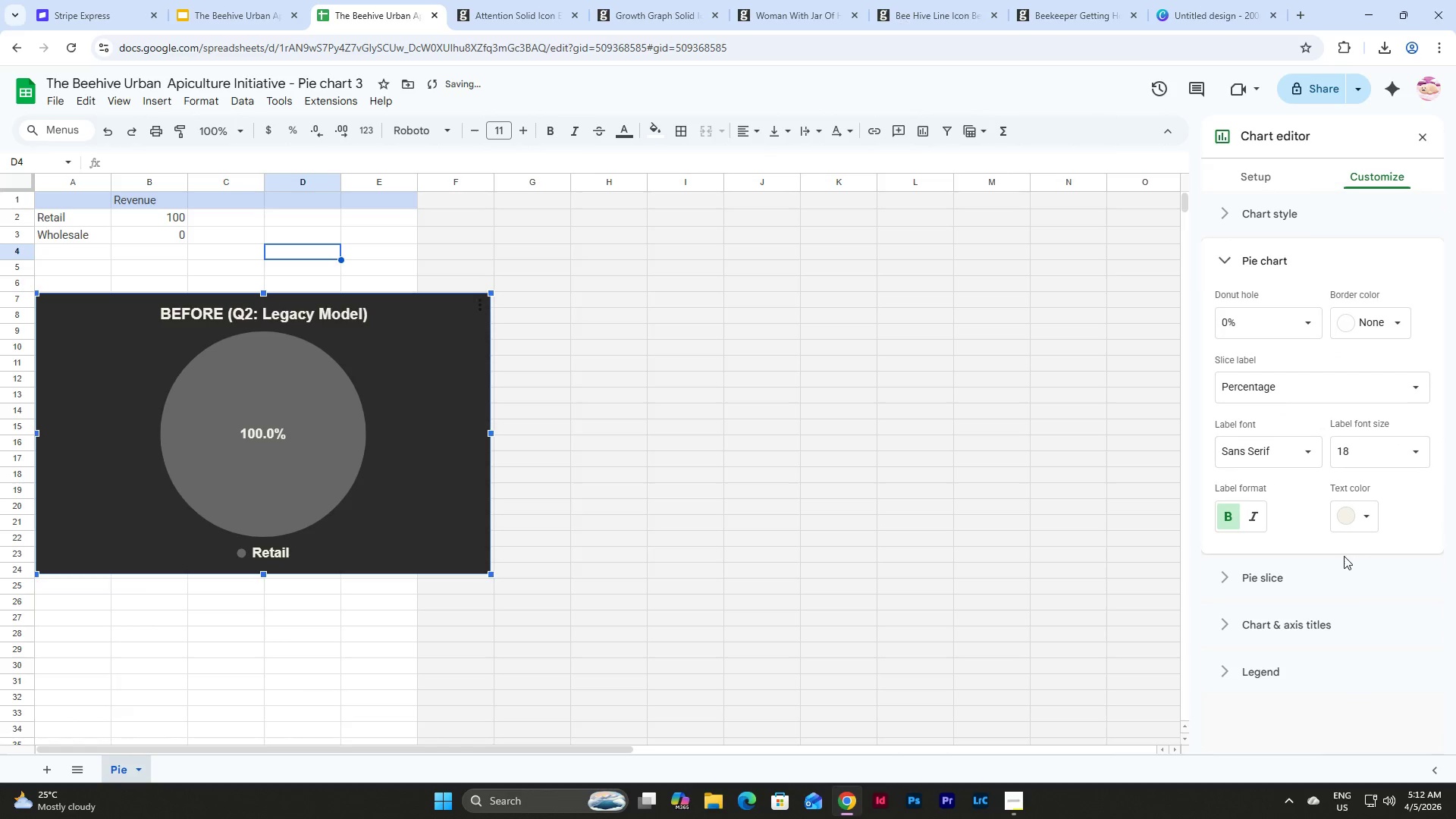 
left_click([205, 8])
 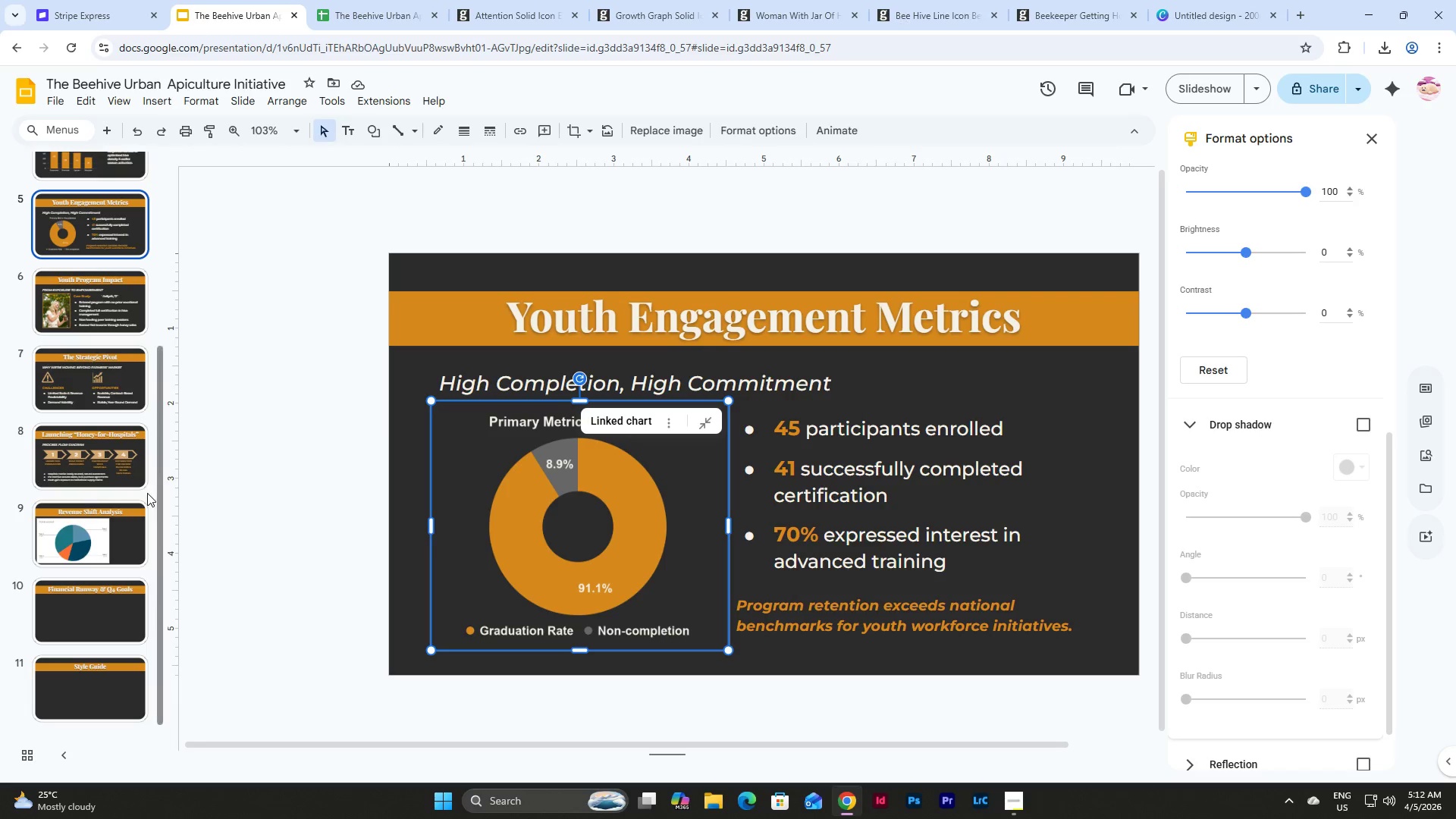 
left_click([93, 537])
 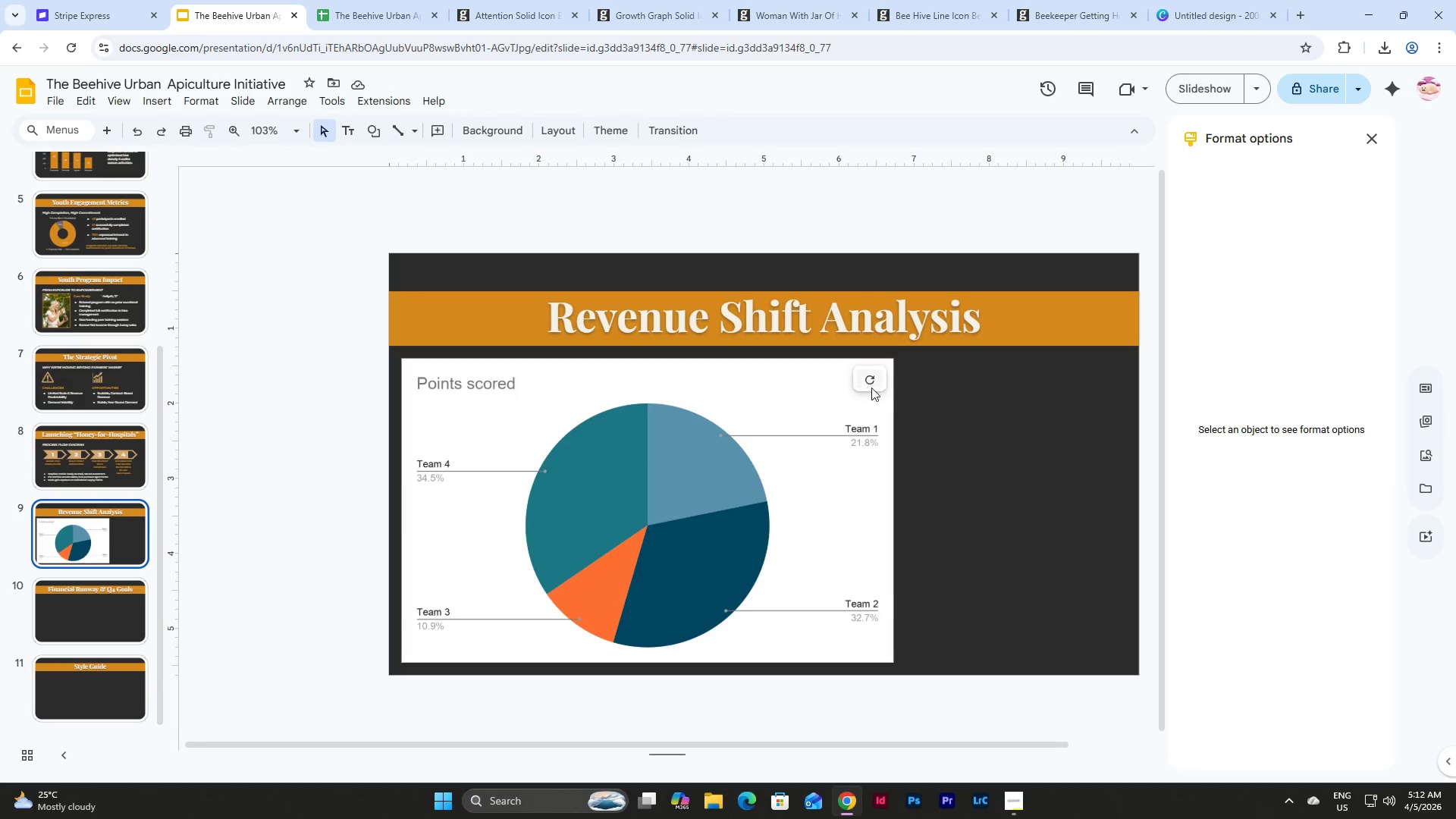 
left_click([874, 384])
 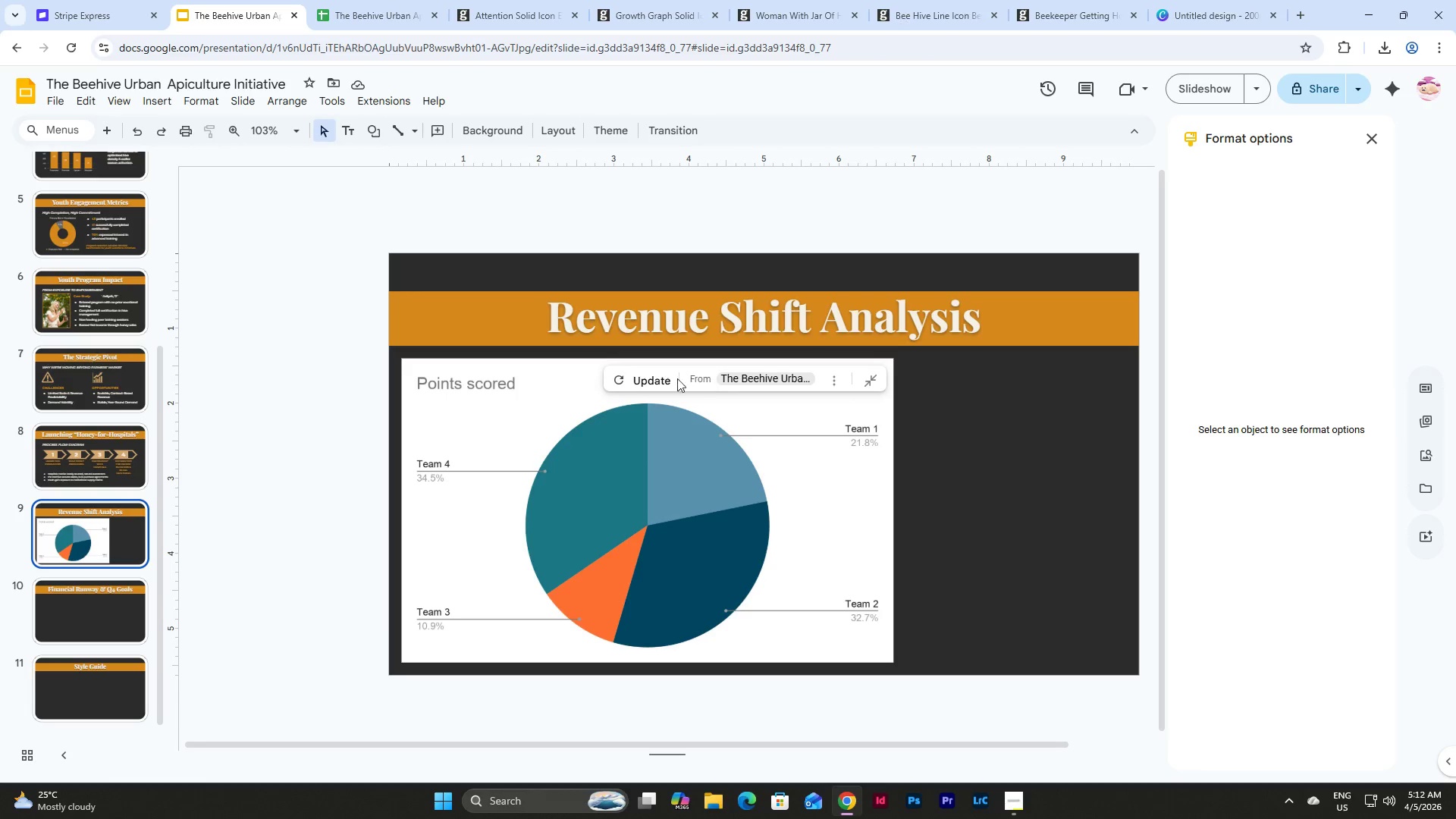 
left_click([657, 381])
 